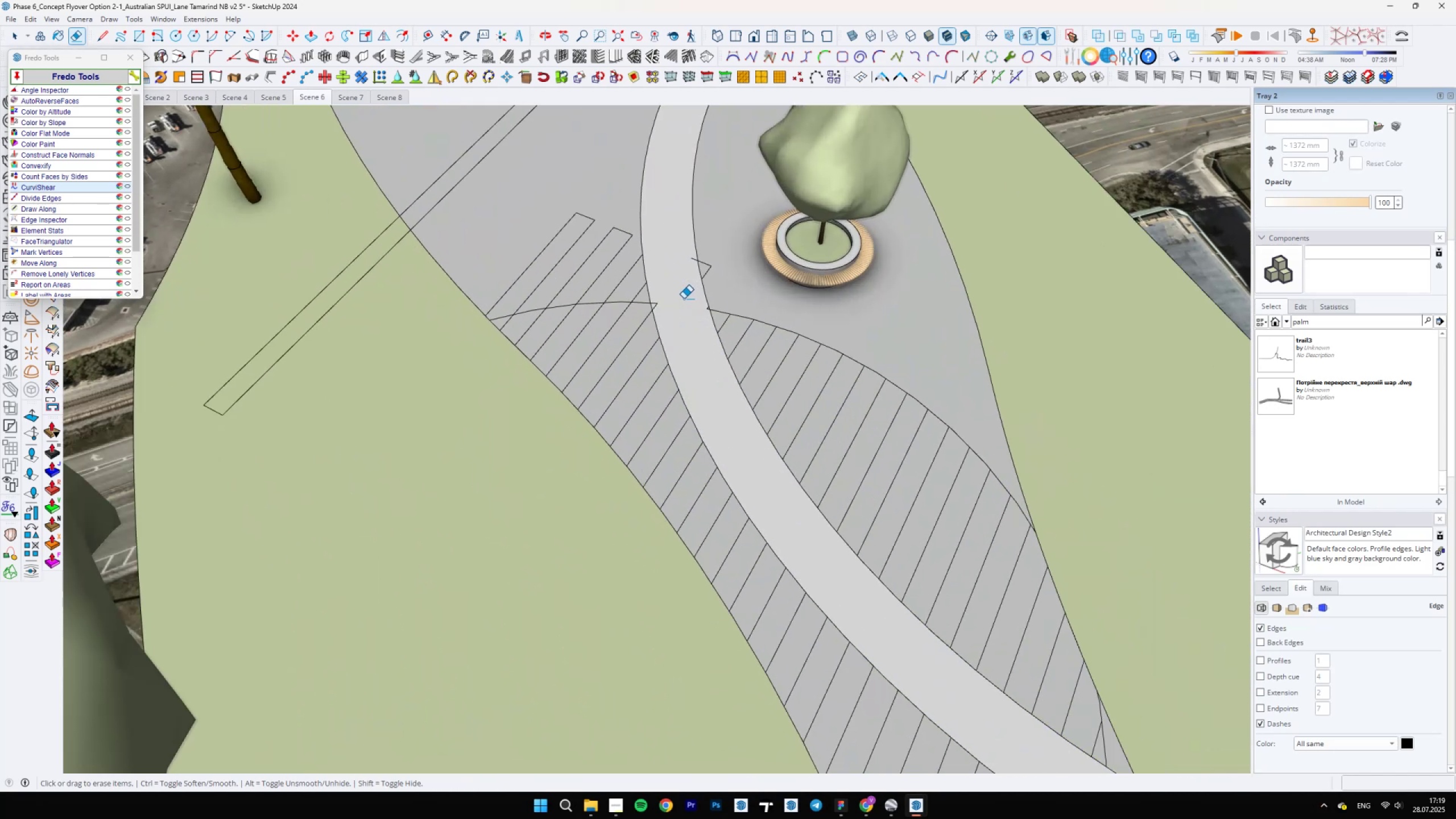 
left_click_drag(start_coordinate=[651, 304], to_coordinate=[643, 306])
 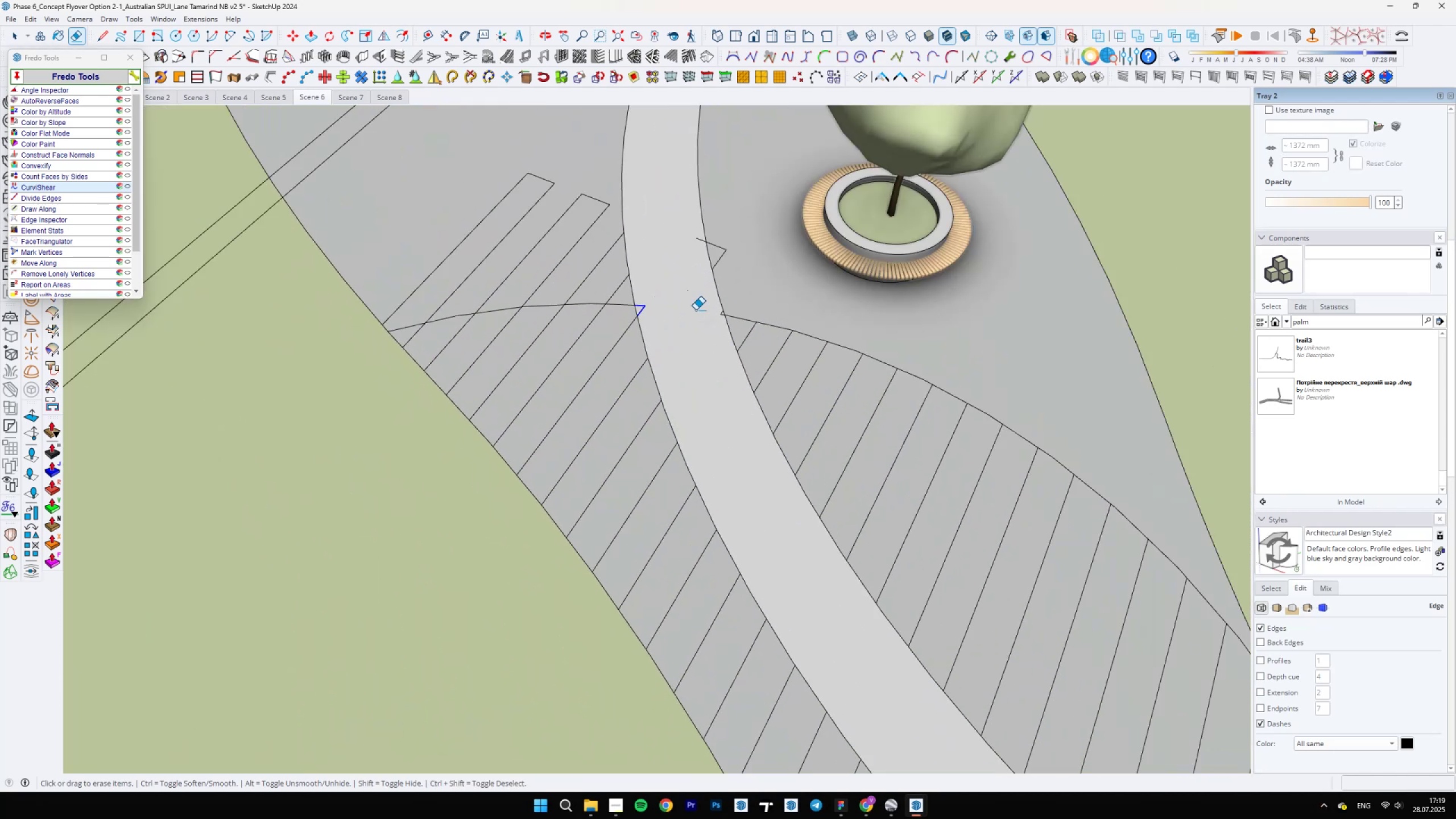 
scroll: coordinate [725, 309], scroll_direction: up, amount: 4.0
 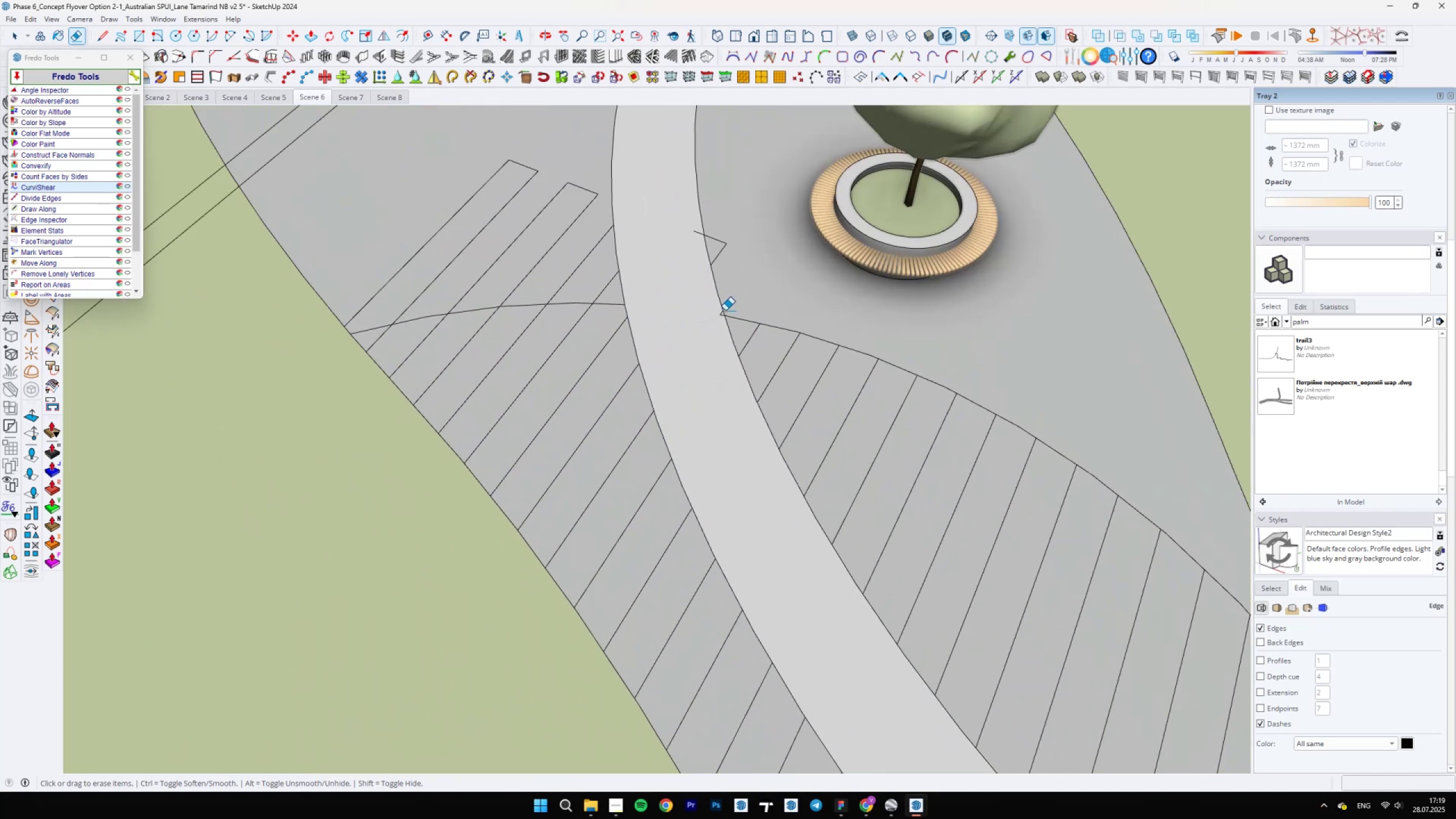 
left_click_drag(start_coordinate=[717, 315], to_coordinate=[721, 316])
 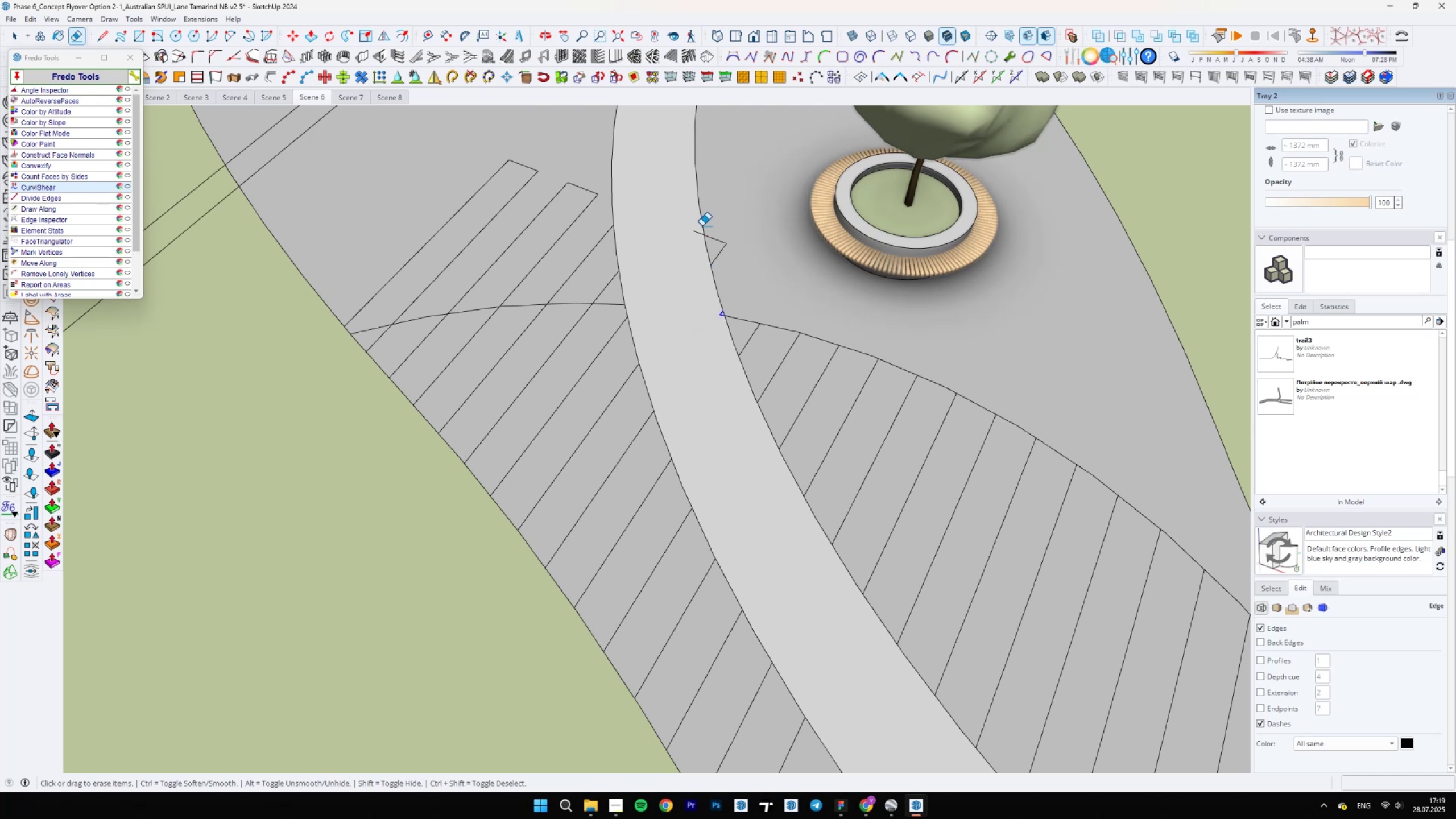 
left_click_drag(start_coordinate=[696, 229], to_coordinate=[696, 241])
 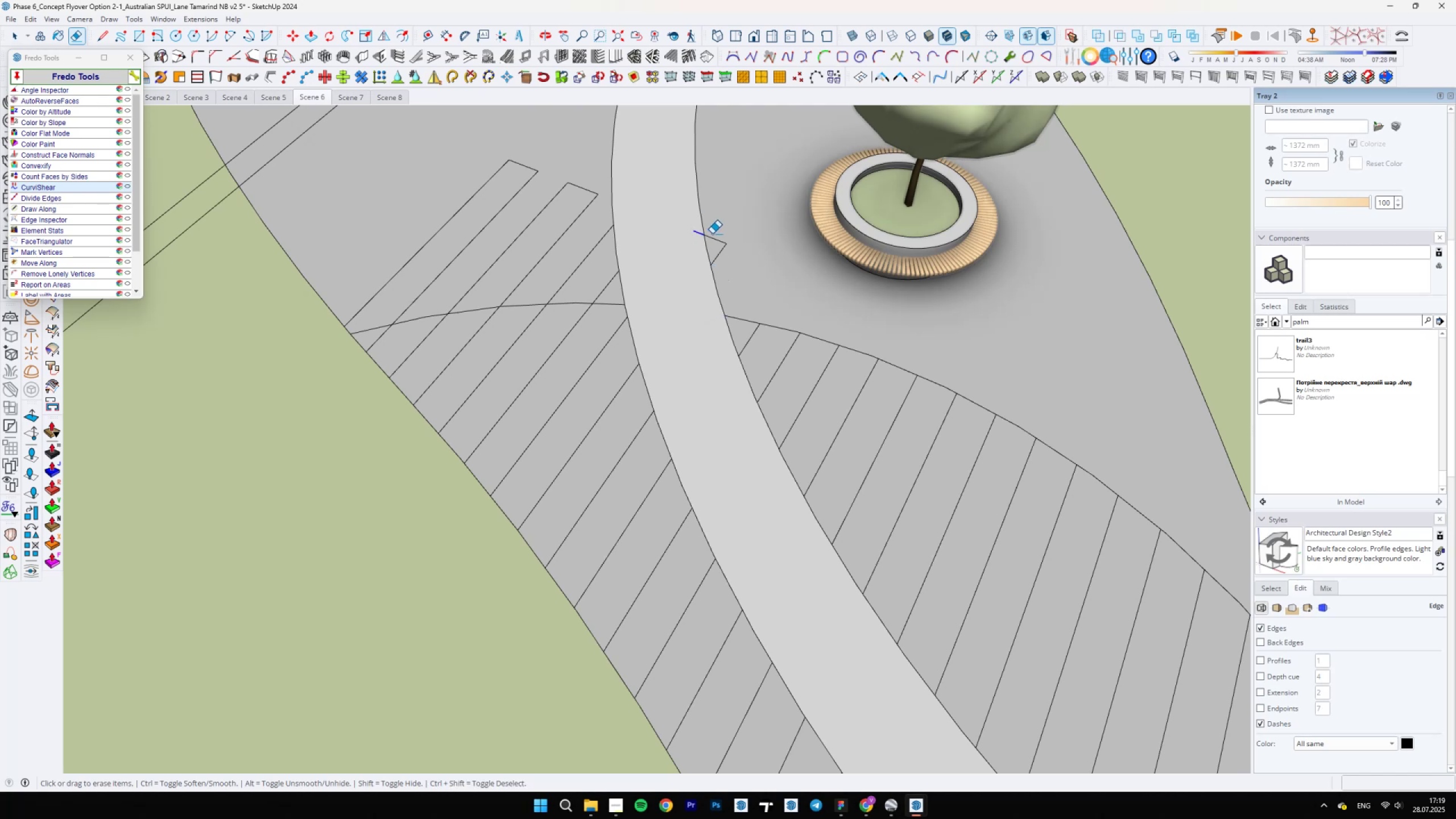 
left_click_drag(start_coordinate=[718, 235], to_coordinate=[722, 259])
 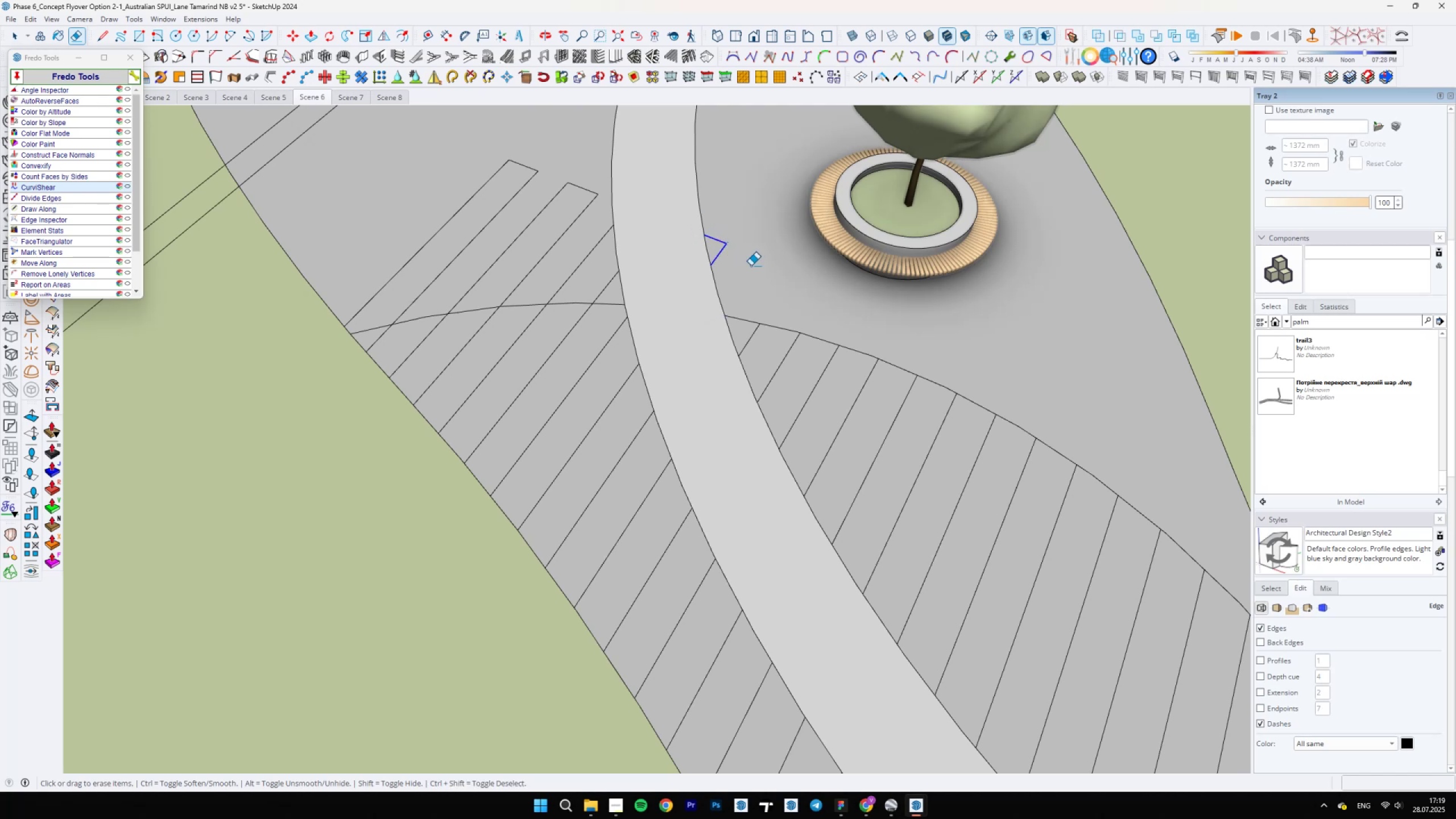 
scroll: coordinate [668, 372], scroll_direction: down, amount: 13.0
 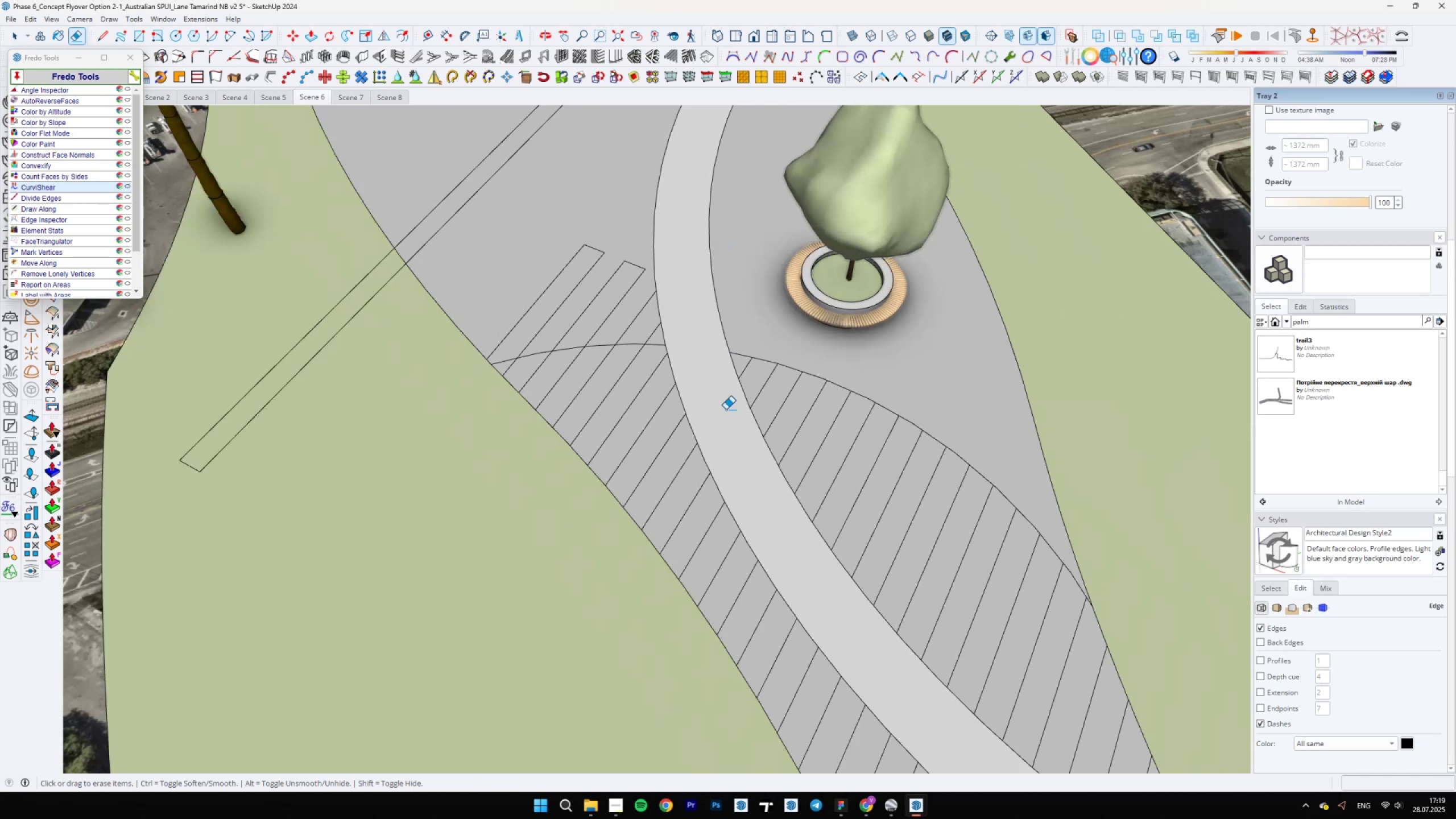 
scroll: coordinate [706, 415], scroll_direction: up, amount: 4.0
 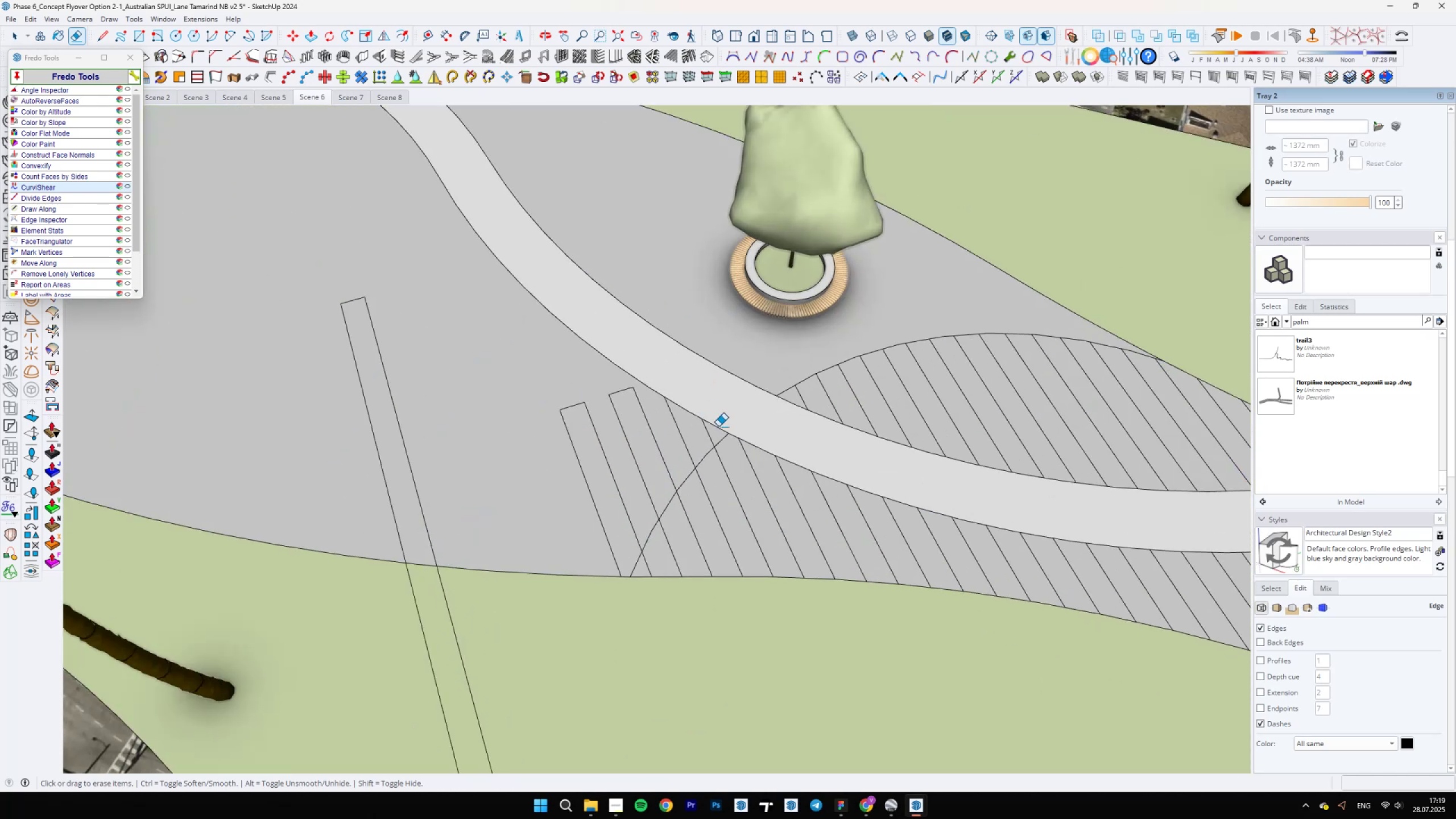 
left_click_drag(start_coordinate=[708, 439], to_coordinate=[584, 502])
 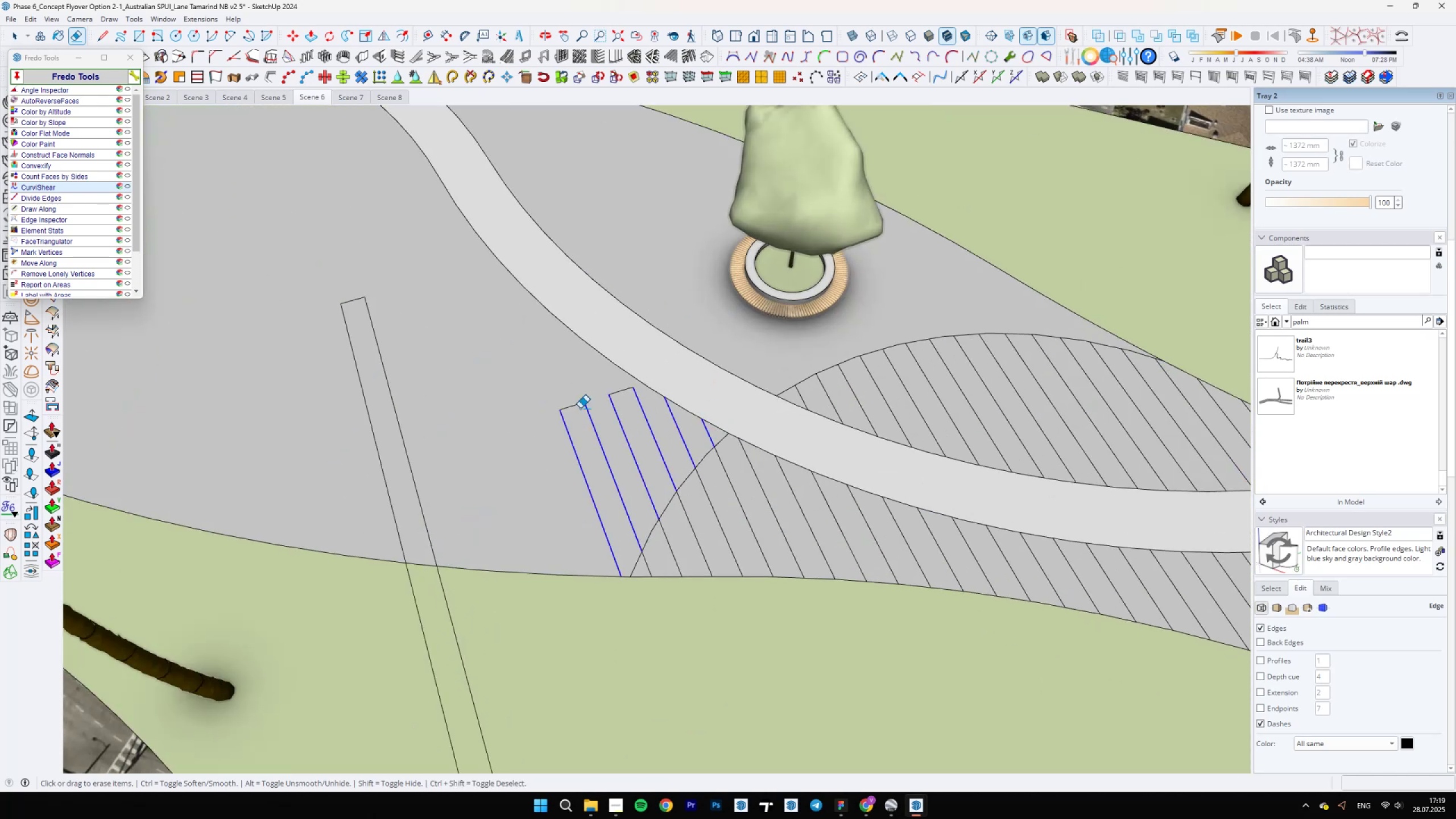 
left_click_drag(start_coordinate=[574, 406], to_coordinate=[618, 391])
 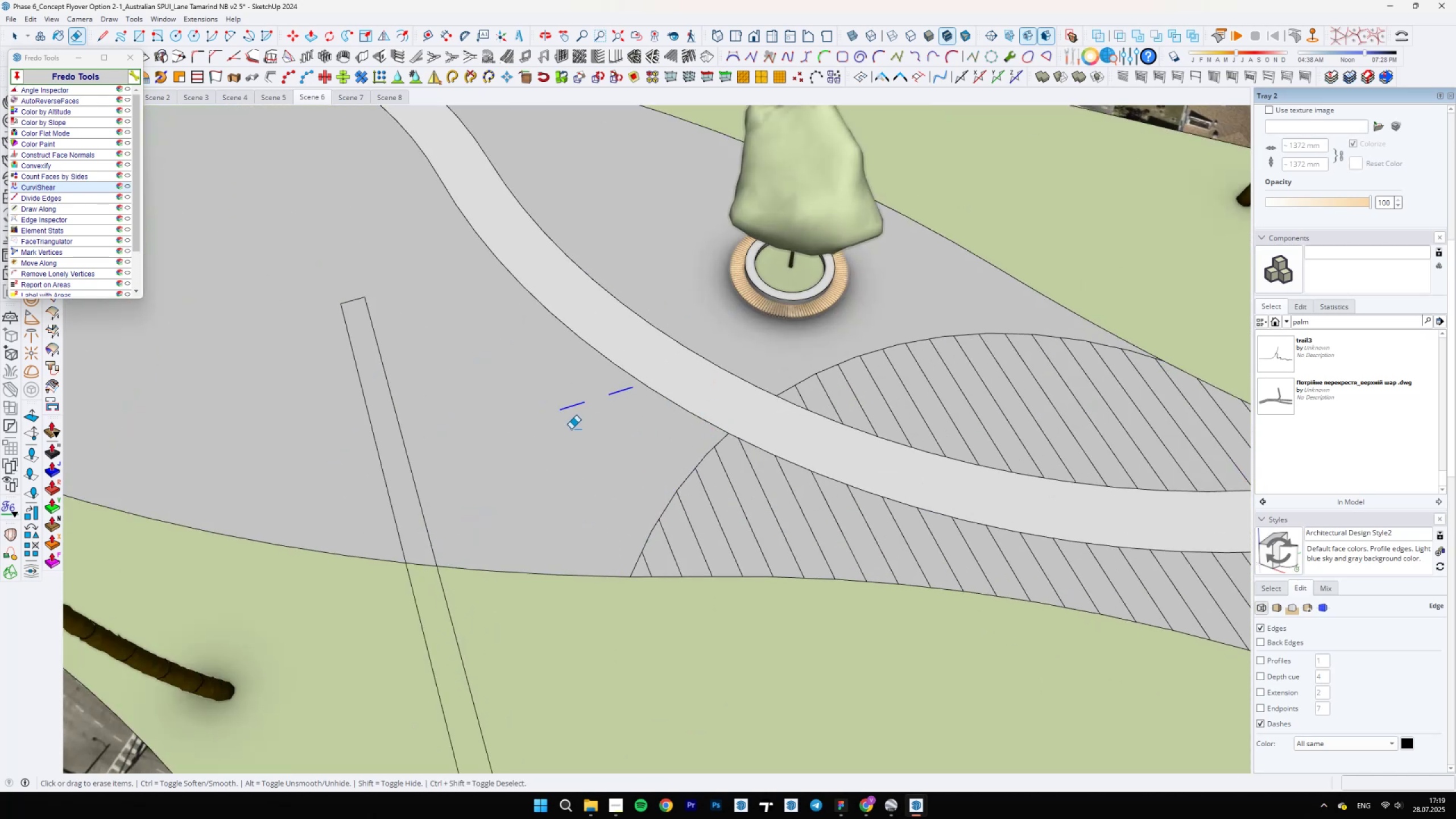 
scroll: coordinate [873, 493], scroll_direction: down, amount: 11.0
 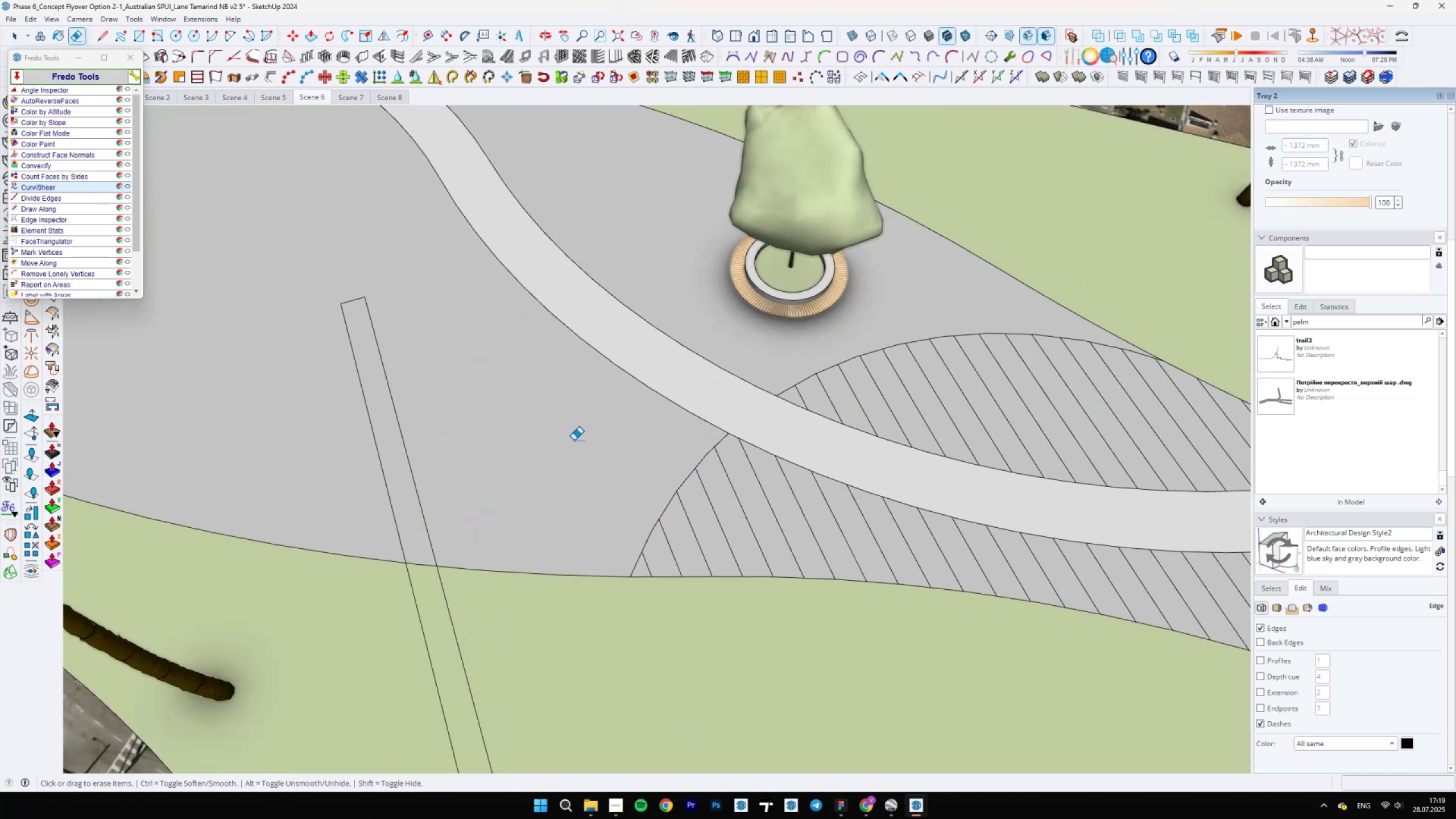 
type(nb)
 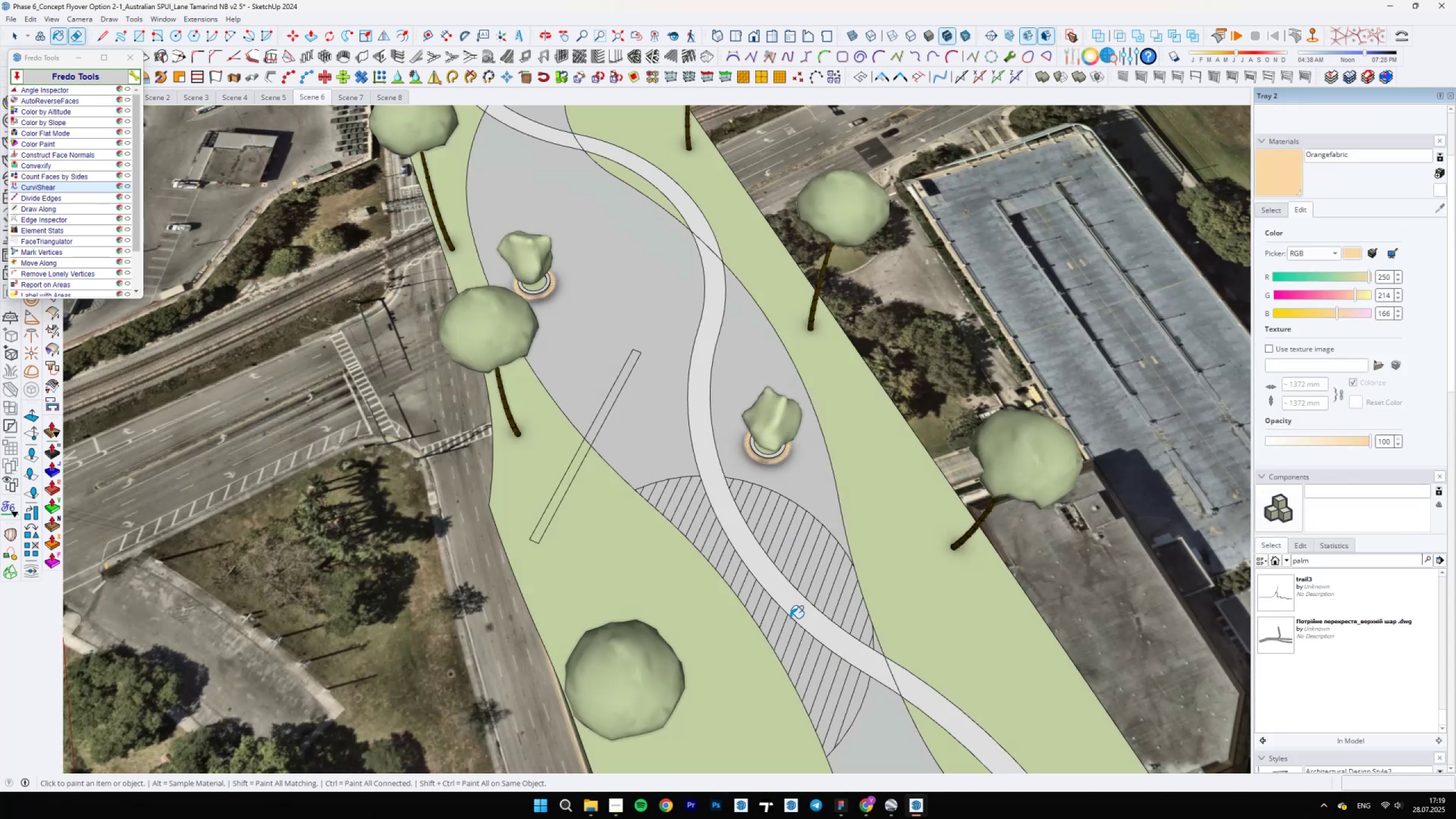 
scroll: coordinate [884, 692], scroll_direction: up, amount: 9.0
 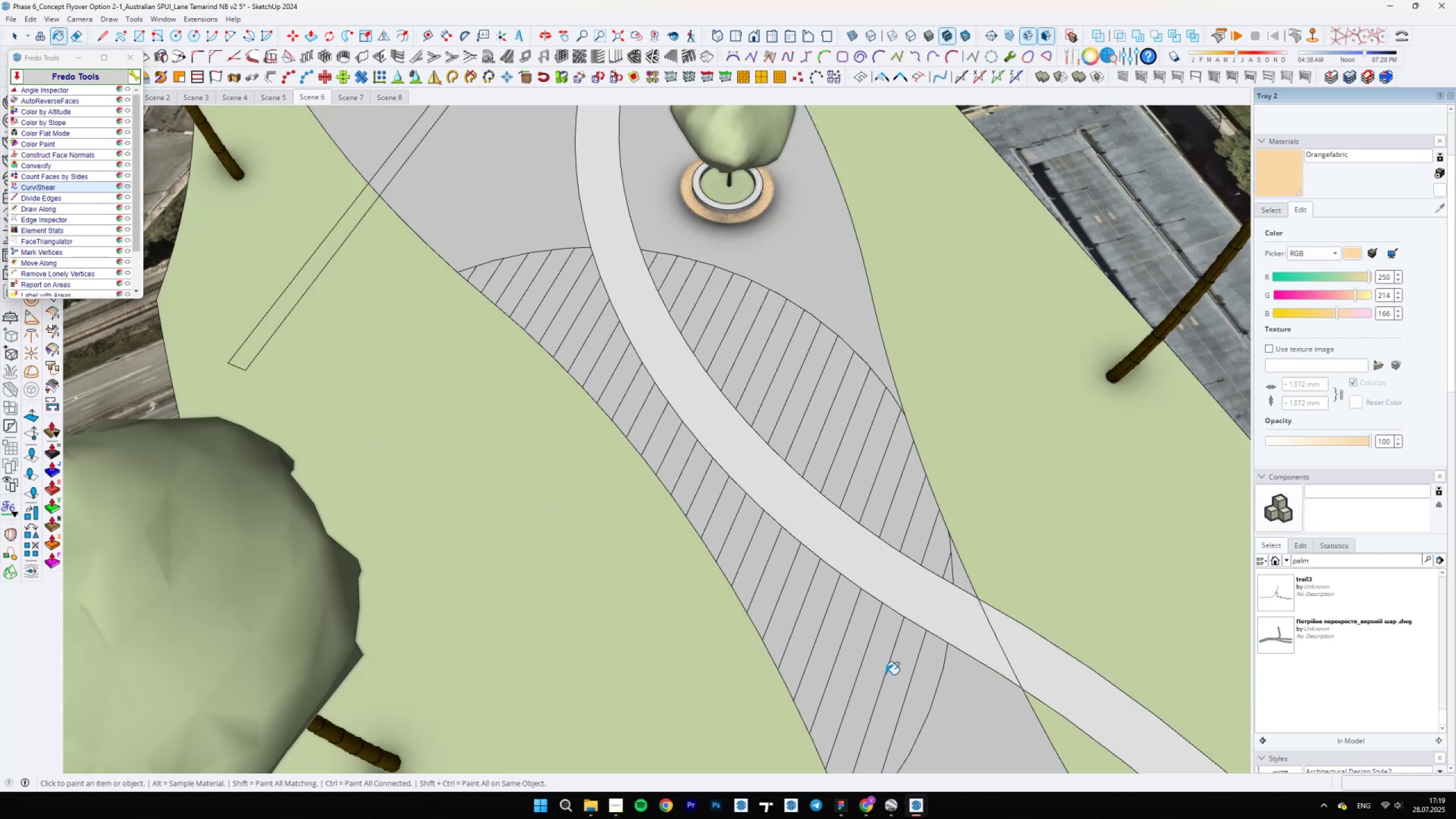 
double_click([880, 661])
 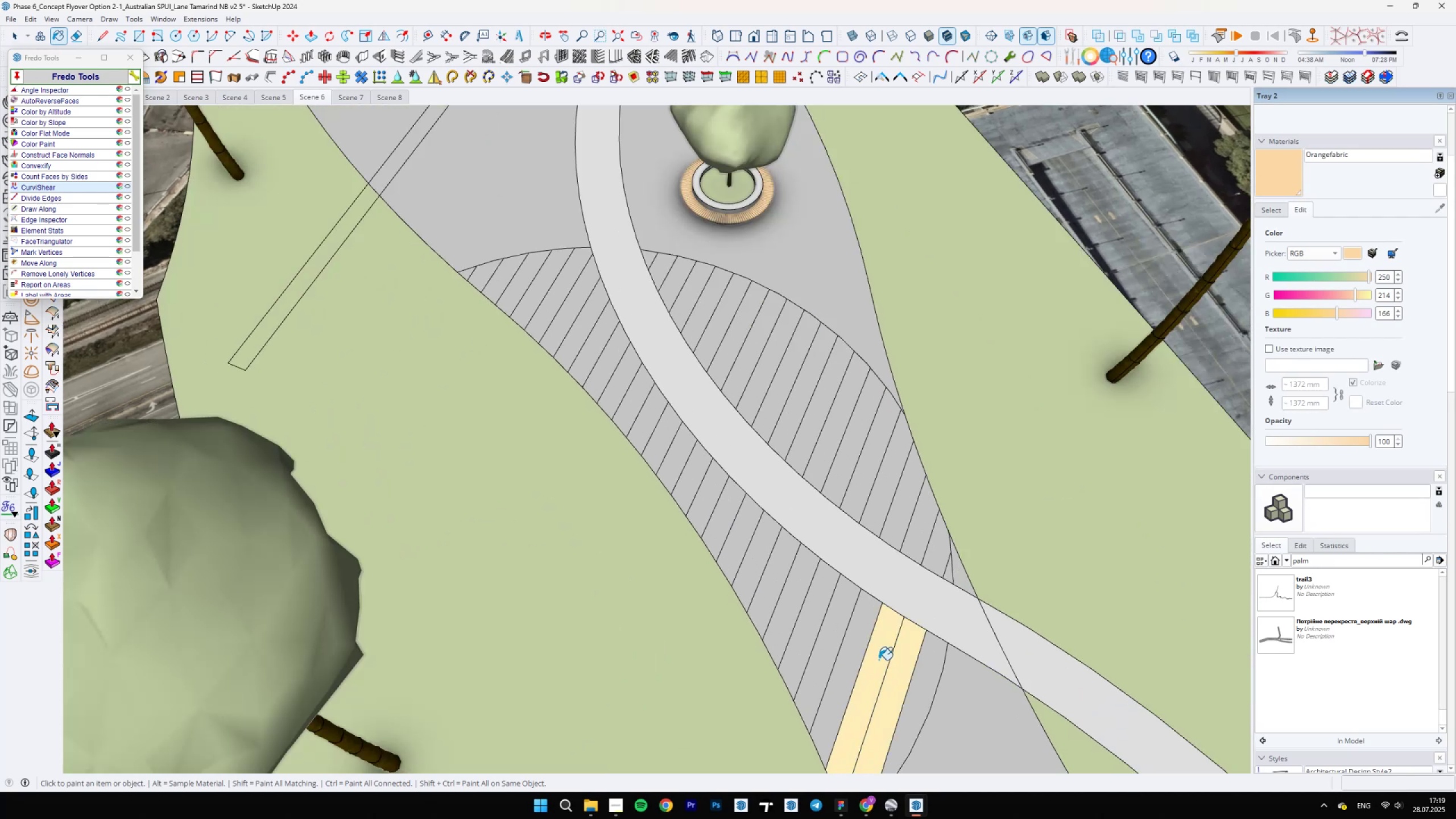 
key(Control+Z)
 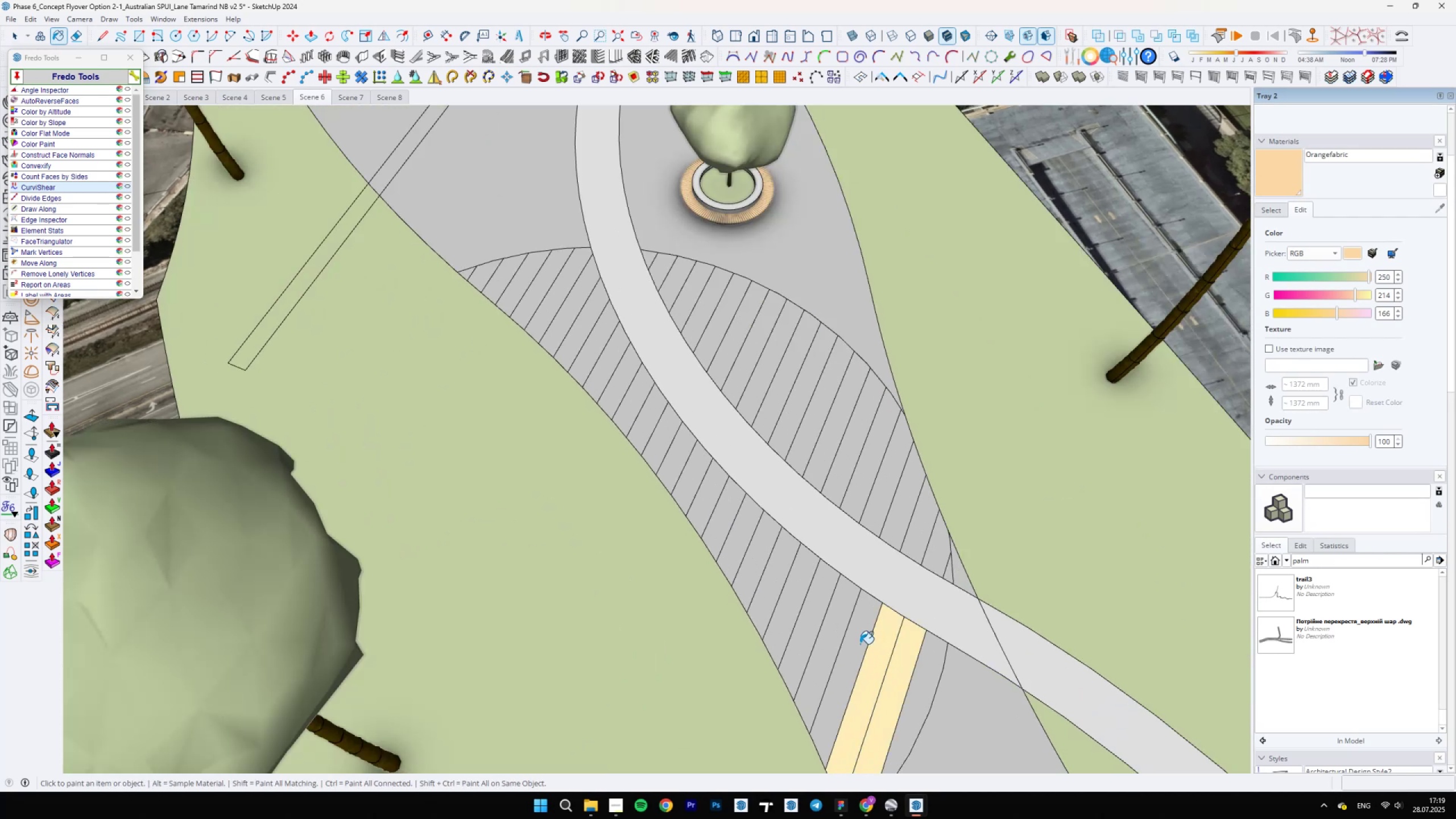 
left_click([859, 643])
 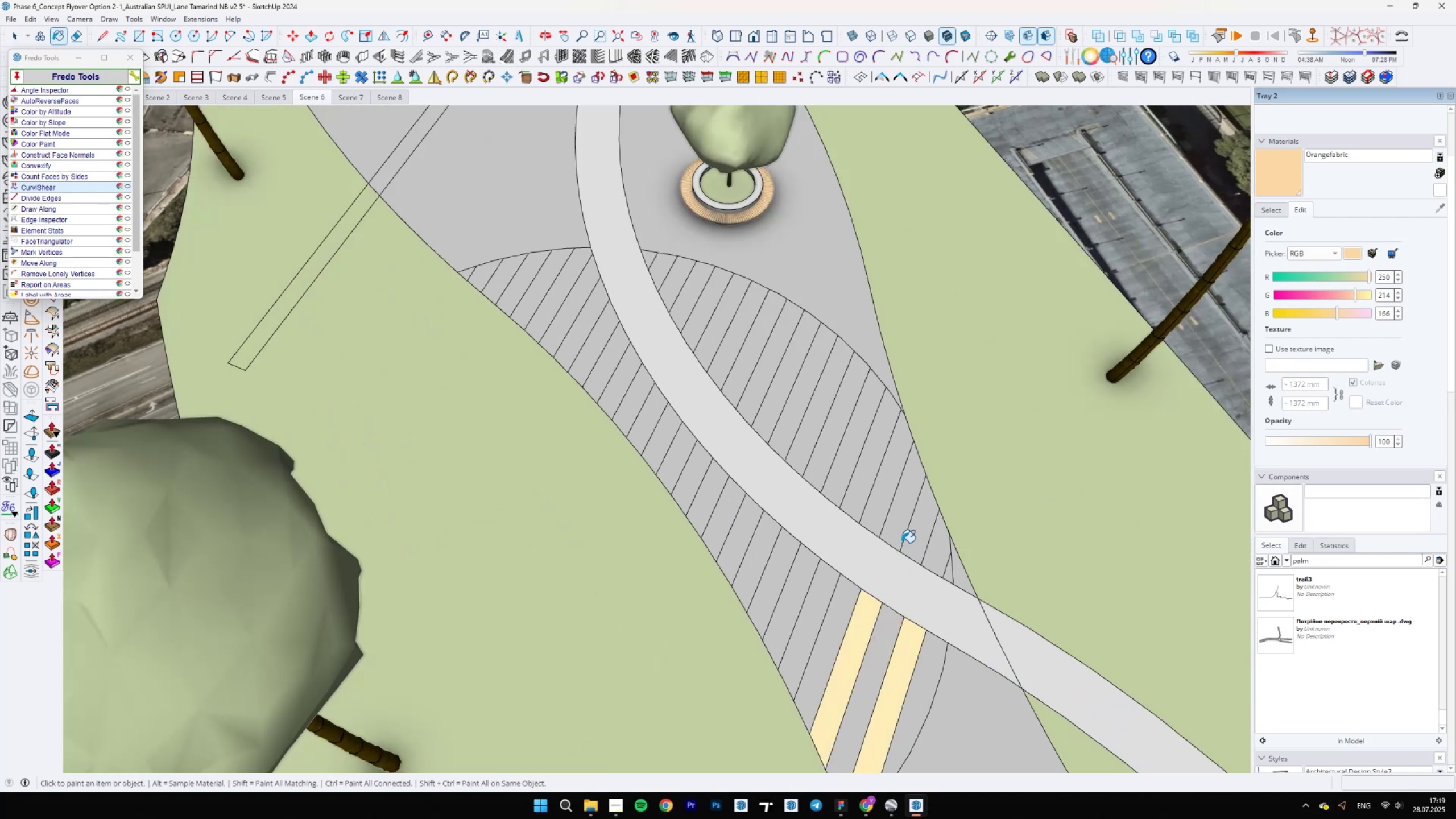 
double_click([937, 559])
 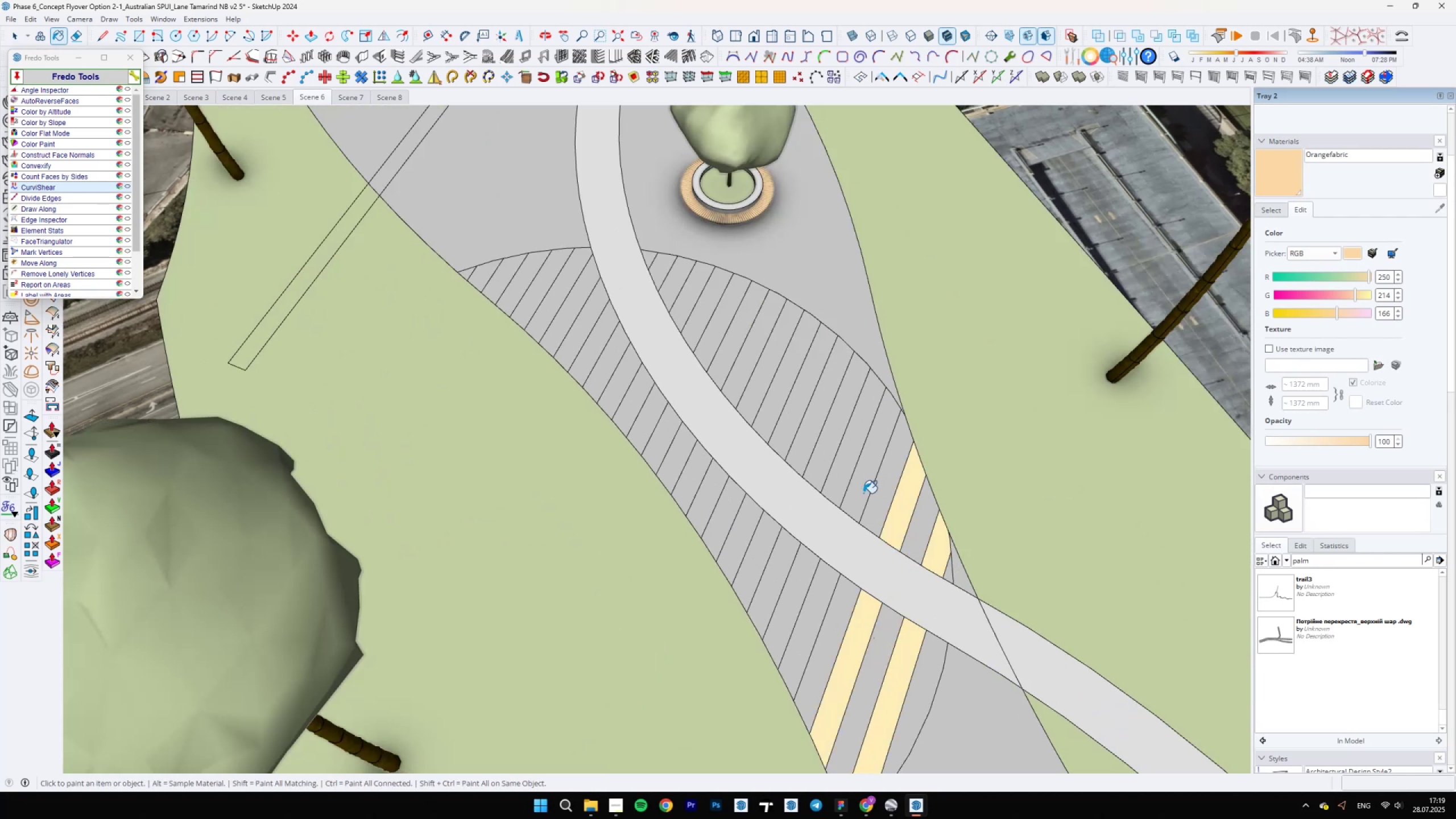 
triple_click([855, 490])
 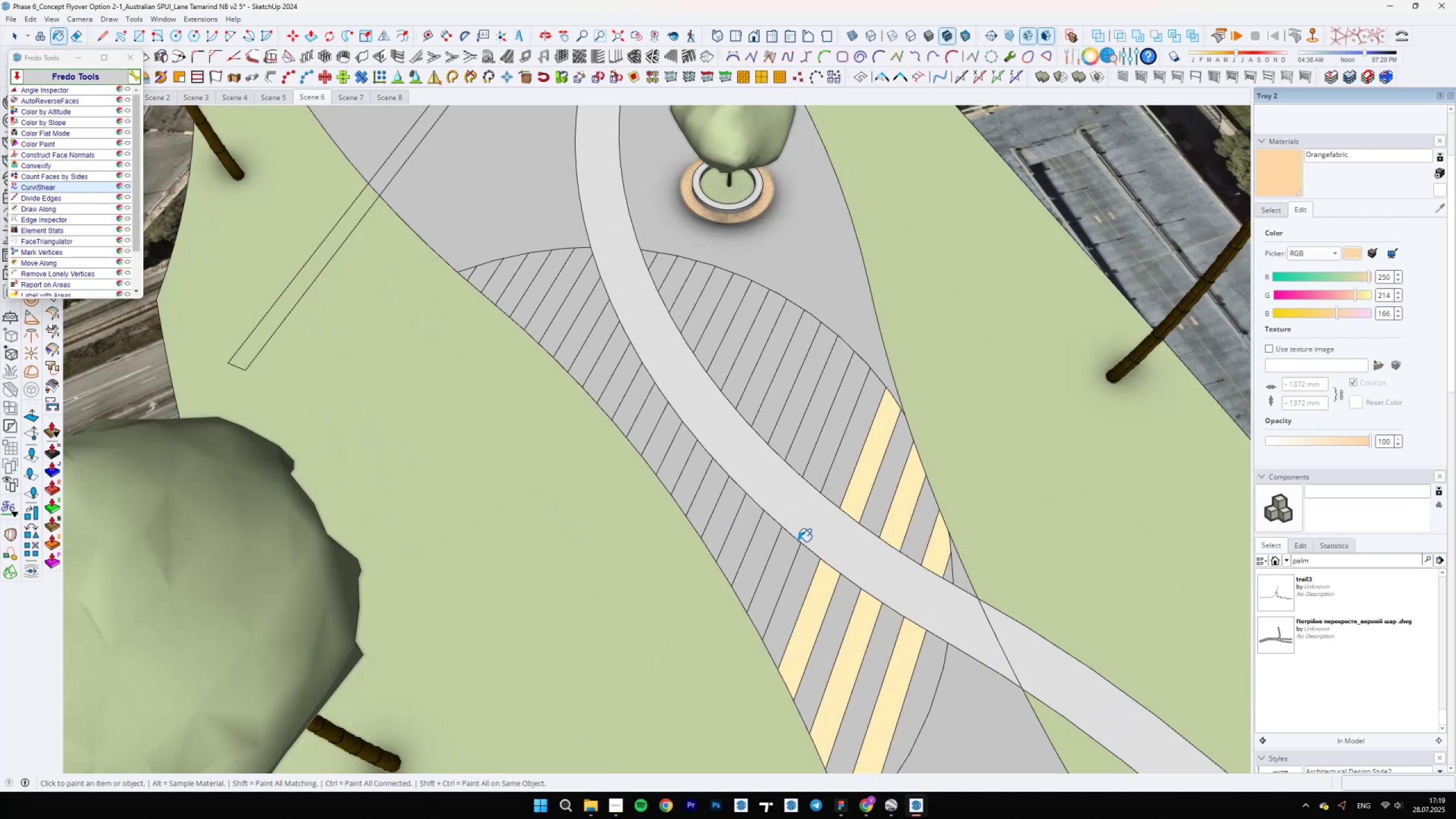 
triple_click([785, 555])
 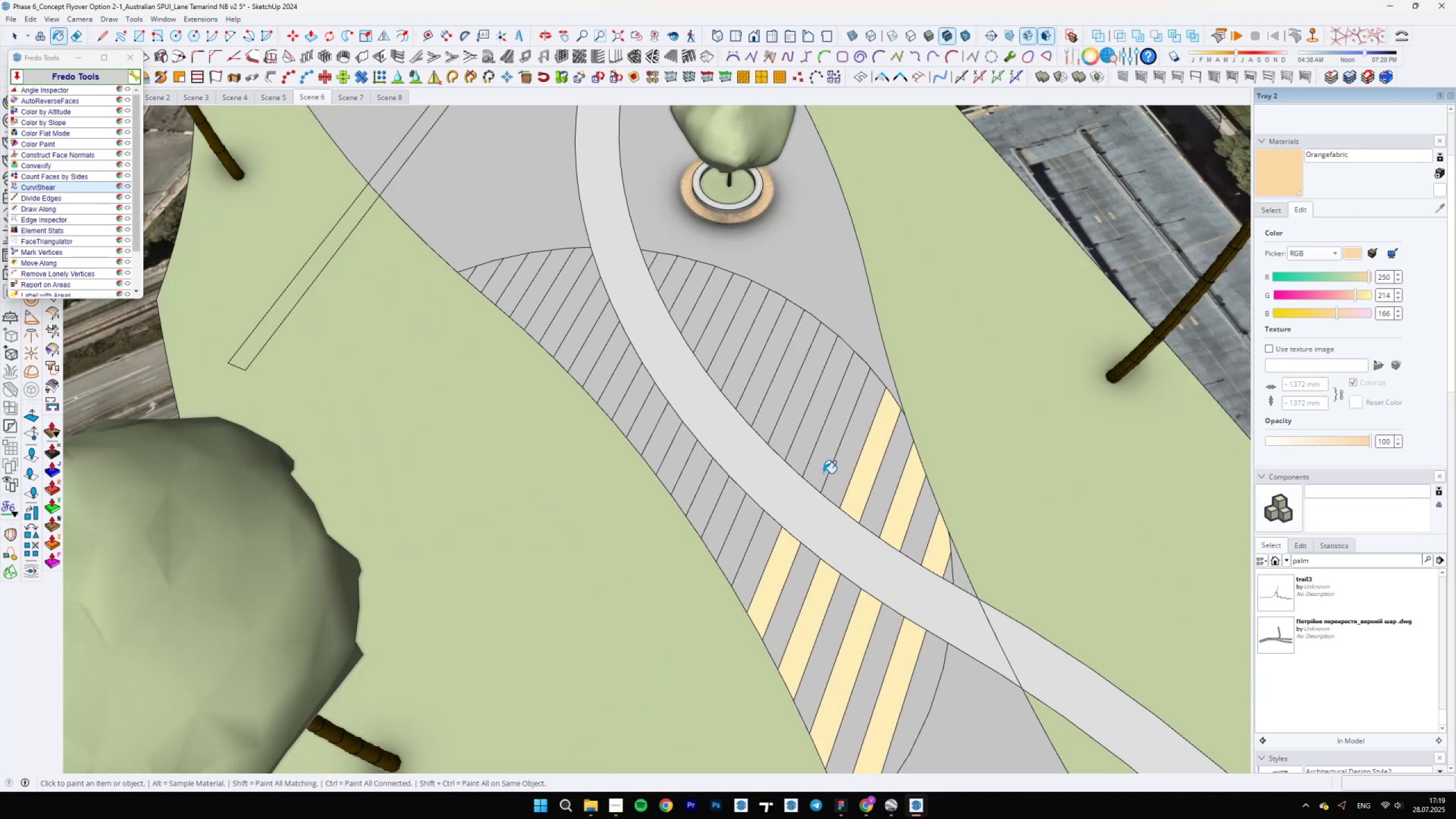 
triple_click([820, 464])
 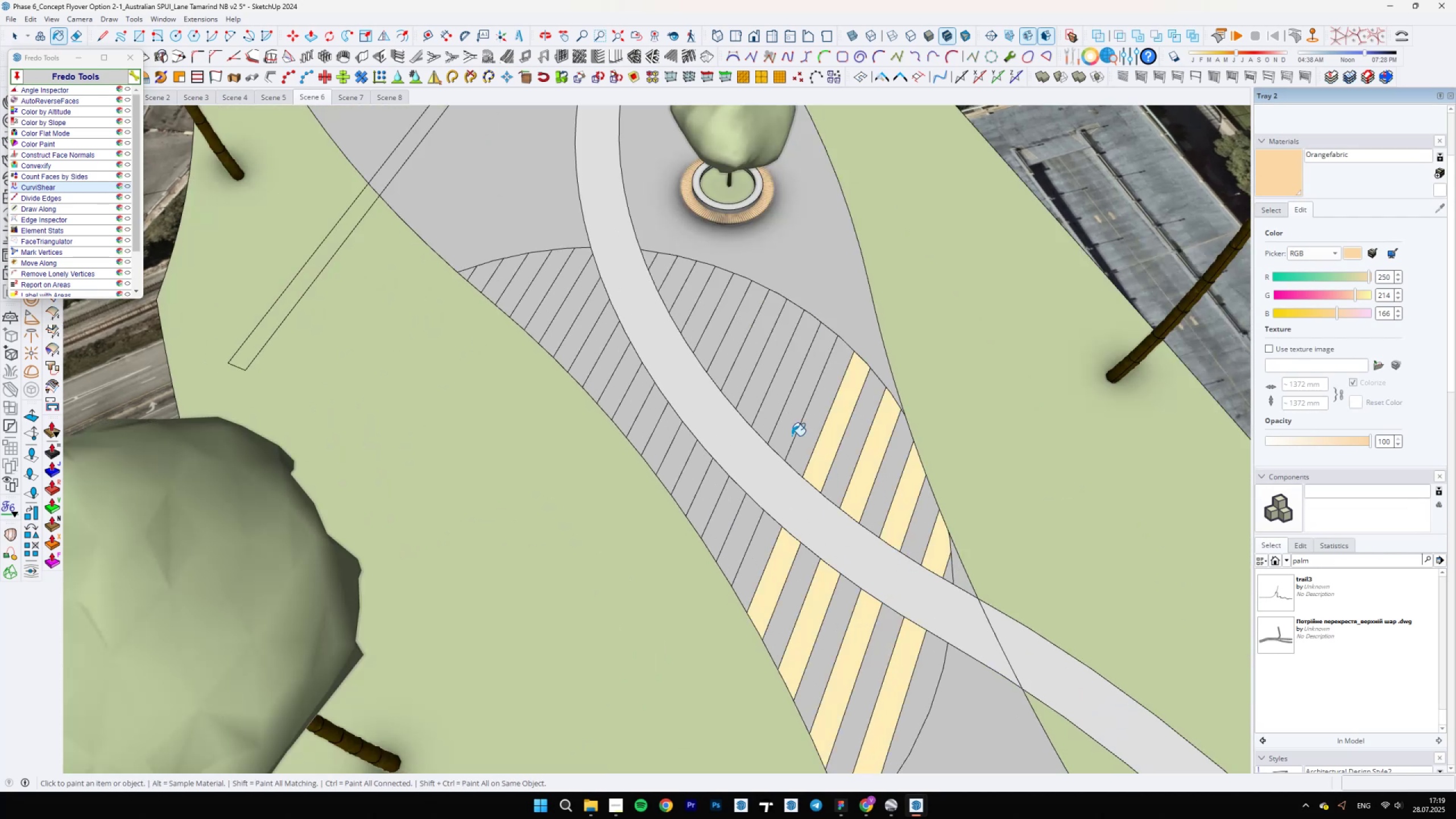 
triple_click([786, 424])
 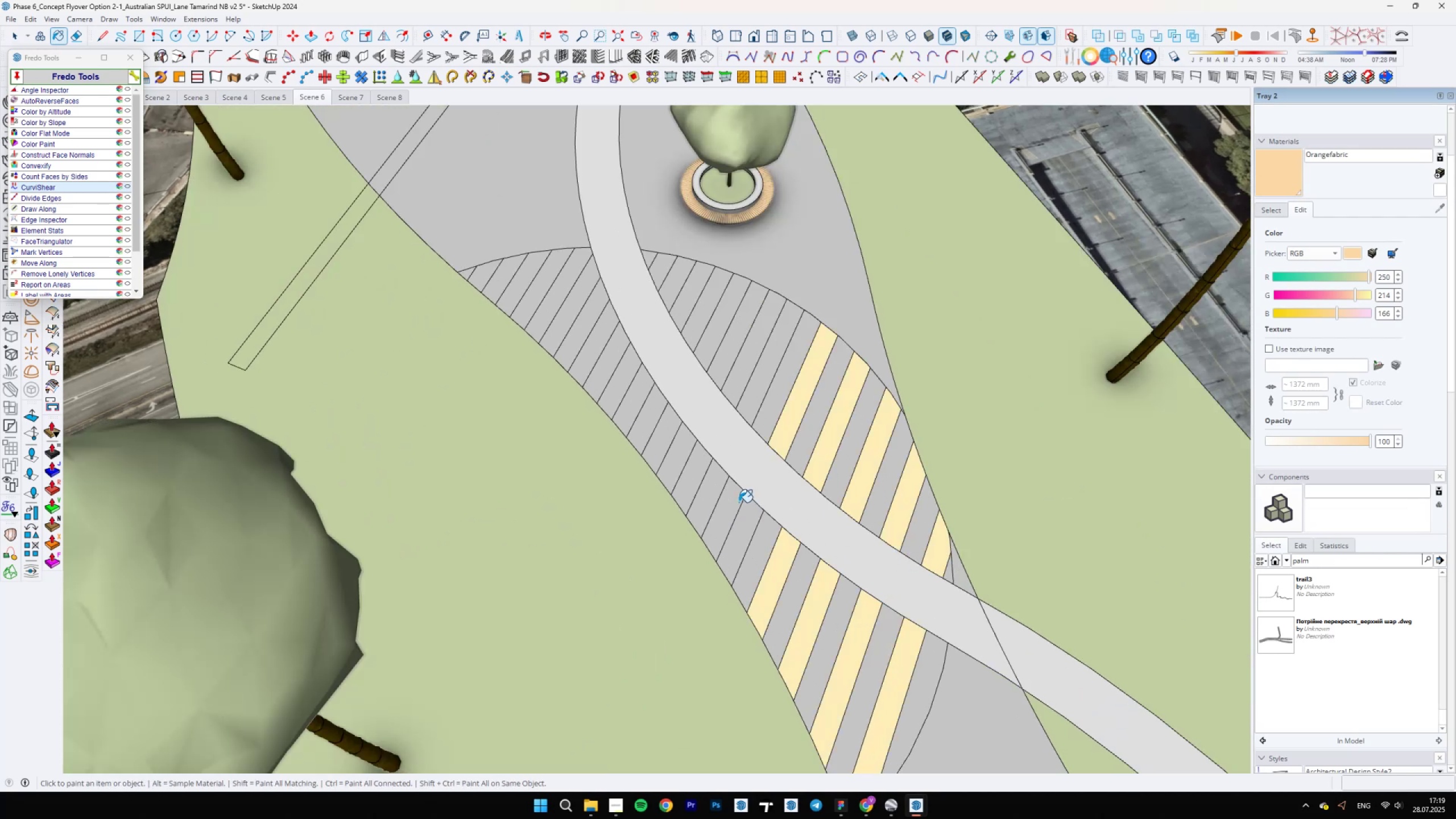 
triple_click([706, 477])
 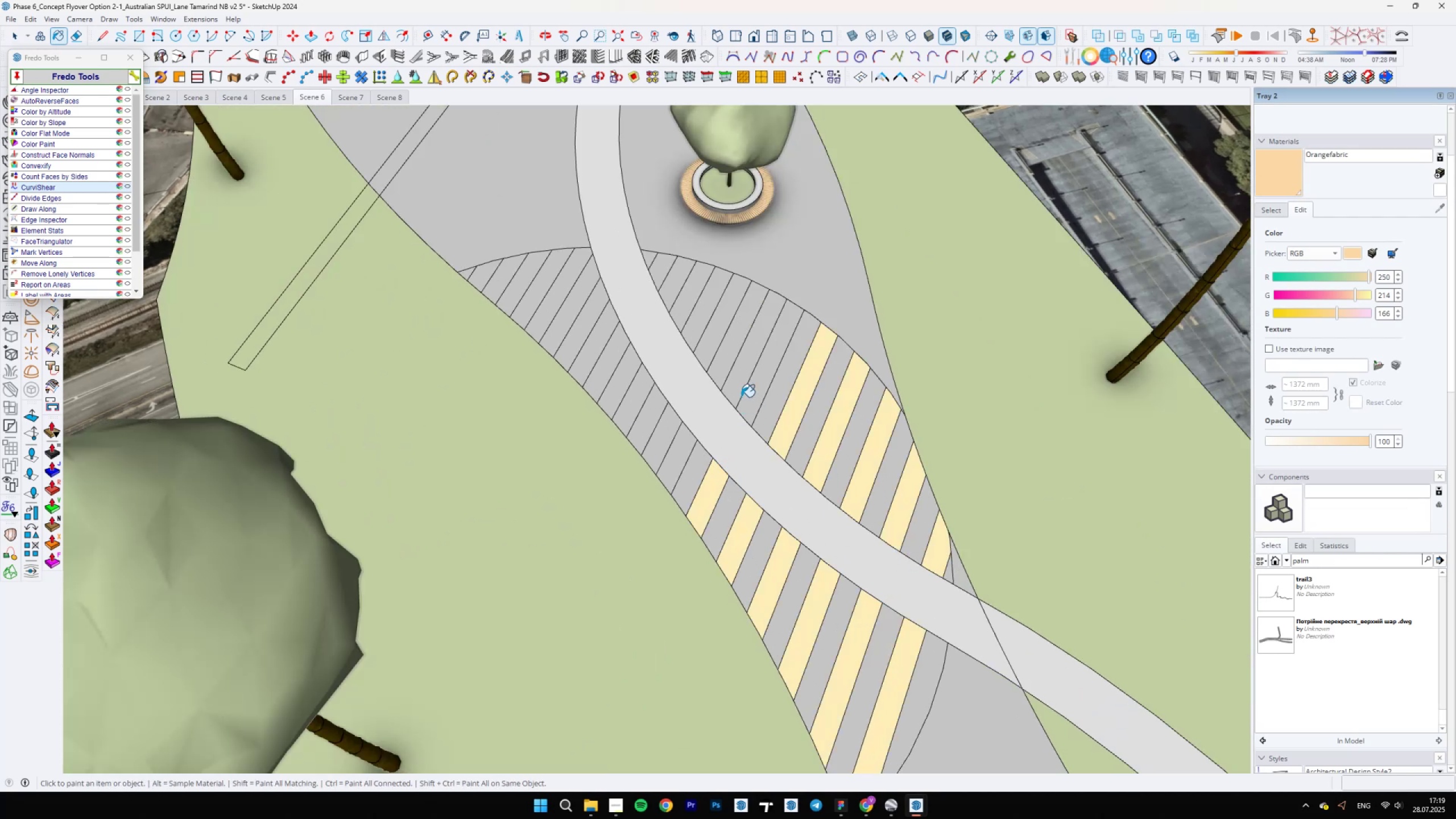 
double_click([722, 363])
 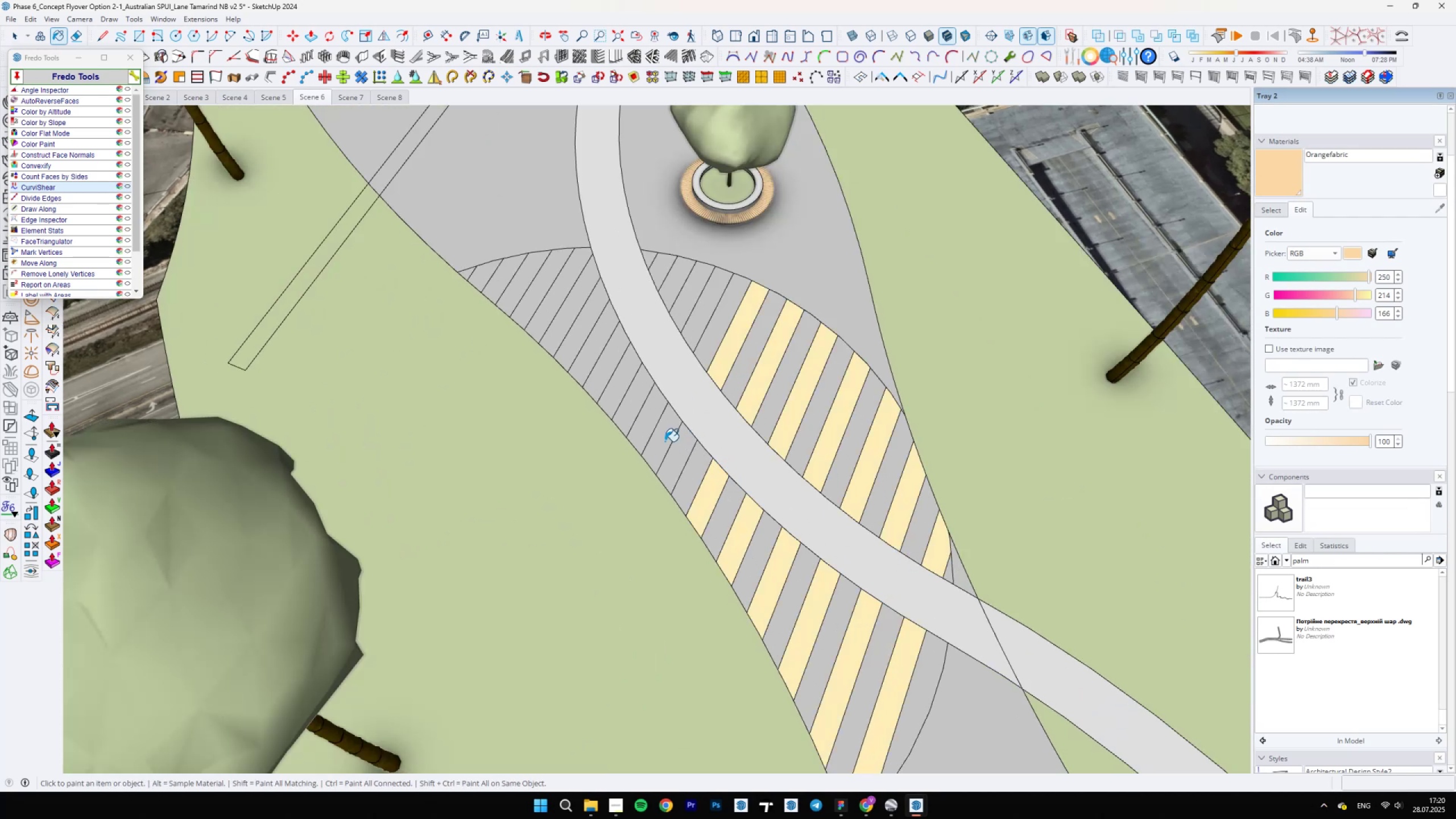 
triple_click([648, 416])
 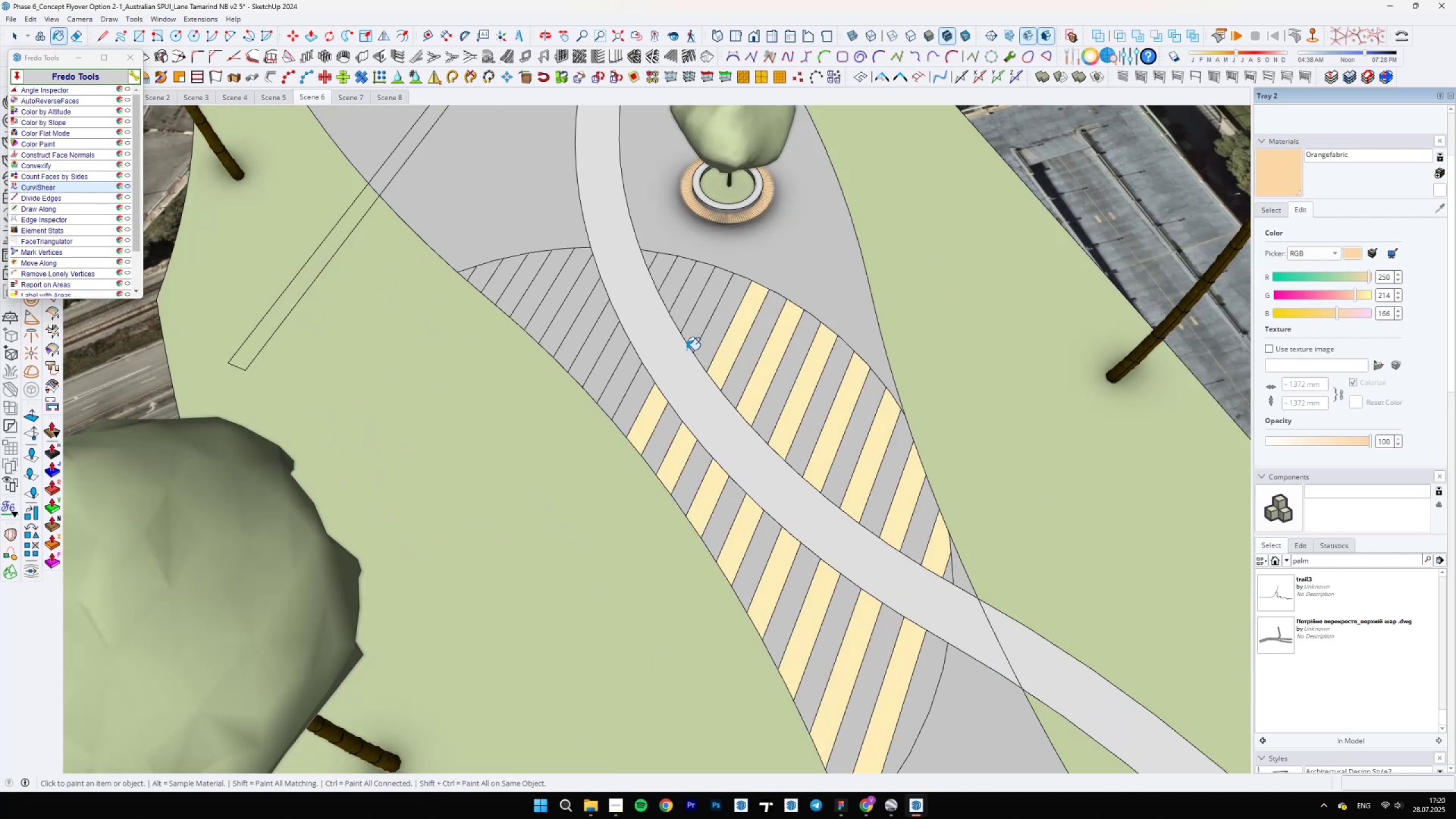 
triple_click([694, 339])
 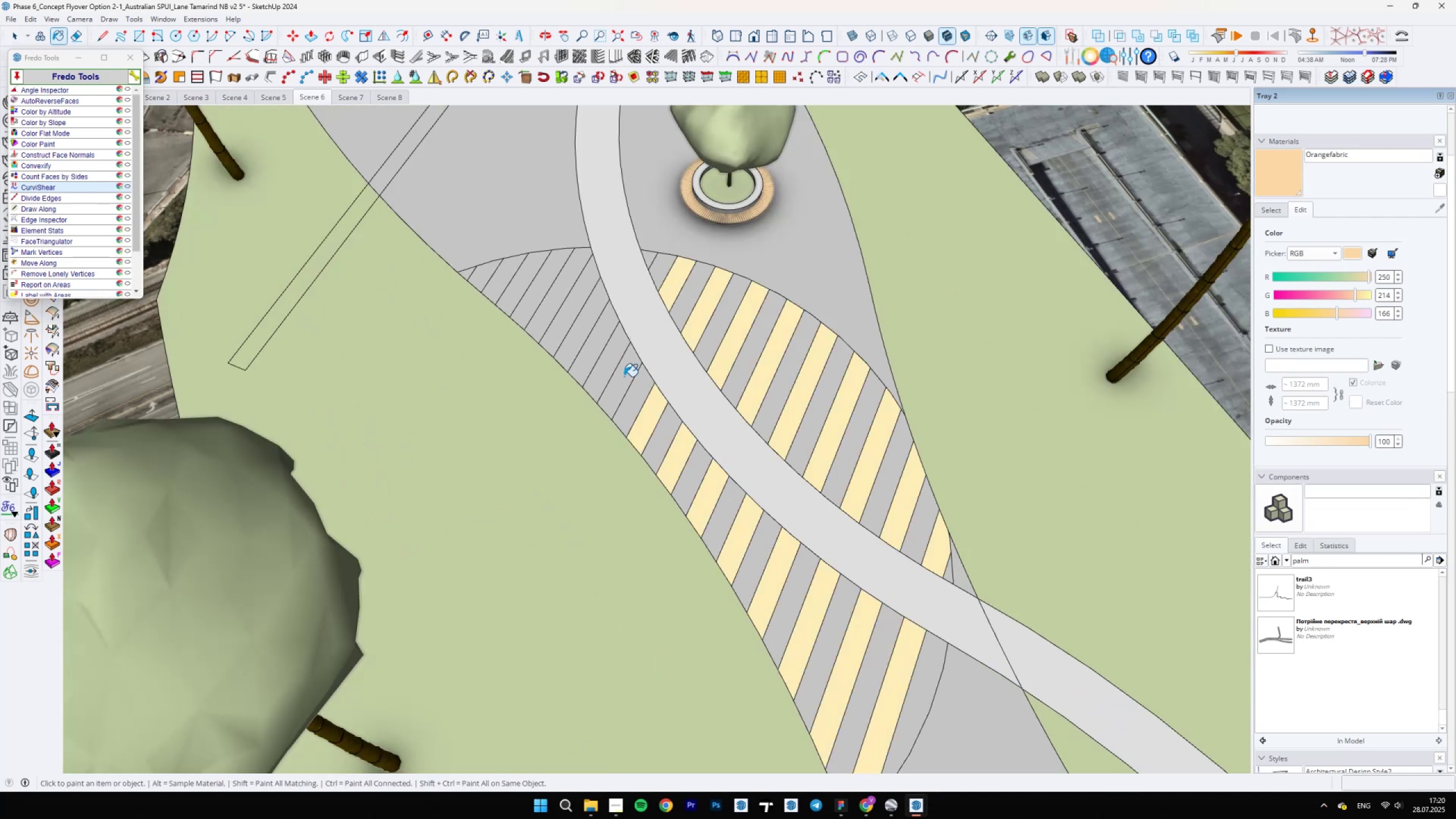 
triple_click([602, 328])
 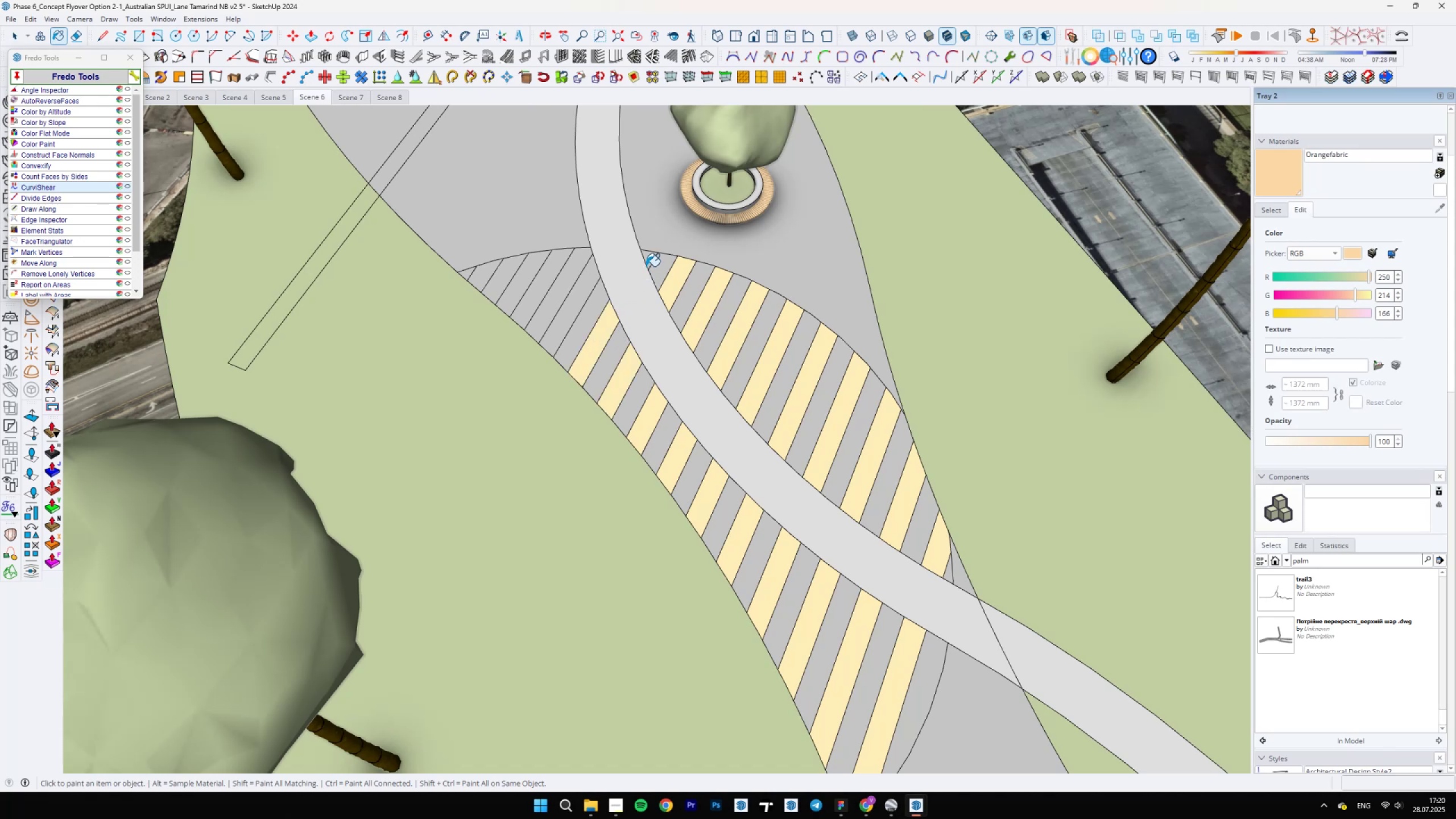 
left_click([649, 258])
 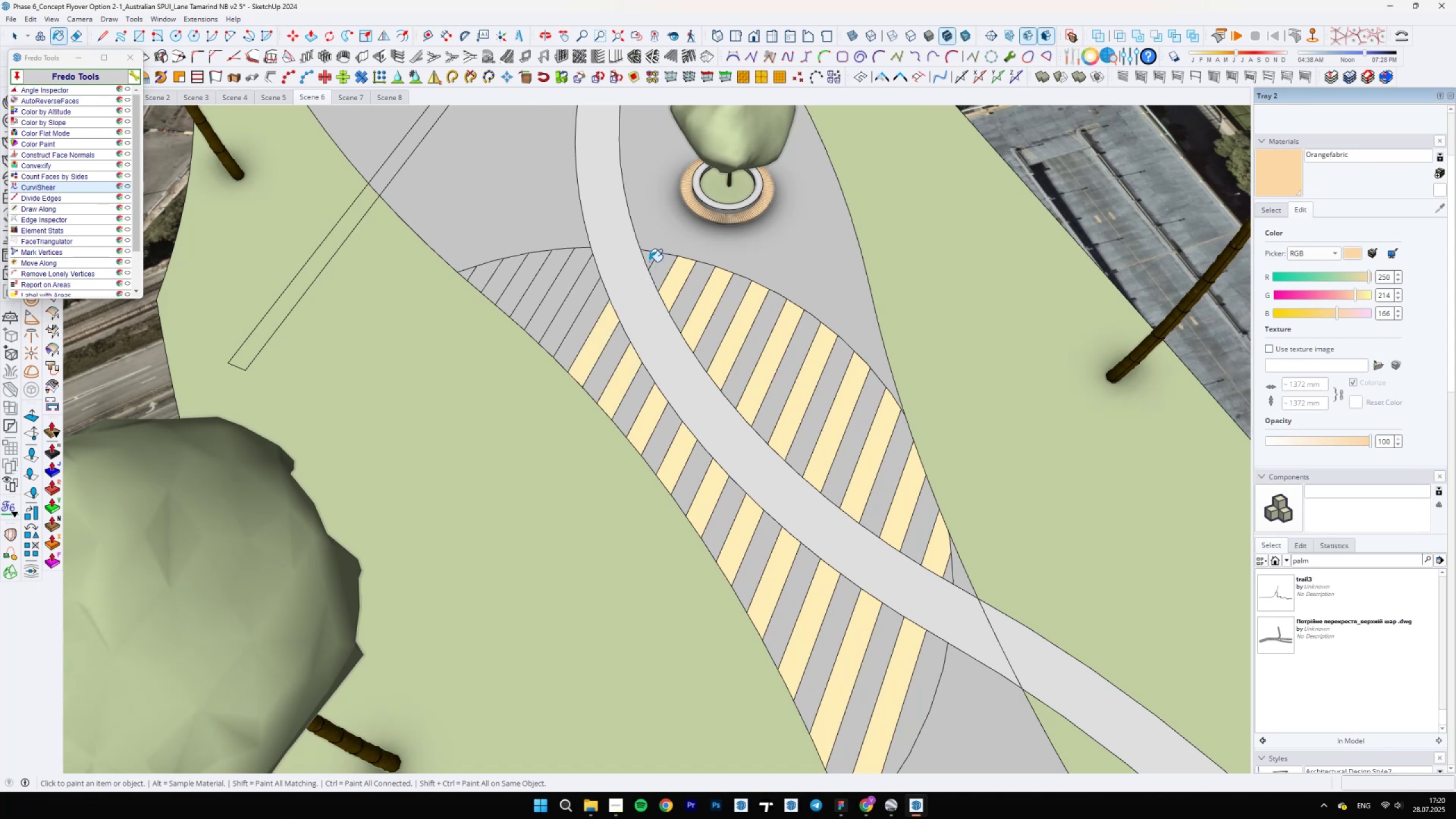 
scroll: coordinate [663, 363], scroll_direction: down, amount: 4.0
 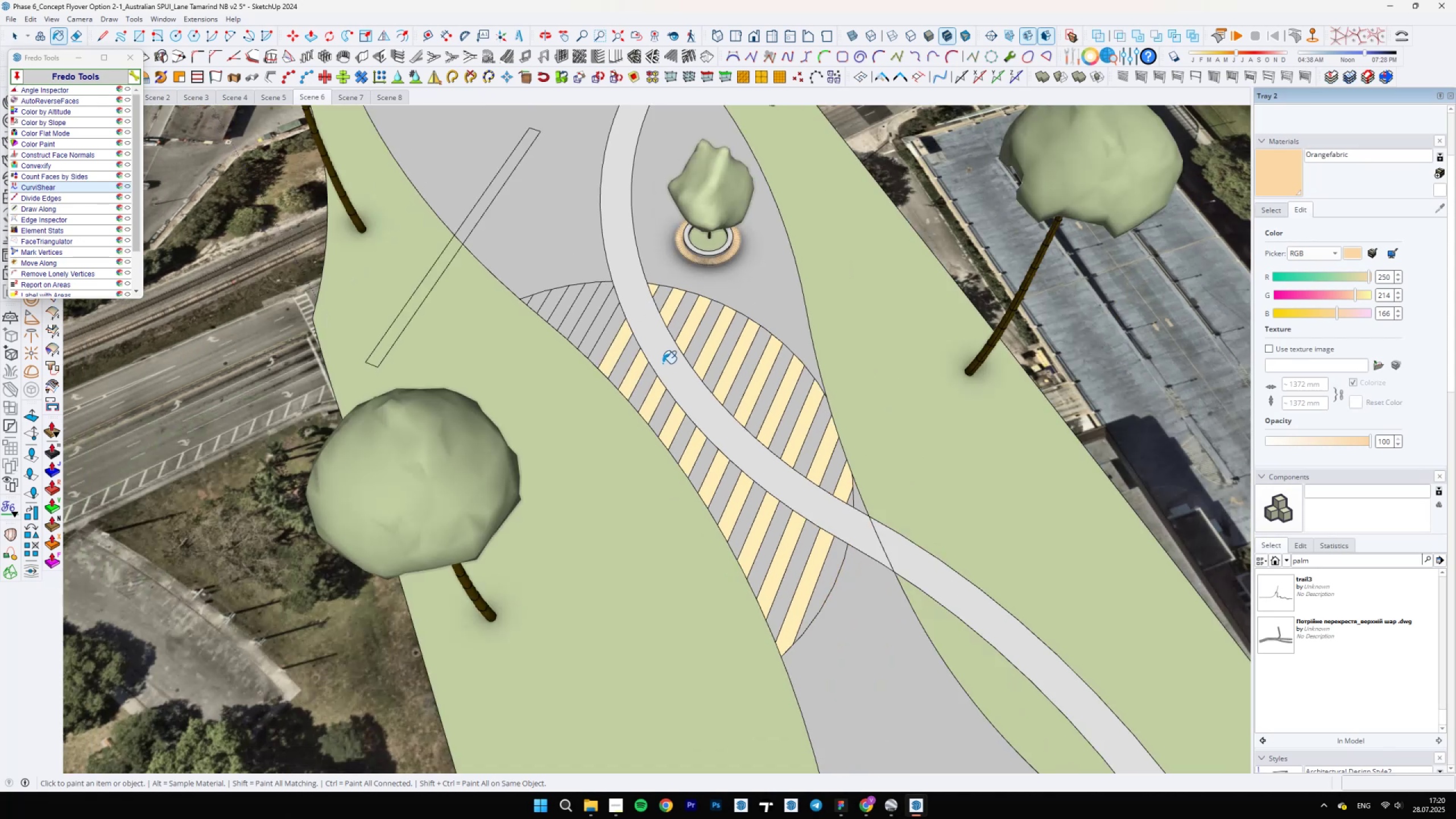 
scroll: coordinate [576, 359], scroll_direction: up, amount: 4.0
 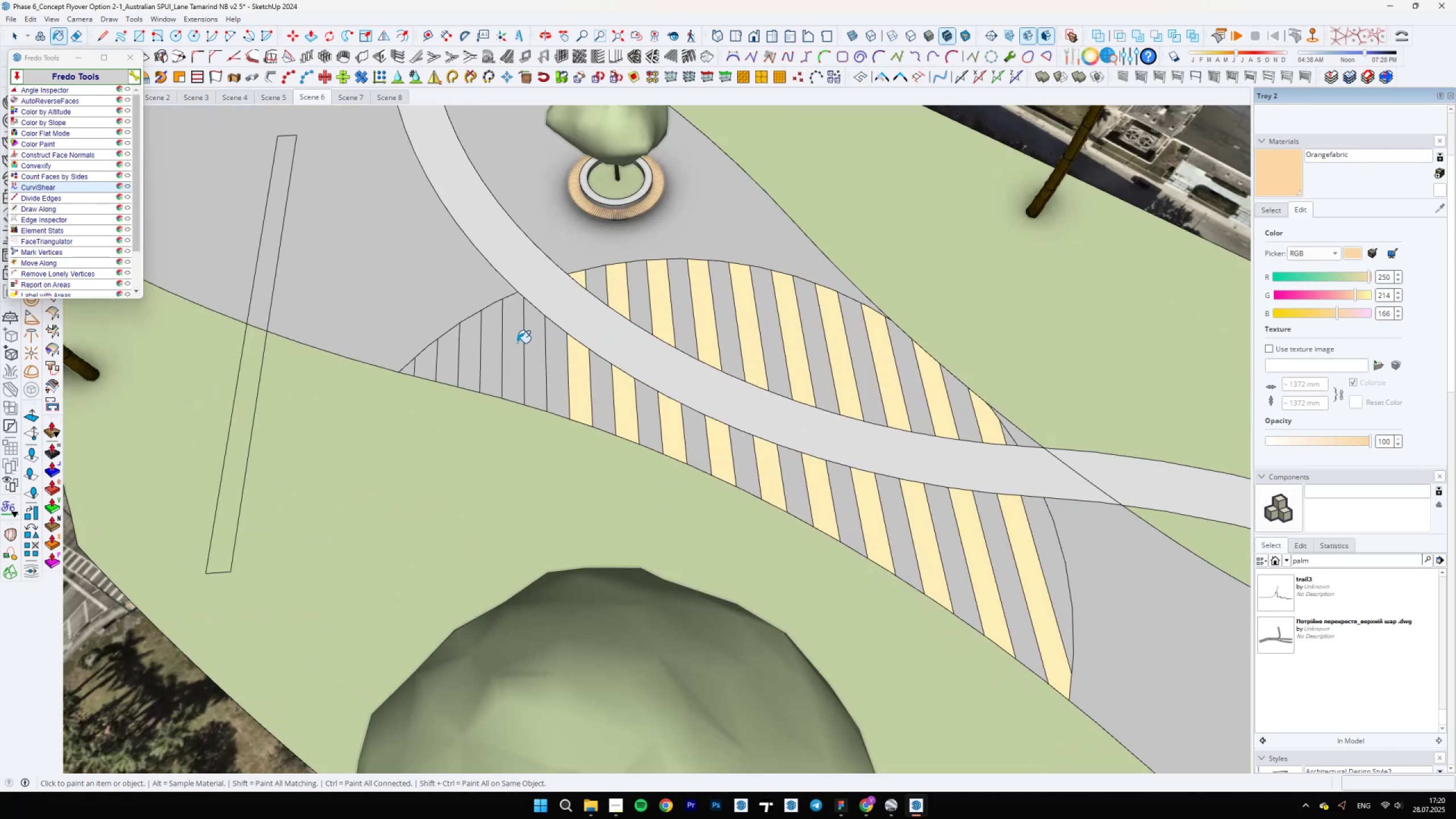 
left_click([531, 345])
 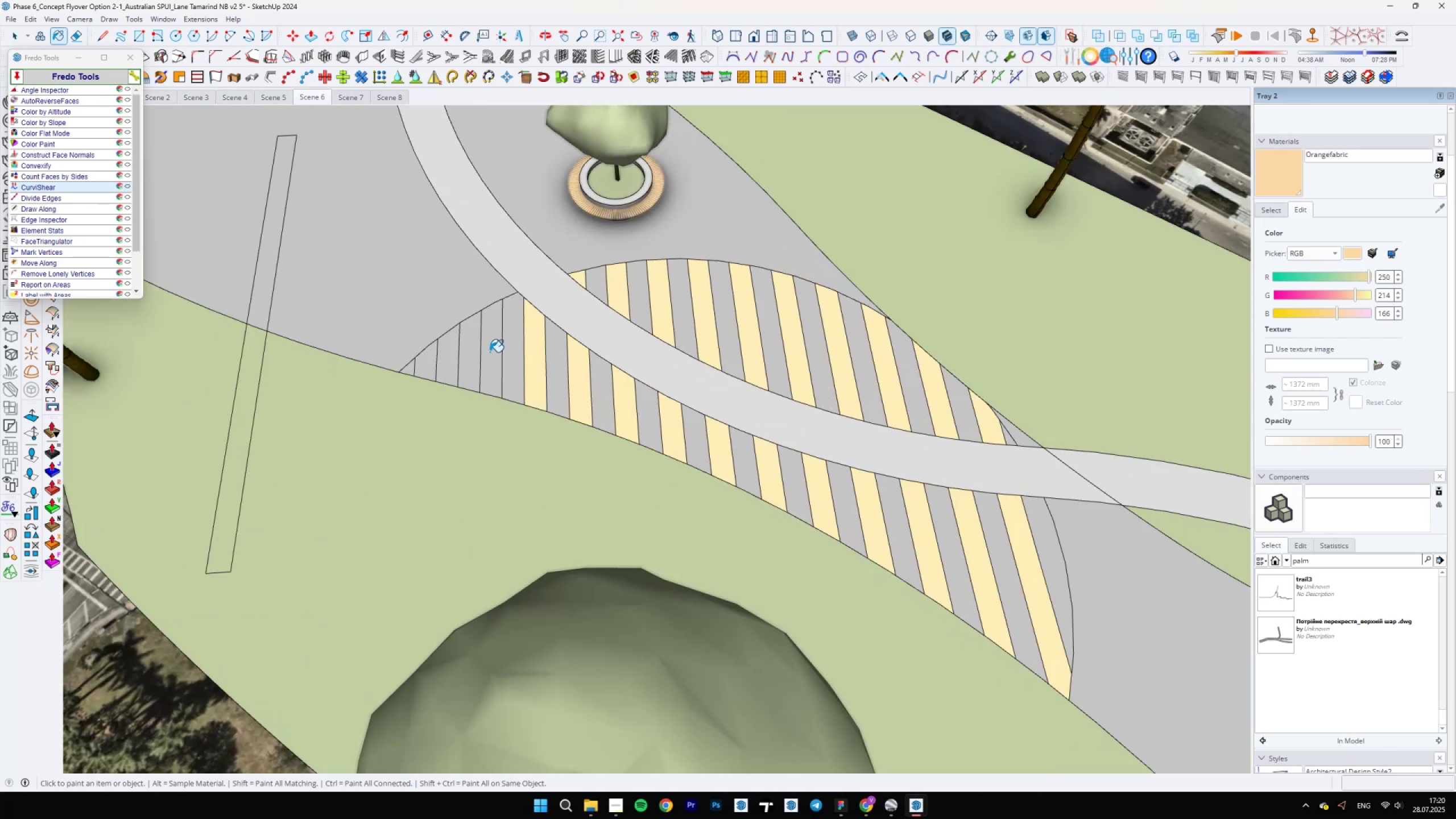 
double_click([445, 362])
 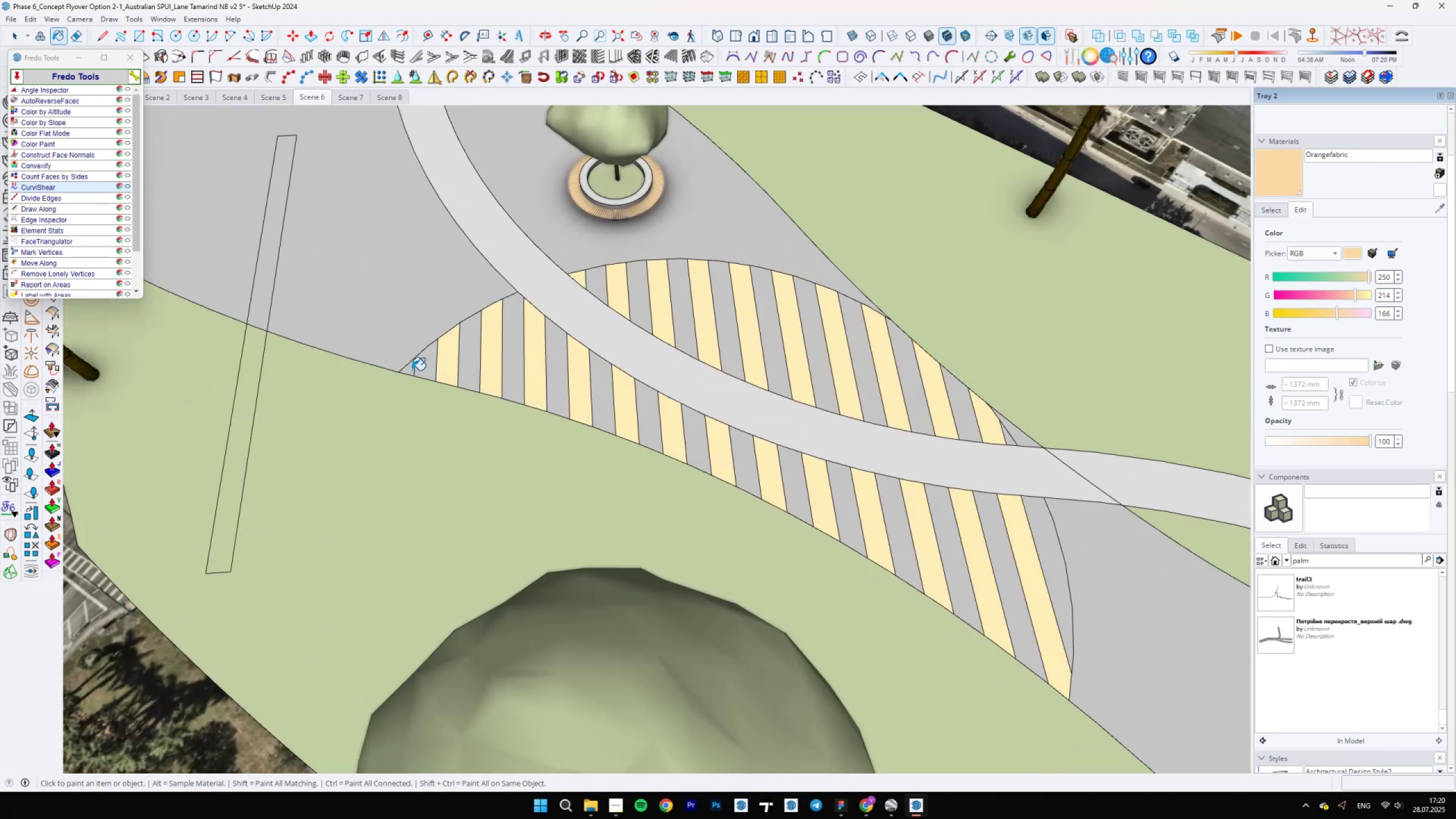 
left_click([409, 371])
 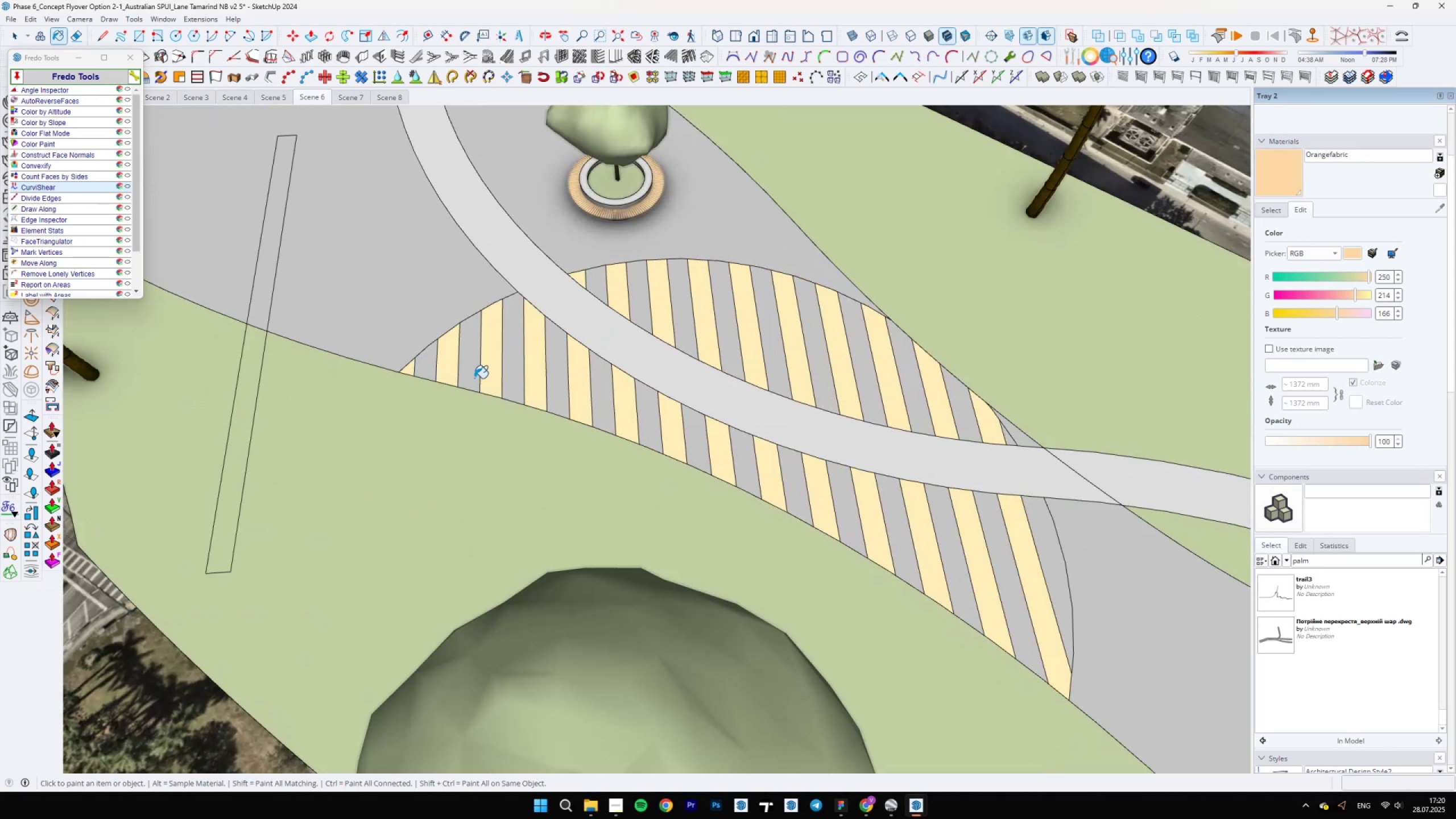 
scroll: coordinate [751, 433], scroll_direction: down, amount: 23.0
 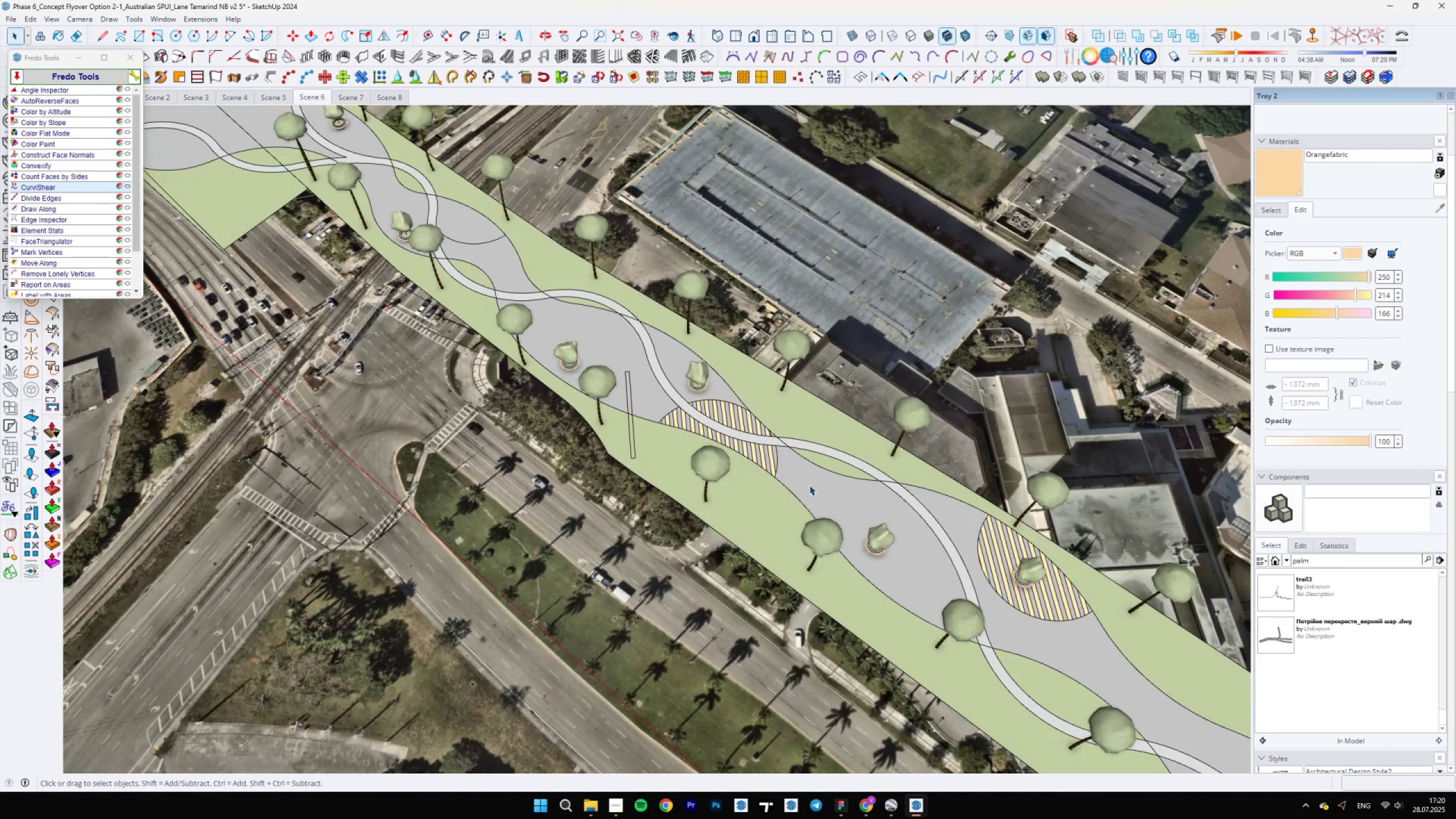 
key(Space)
 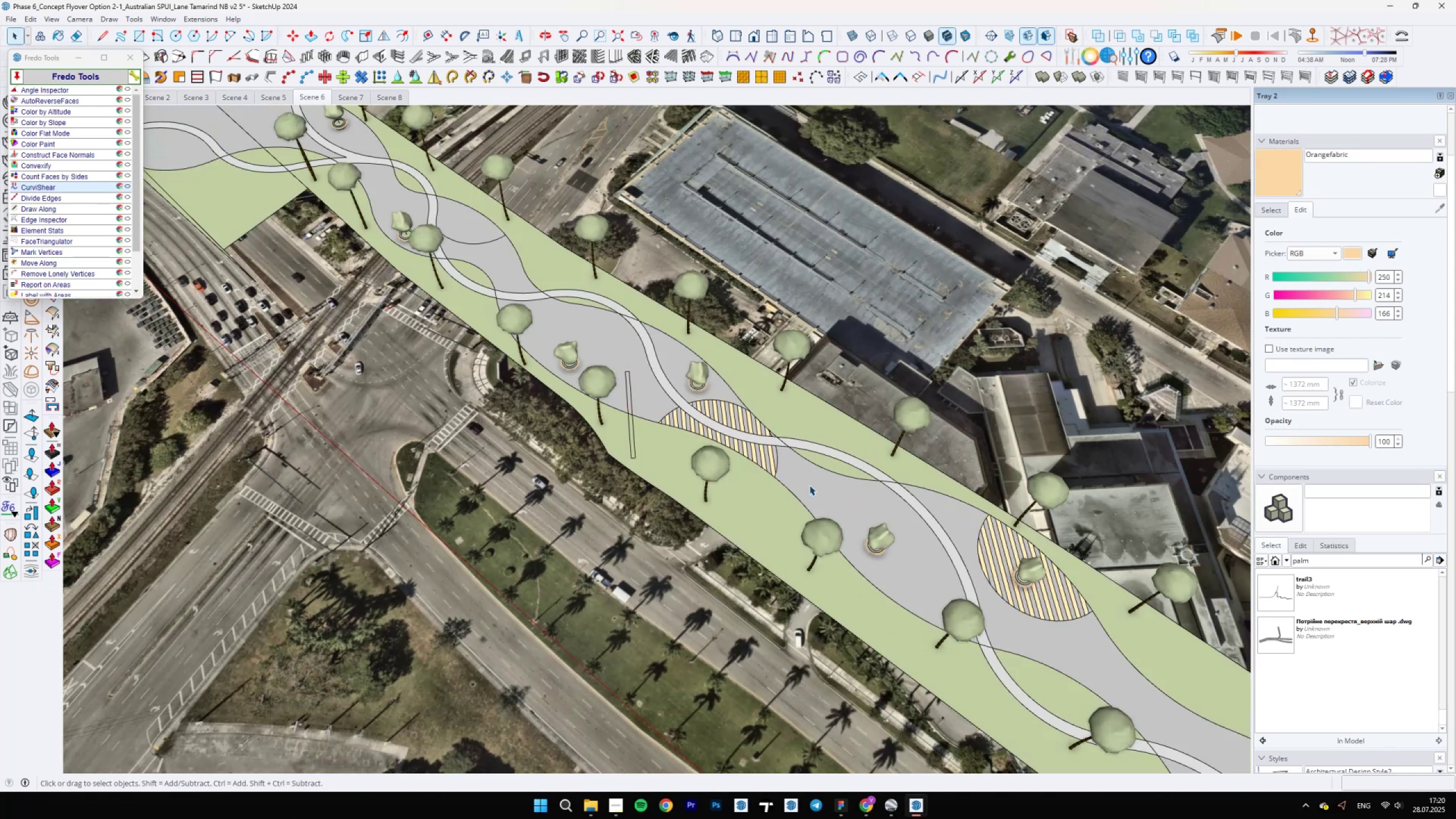 
scroll: coordinate [1303, 717], scroll_direction: down, amount: 12.0
 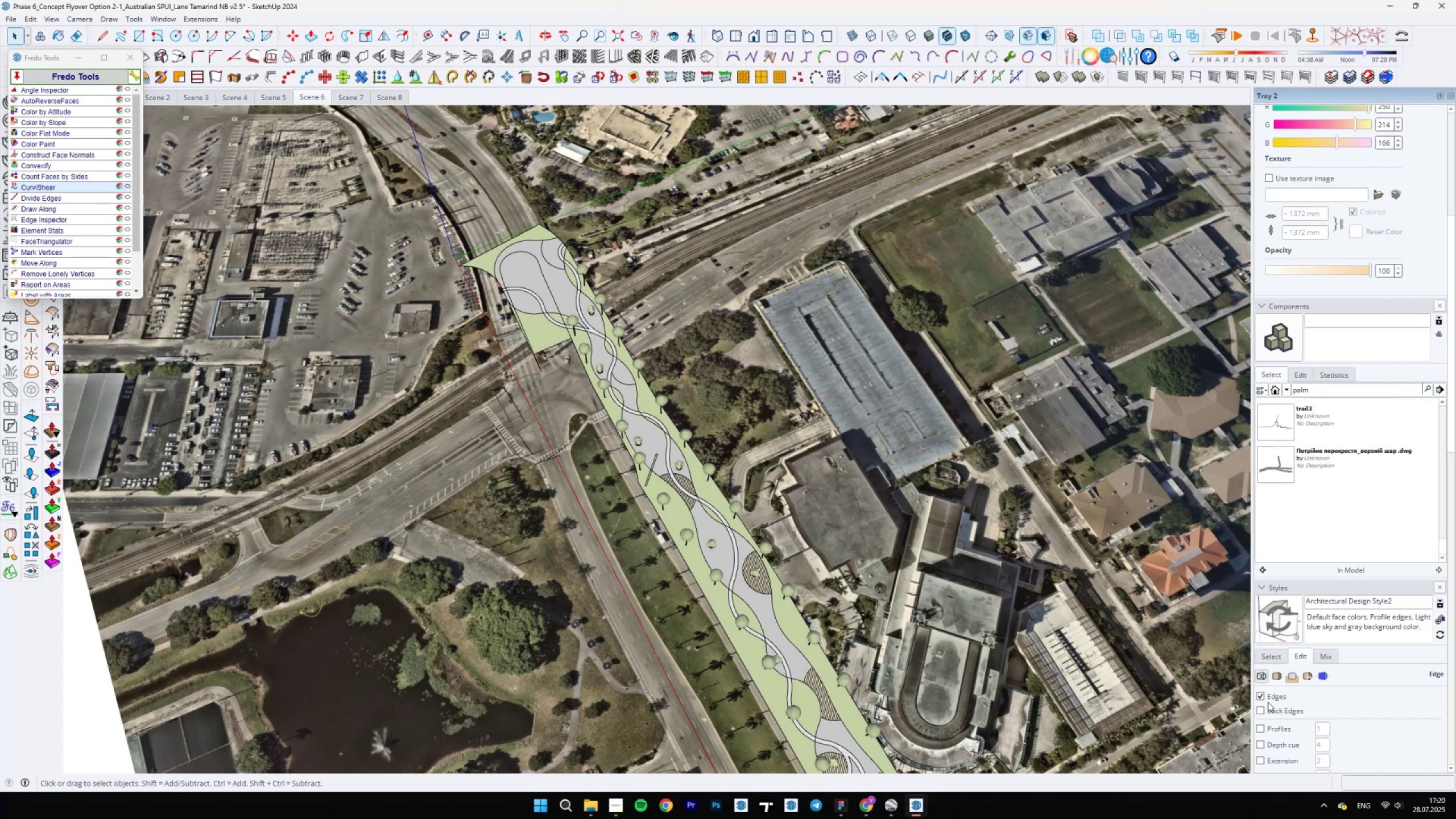 
left_click([1255, 695])
 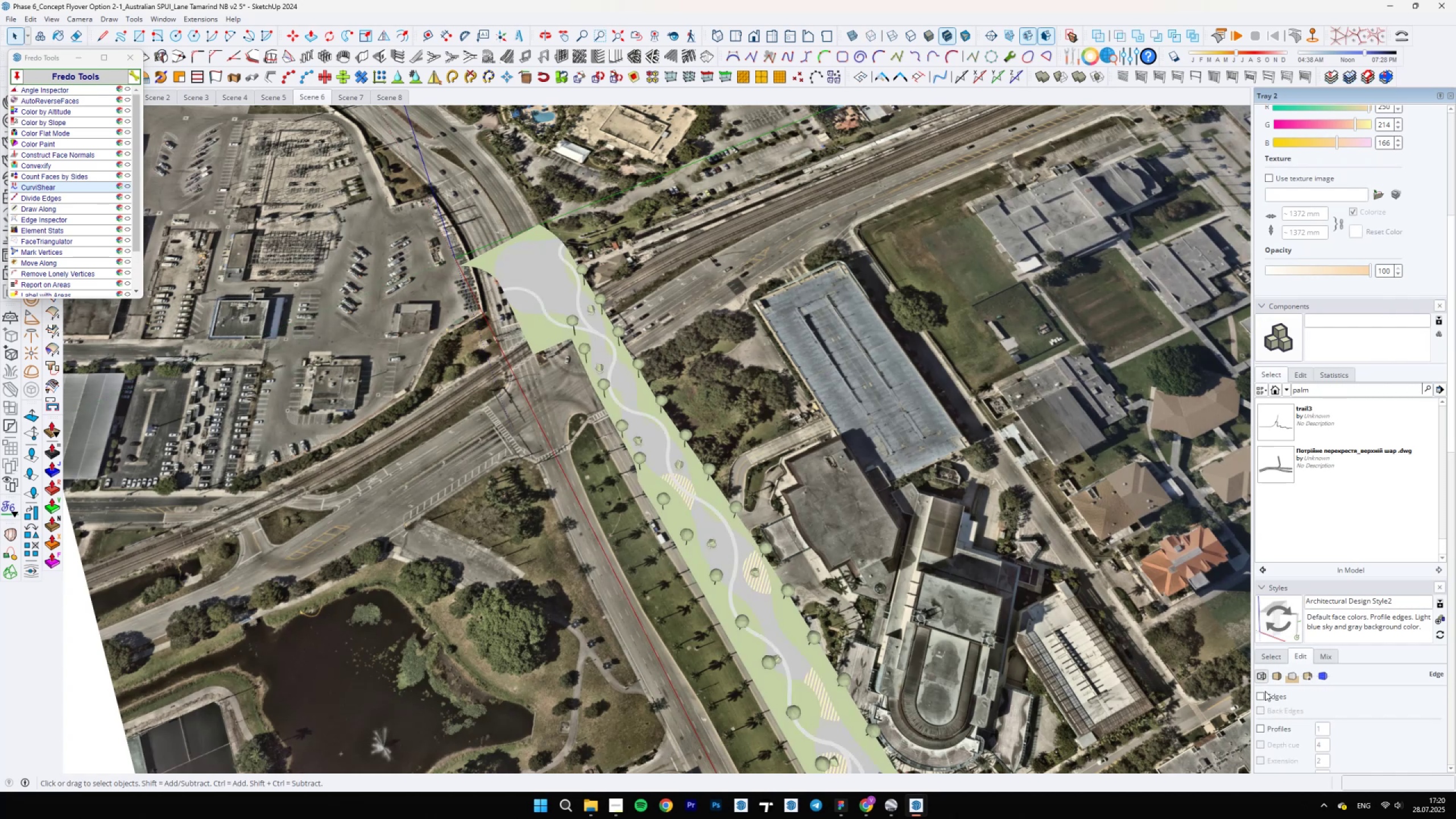 
scroll: coordinate [742, 565], scroll_direction: down, amount: 5.0
 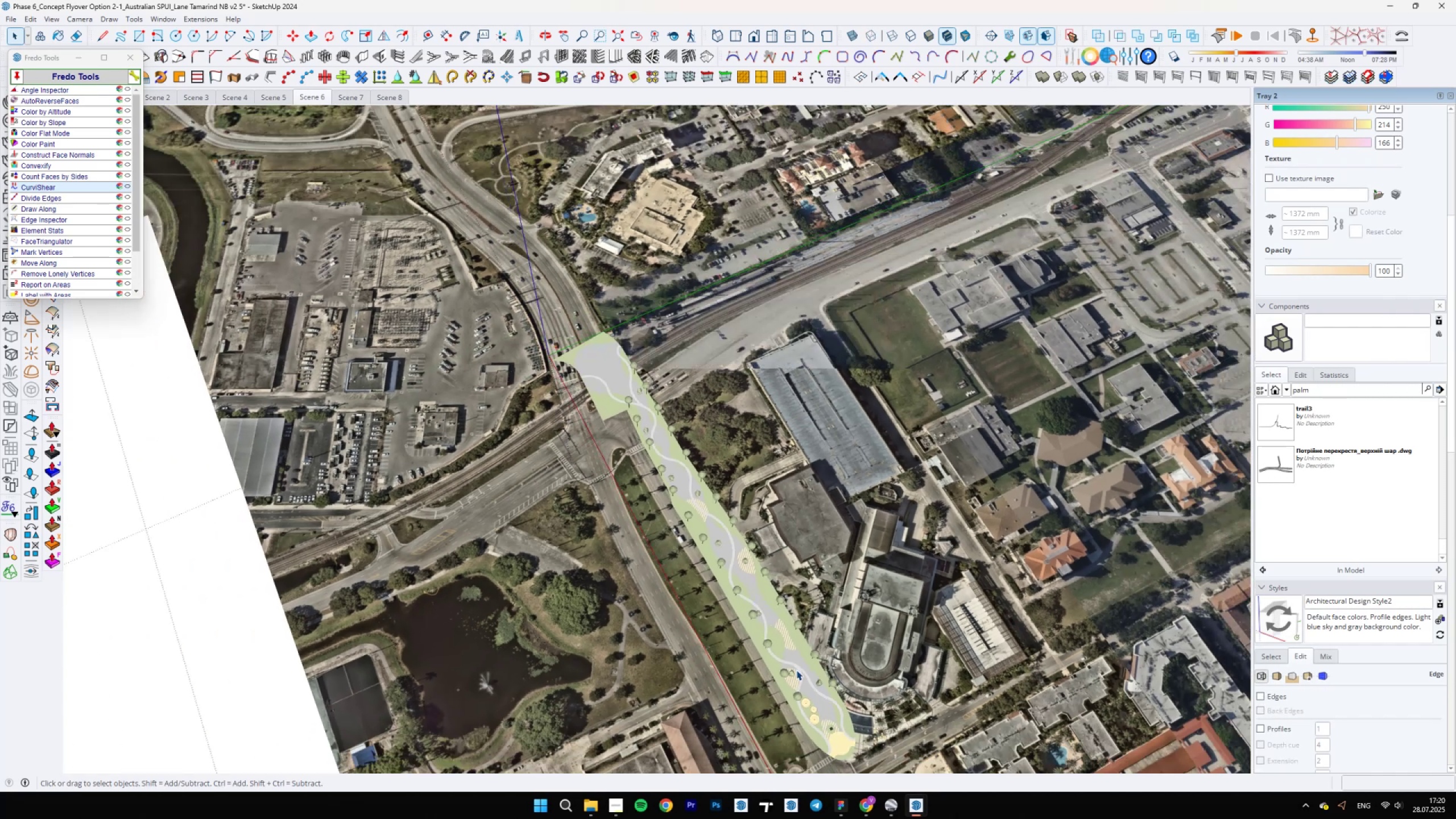 
scroll: coordinate [727, 565], scroll_direction: up, amount: 1.0
 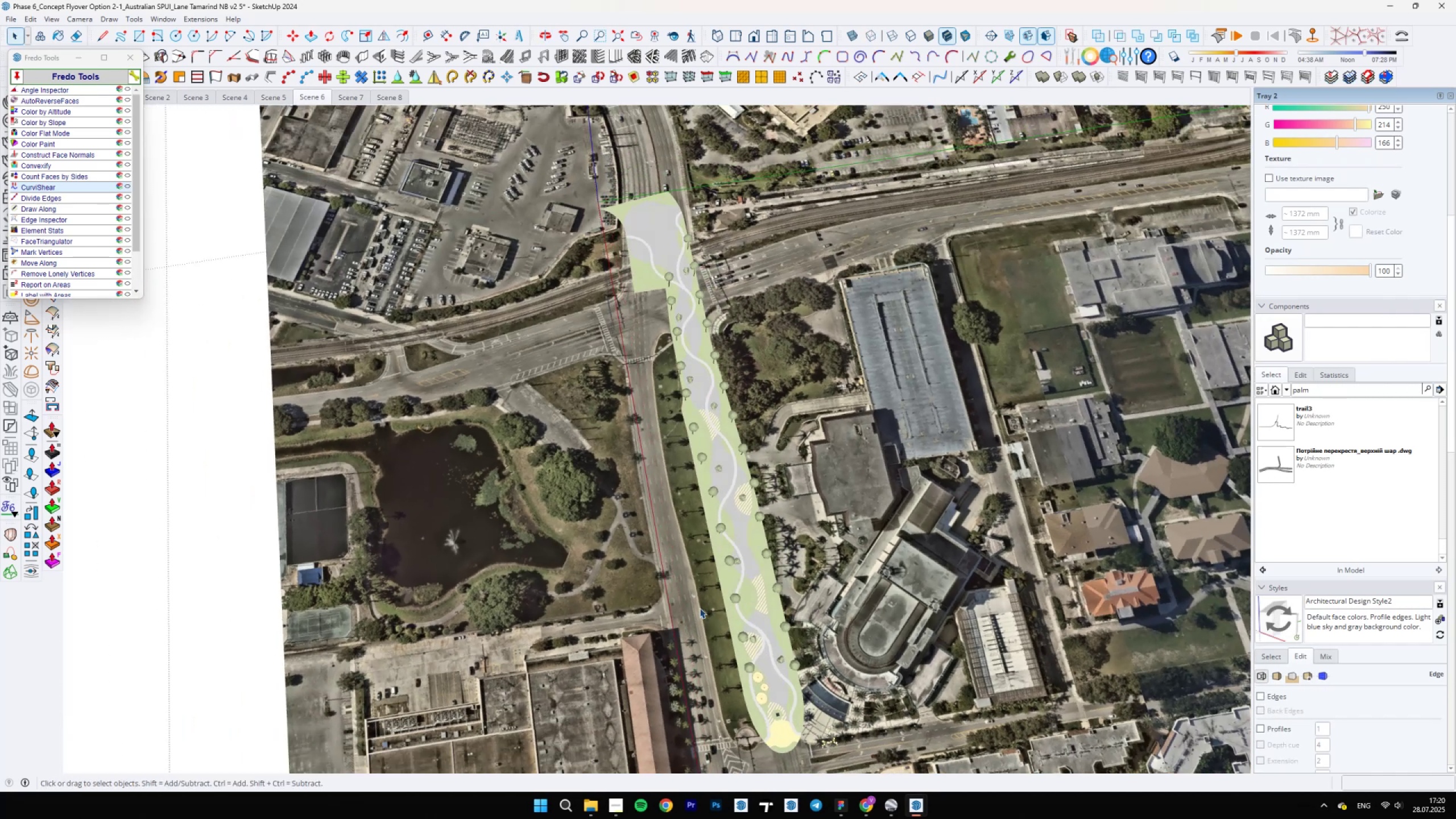 
wait(5.3)
 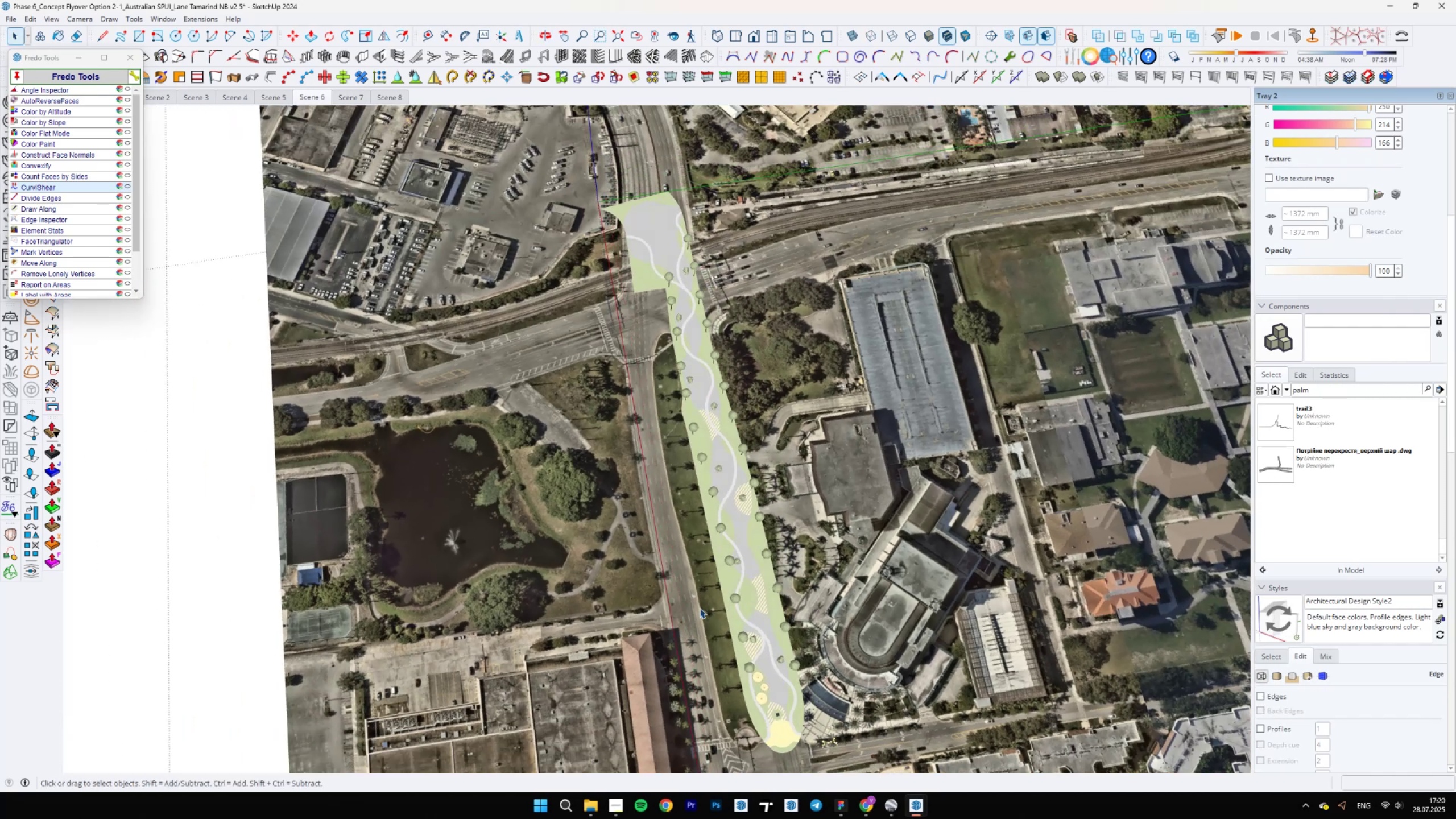 
scroll: coordinate [735, 481], scroll_direction: up, amount: 15.0
 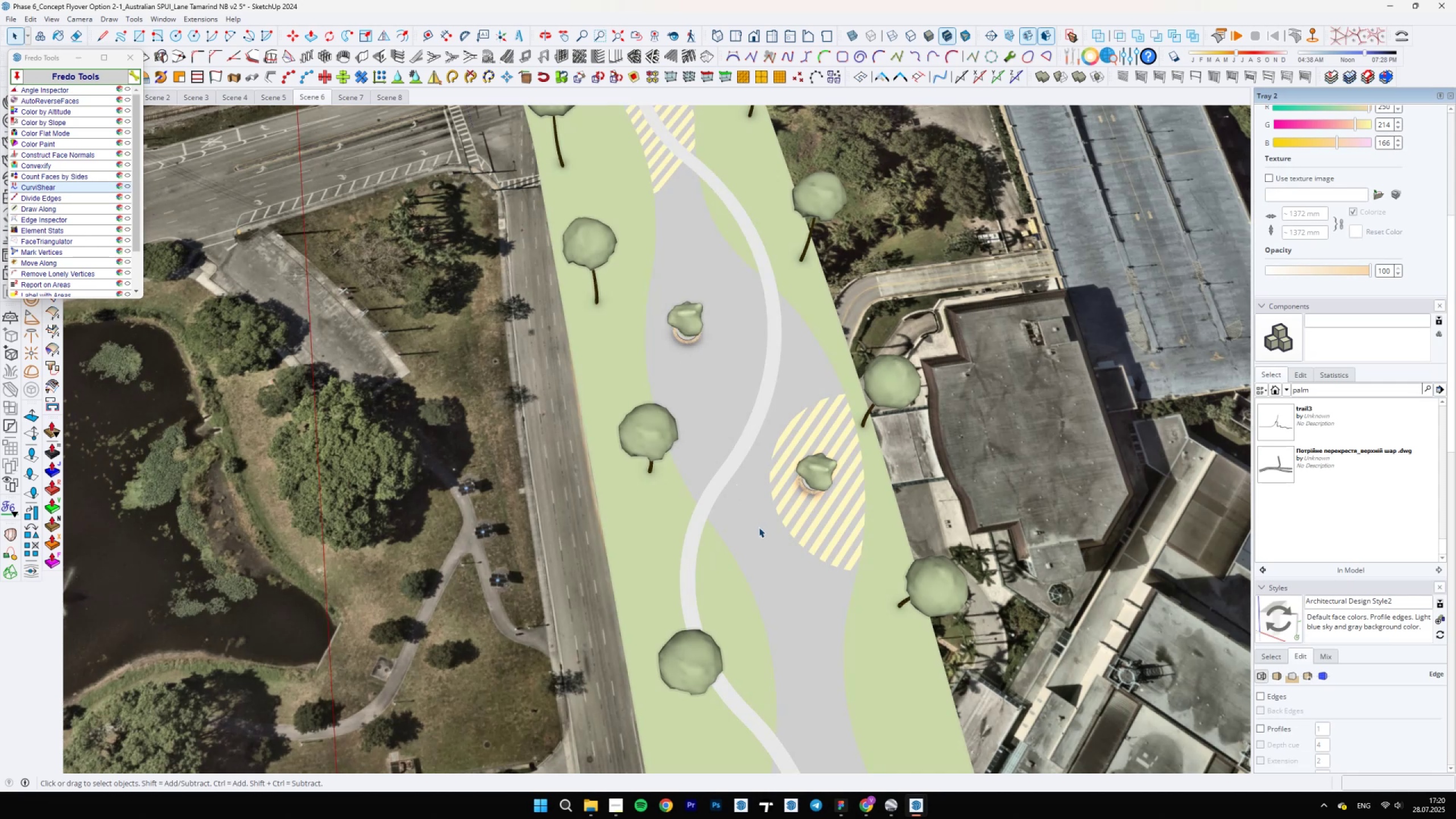 
scroll: coordinate [713, 355], scroll_direction: down, amount: 16.0
 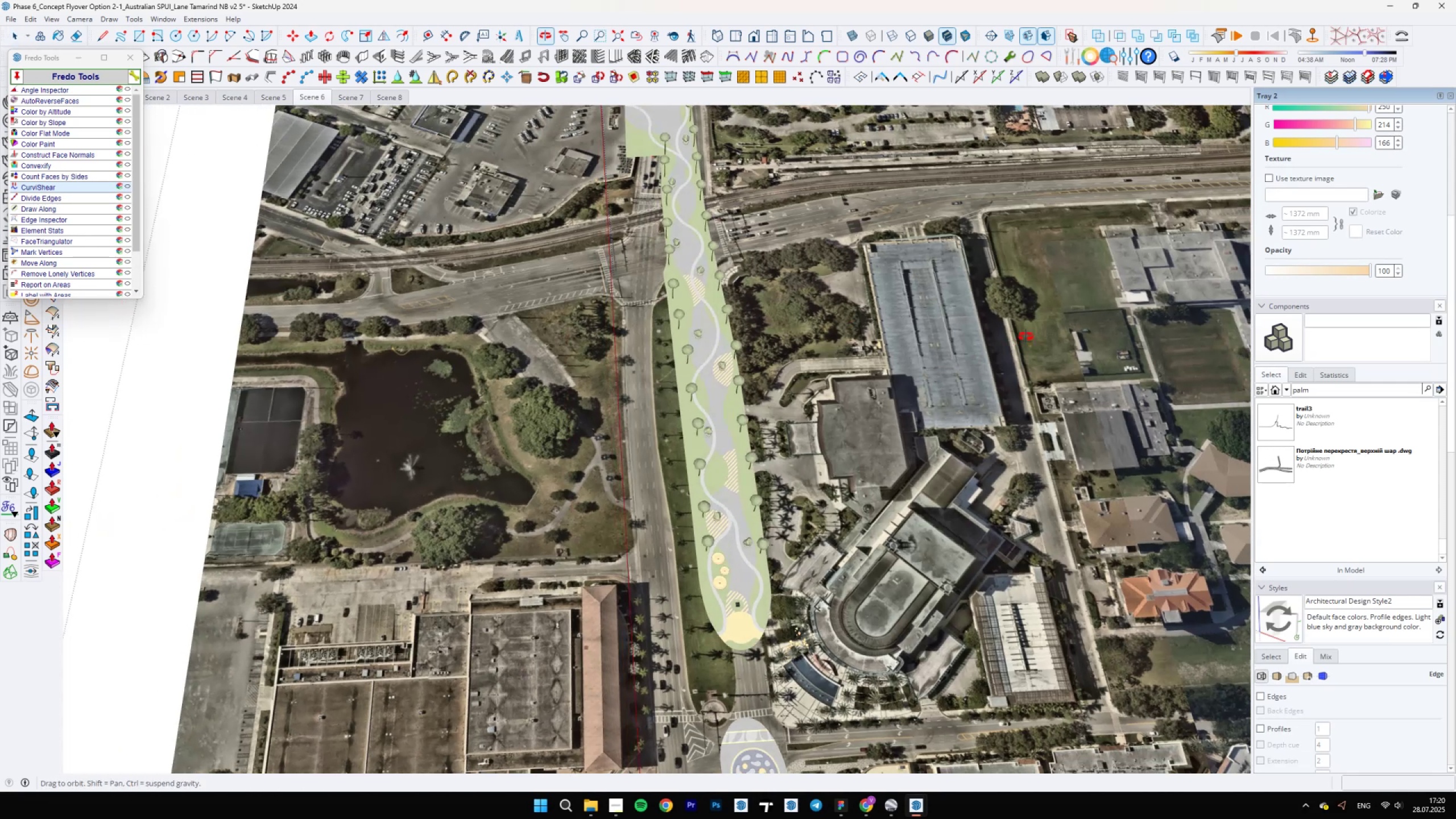 
wait(6.02)
 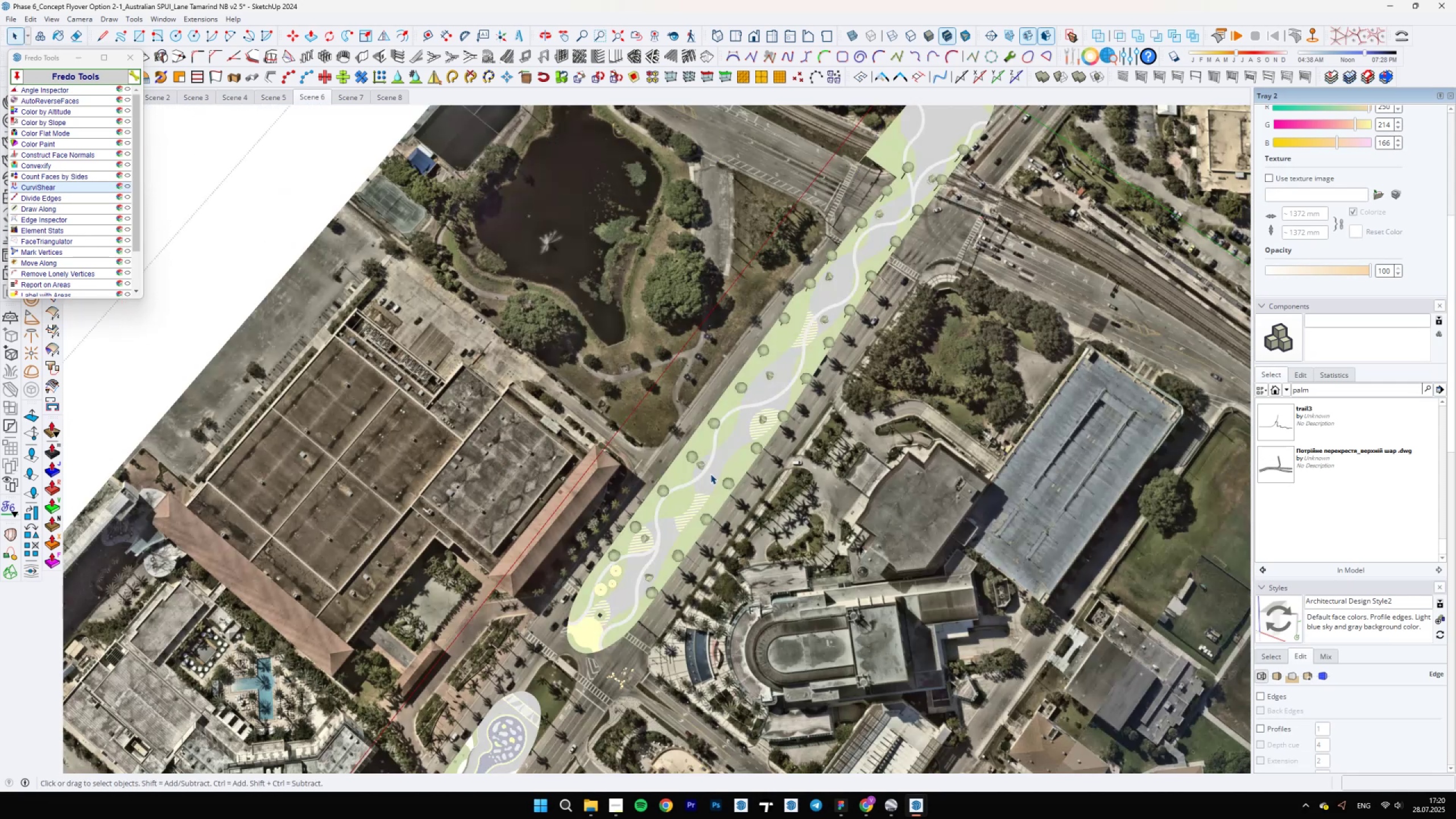 
scroll: coordinate [715, 348], scroll_direction: up, amount: 4.0
 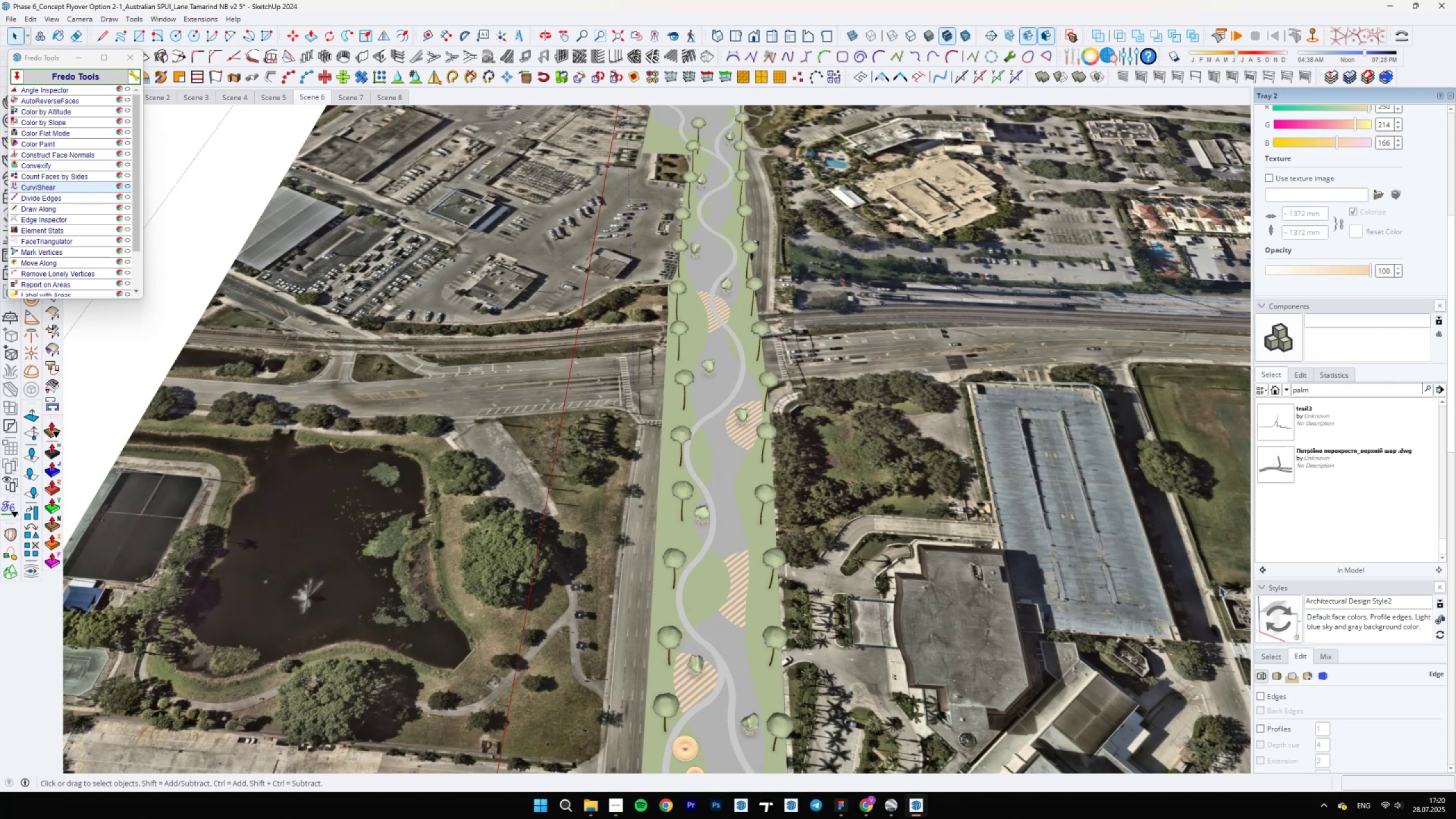 
left_click([1260, 696])
 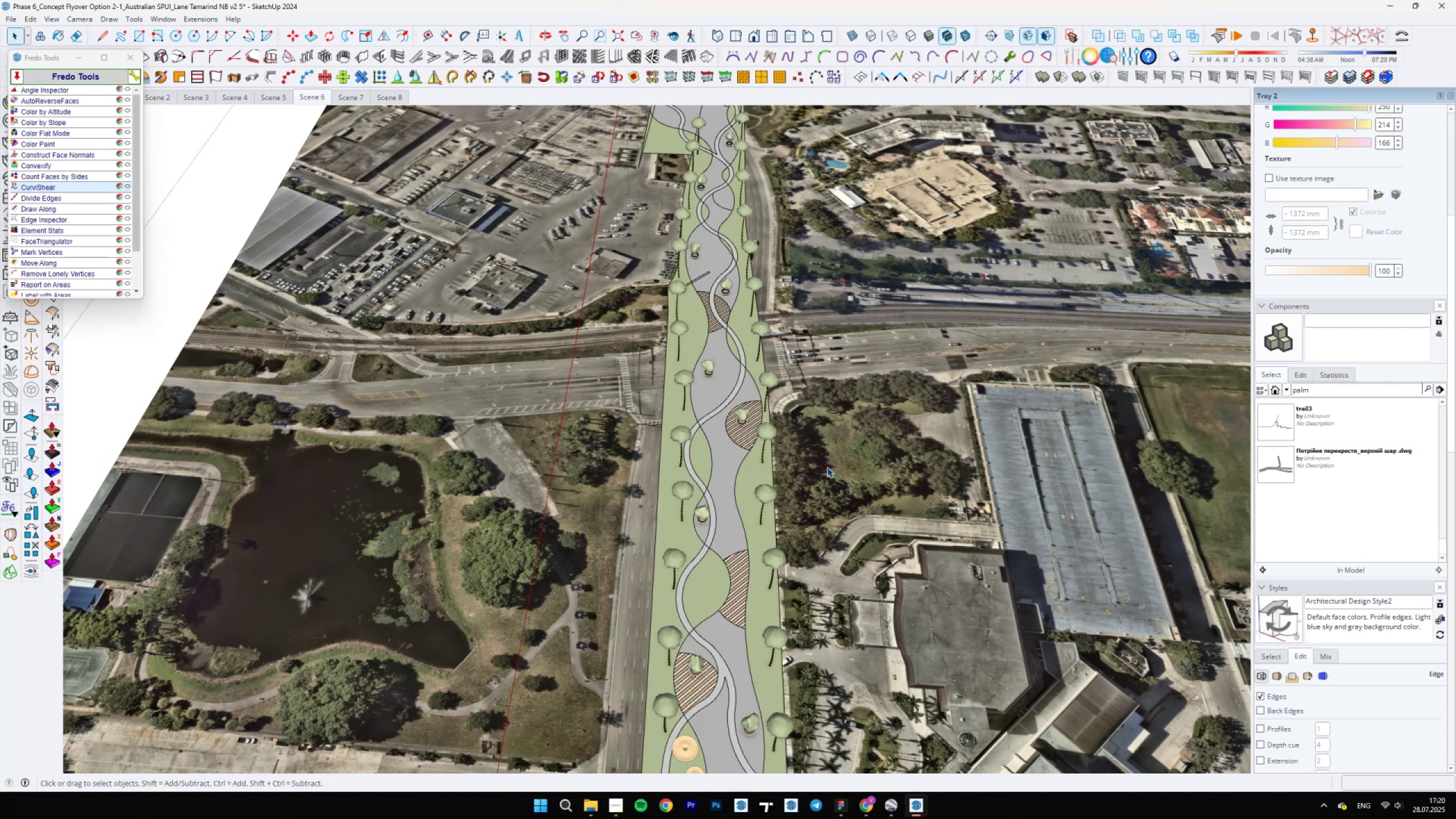 
scroll: coordinate [774, 531], scroll_direction: up, amount: 11.0
 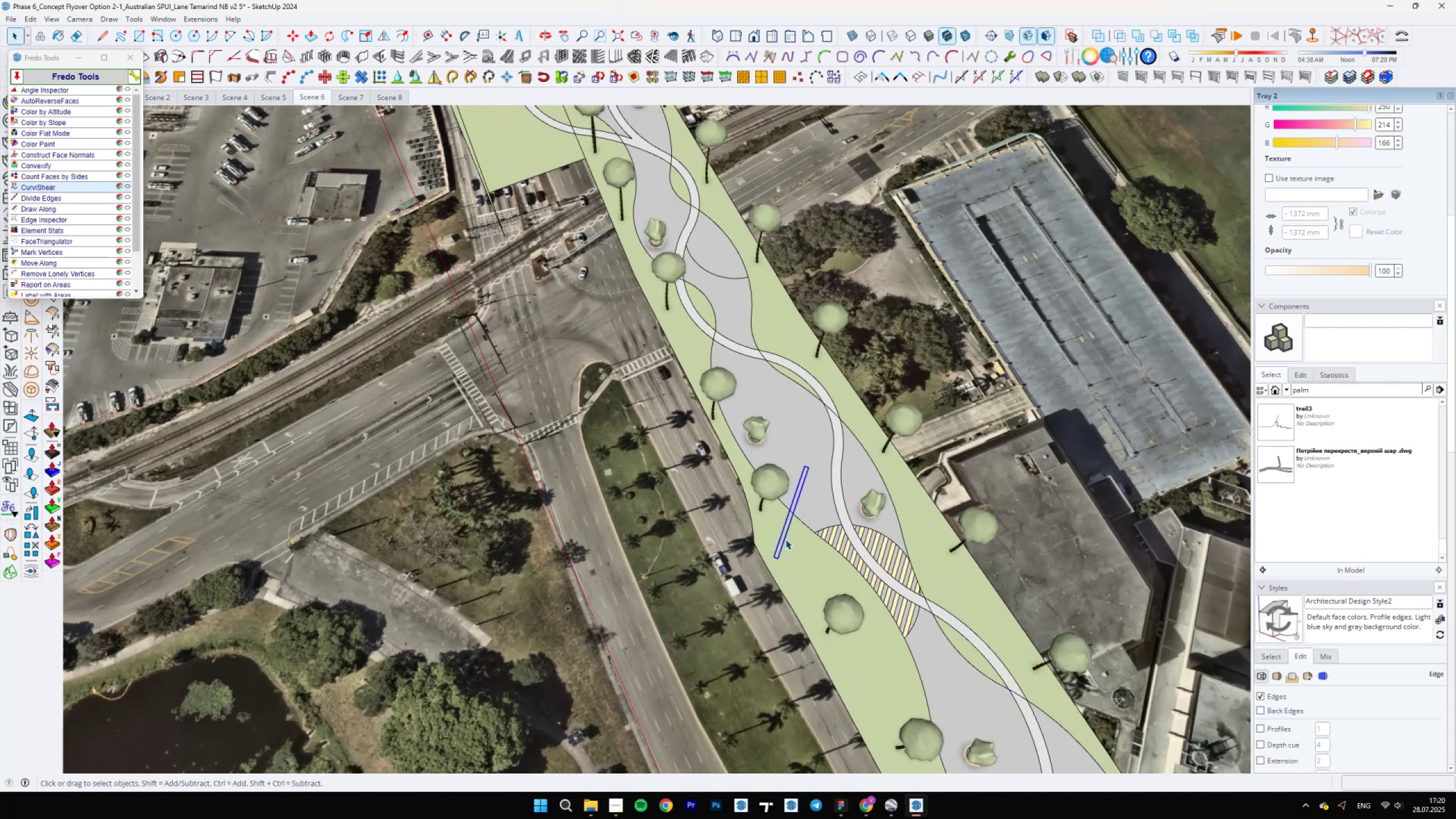 
key(M)
 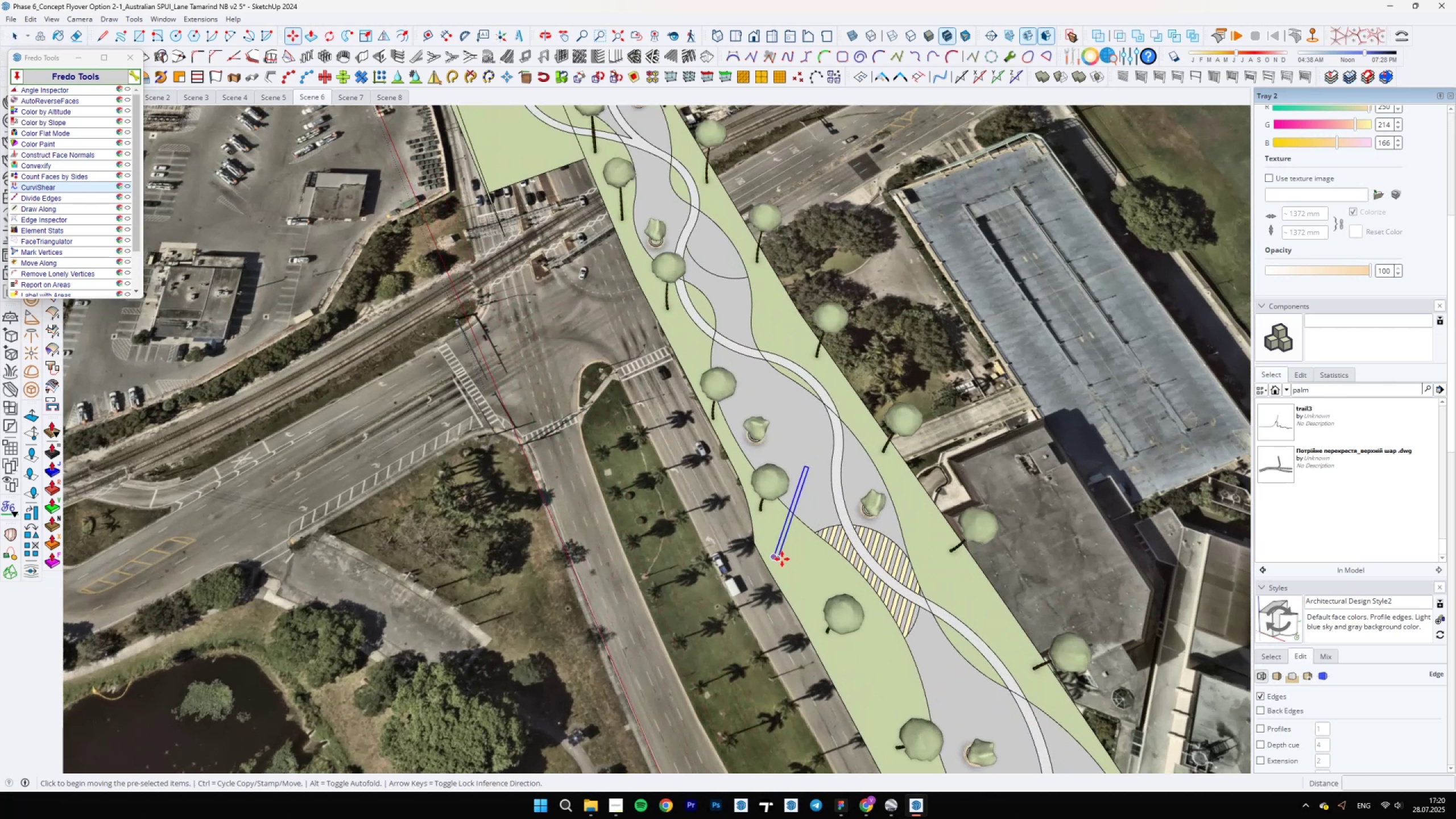 
left_click([780, 560])
 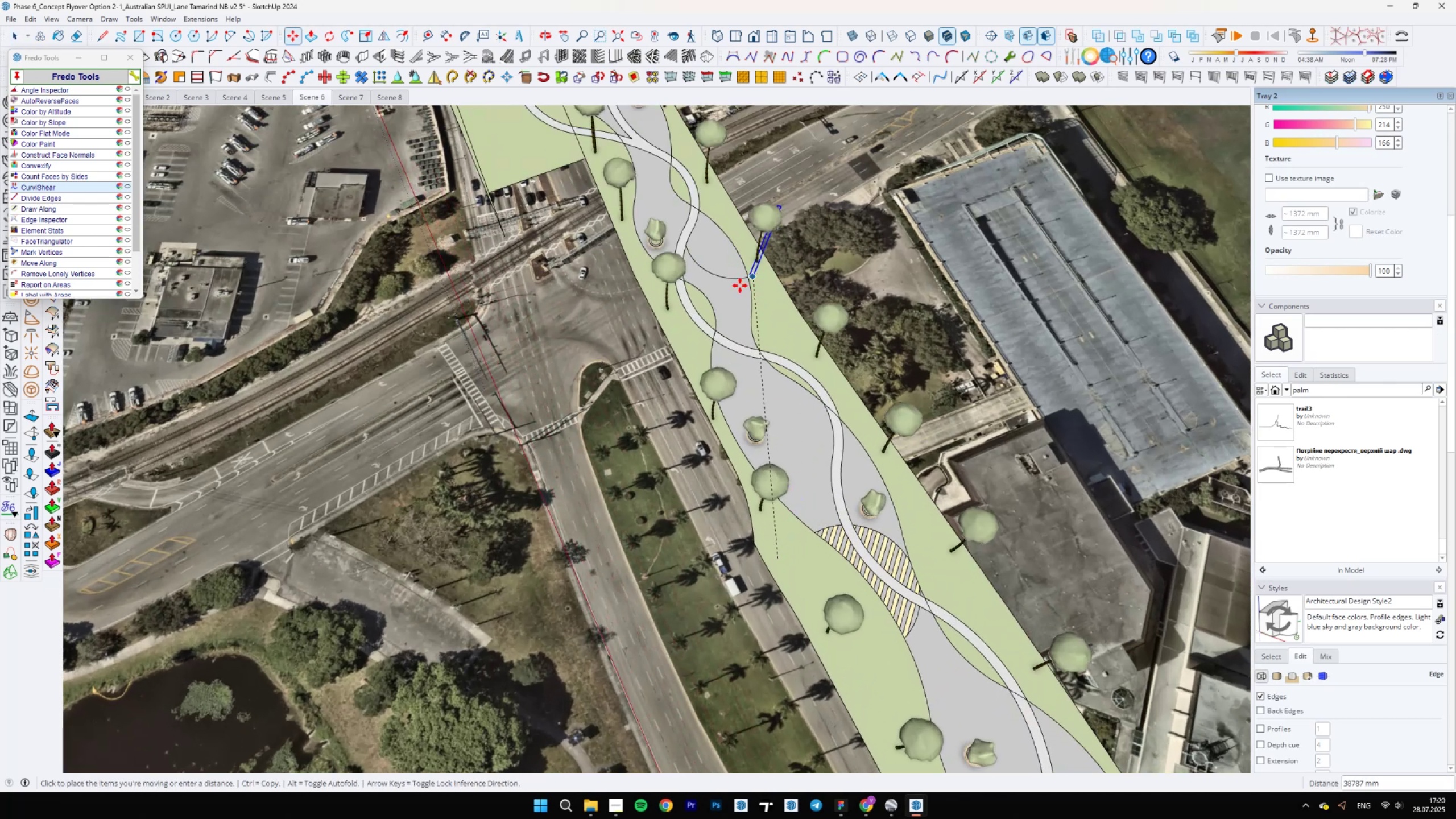 
hold_key(key=ShiftLeft, duration=0.44)
 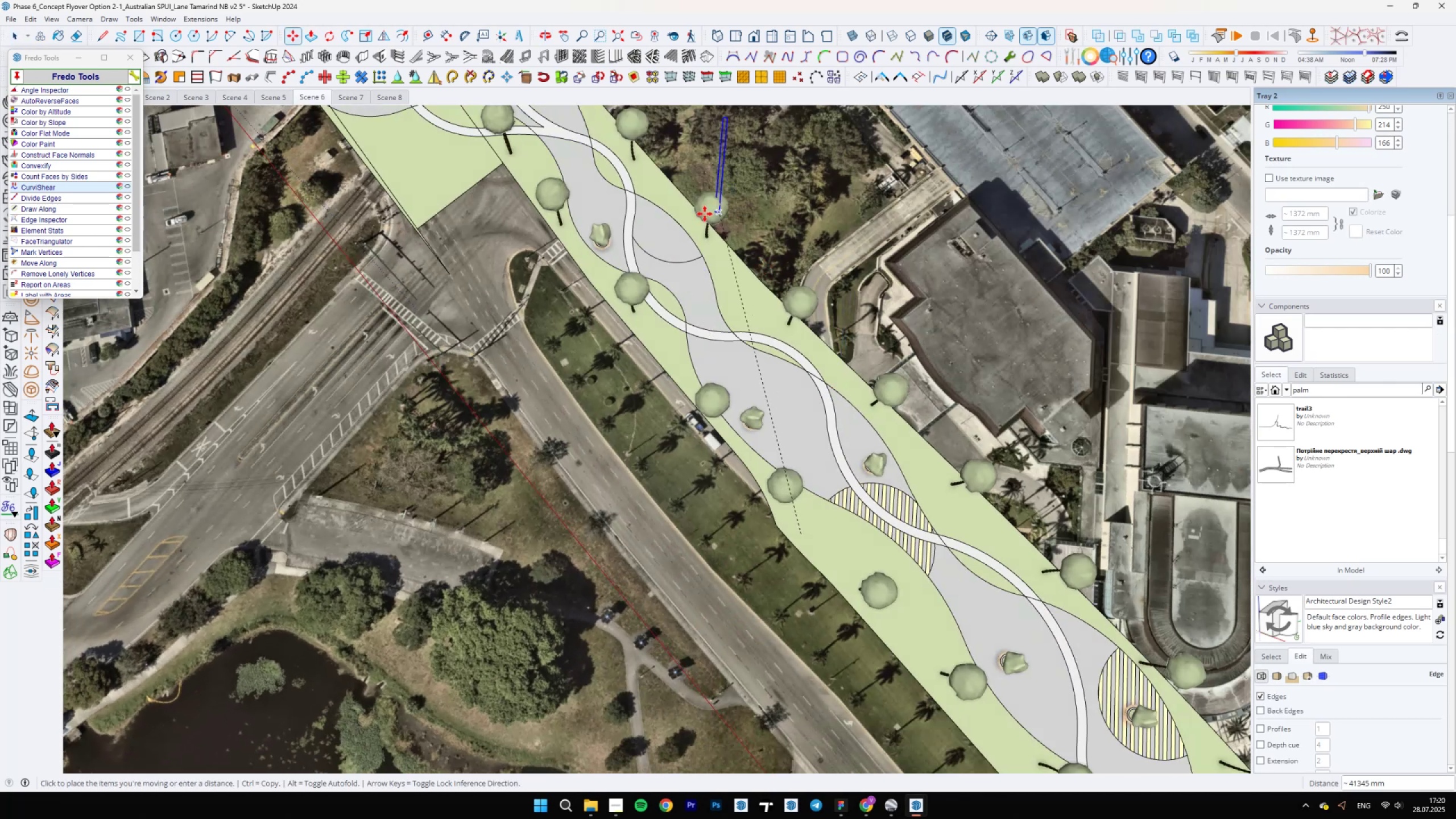 
scroll: coordinate [813, 509], scroll_direction: up, amount: 10.0
 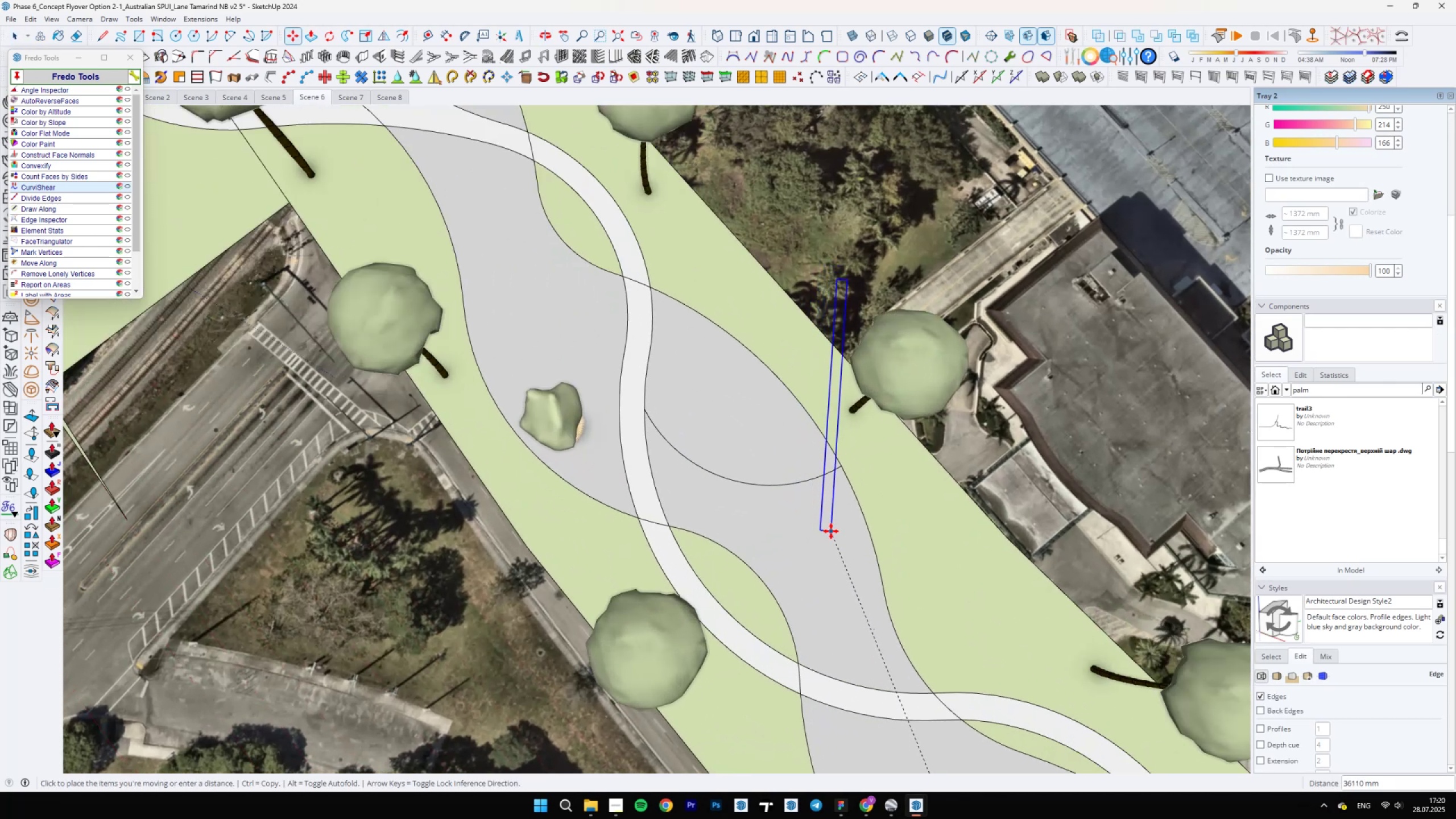 
left_click([831, 531])
 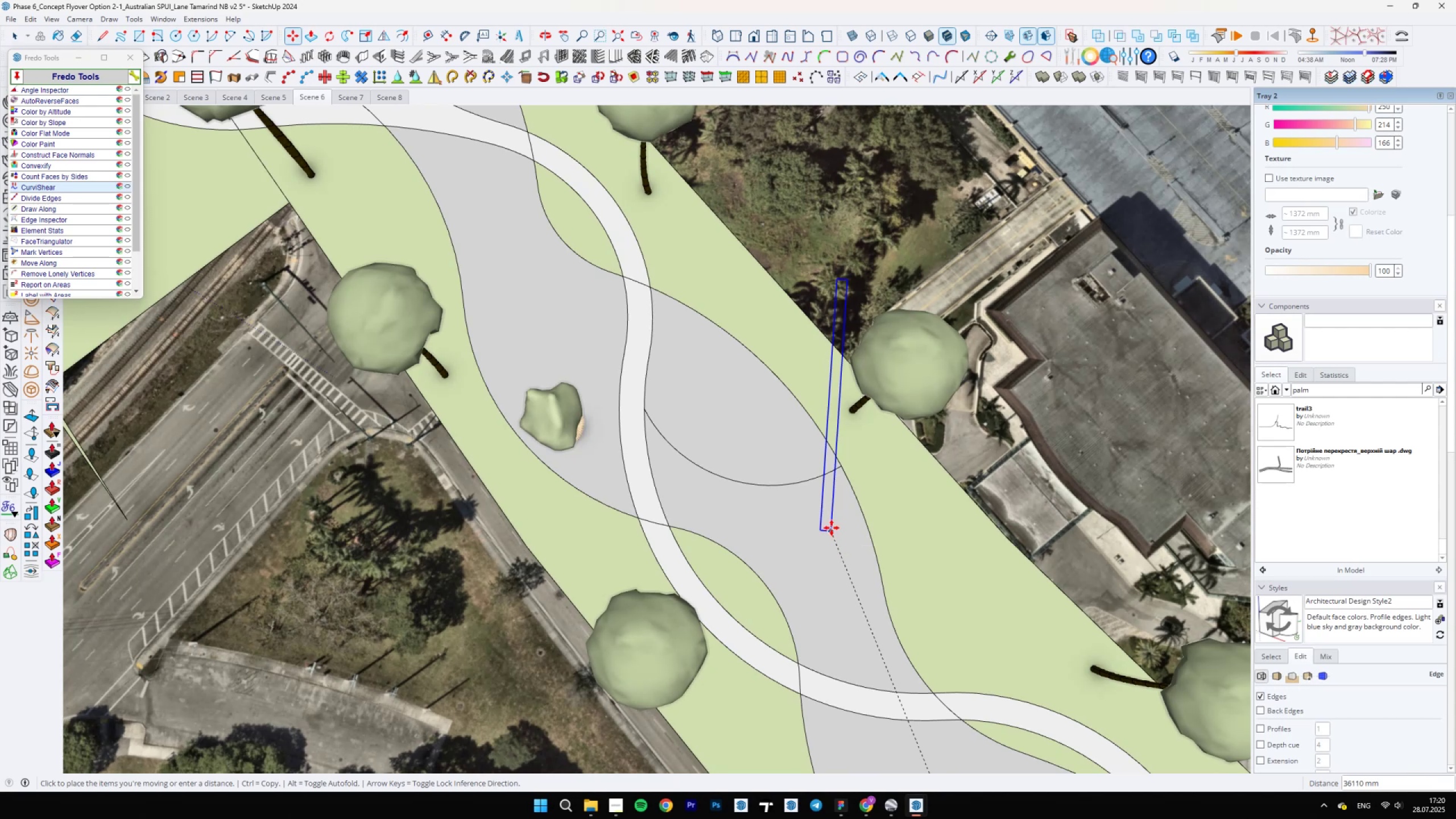 
key(Control+ControlLeft)
 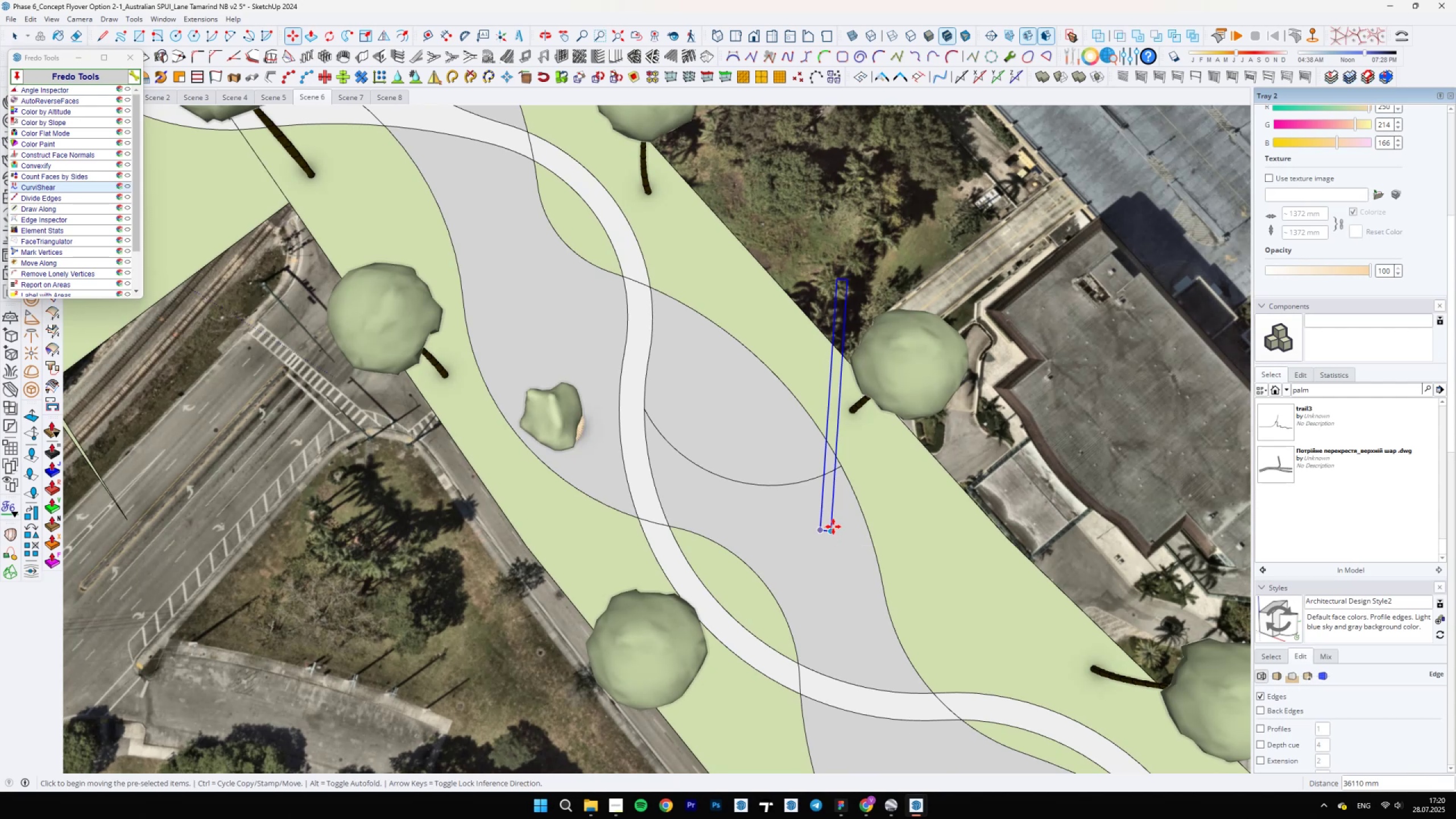 
scroll: coordinate [829, 531], scroll_direction: up, amount: 10.0
 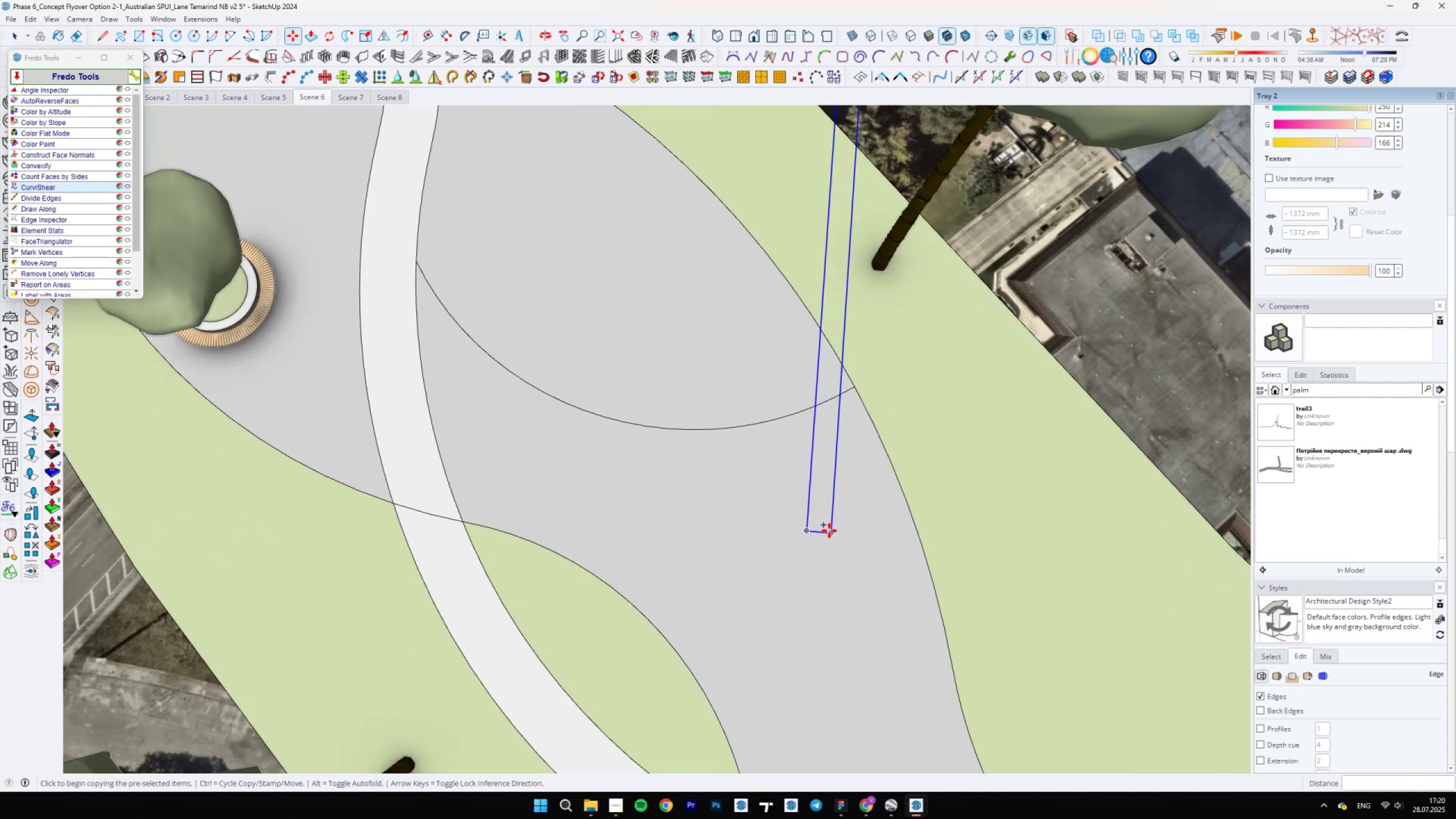 
key(Control+ControlLeft)
 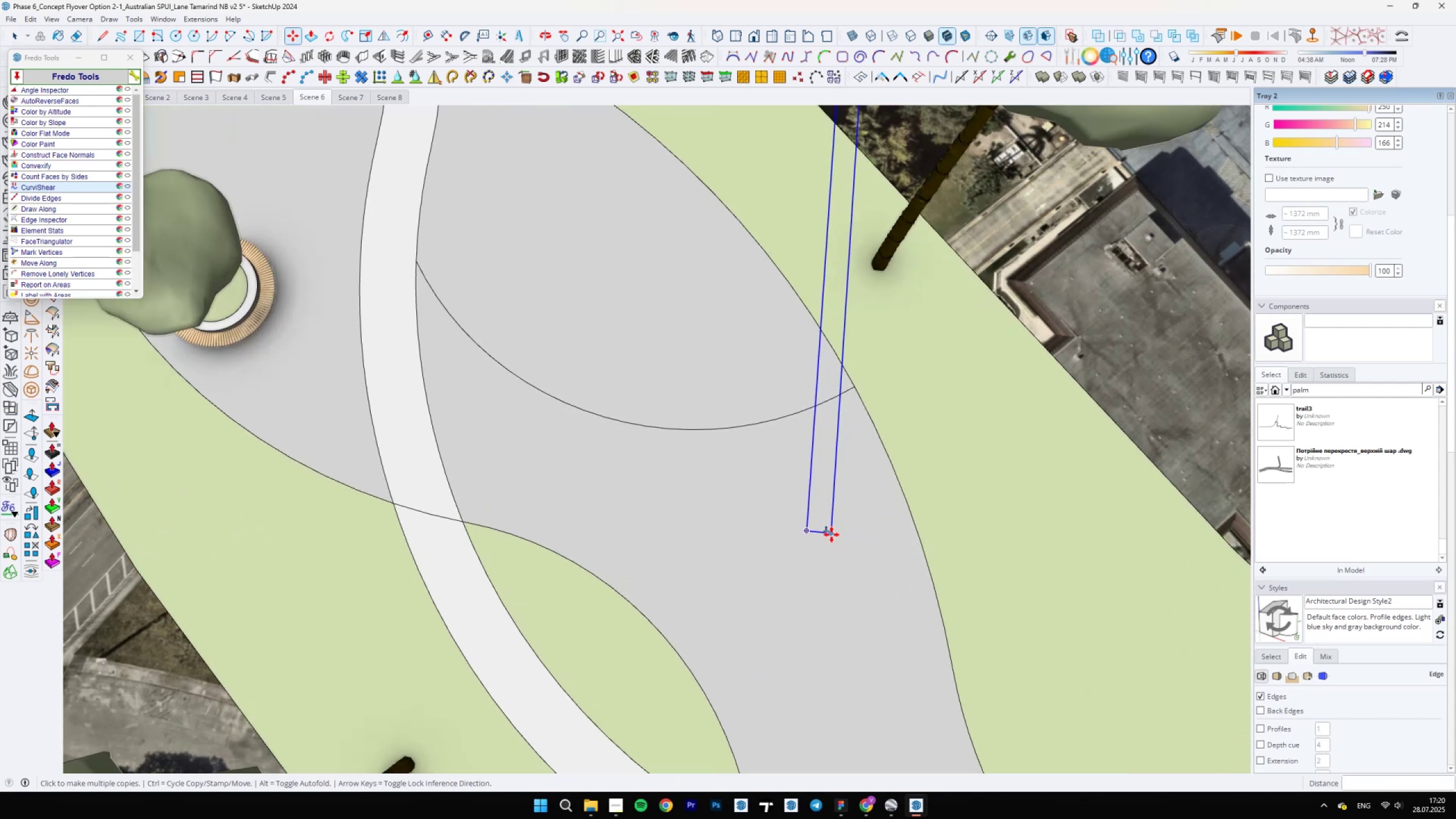 
key(Control+ControlLeft)
 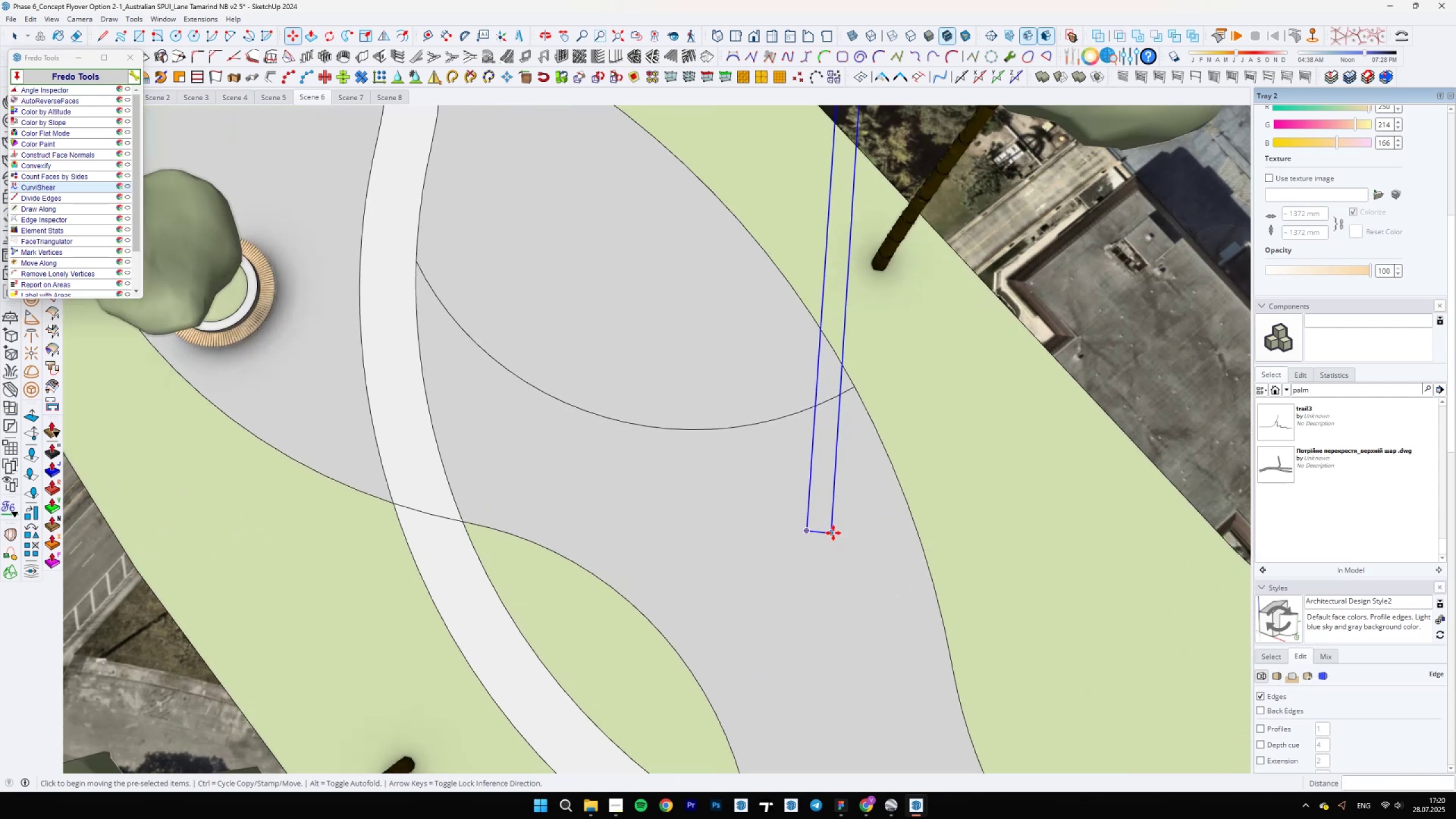 
left_click([833, 533])
 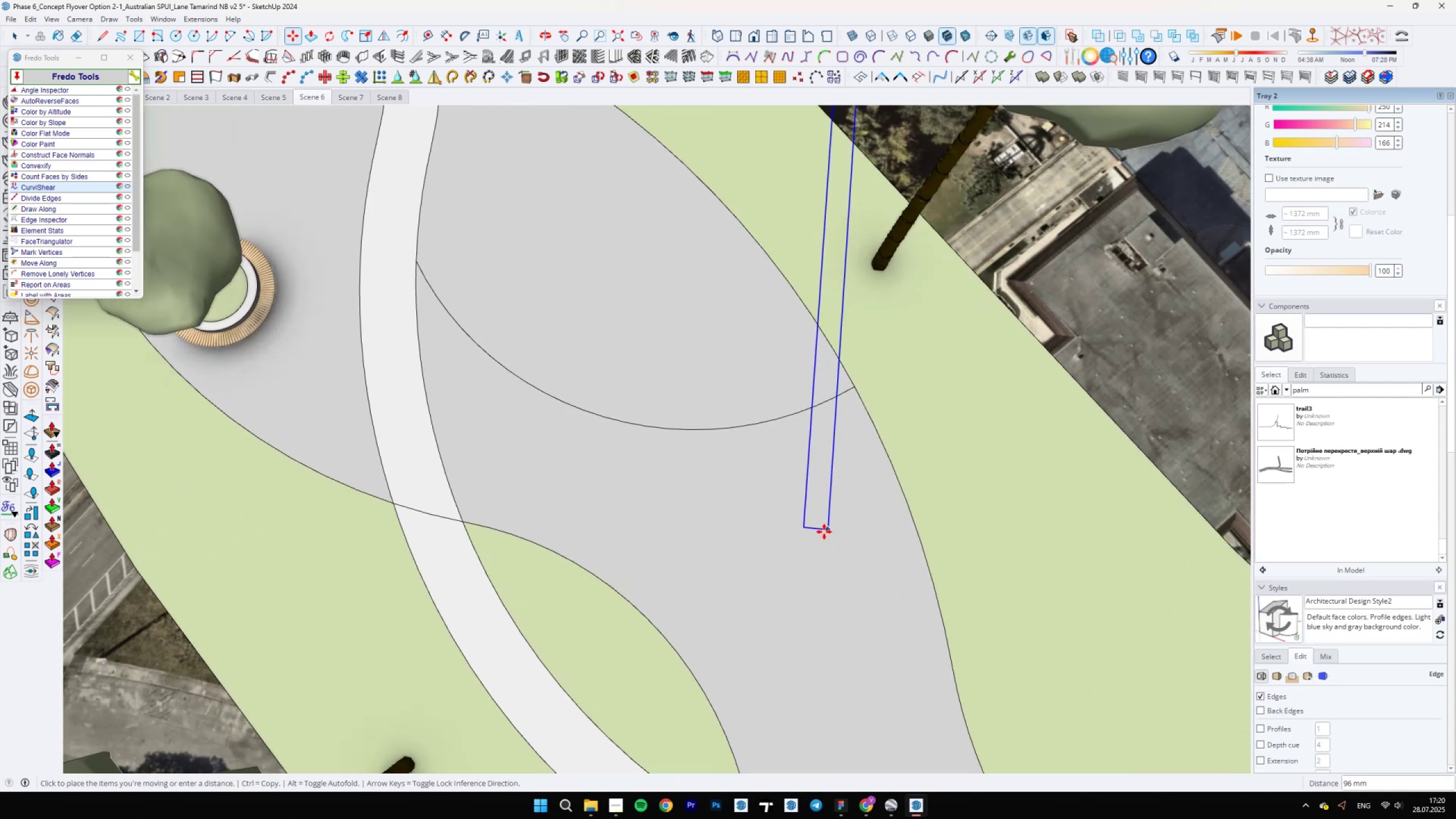 
left_click([820, 529])
 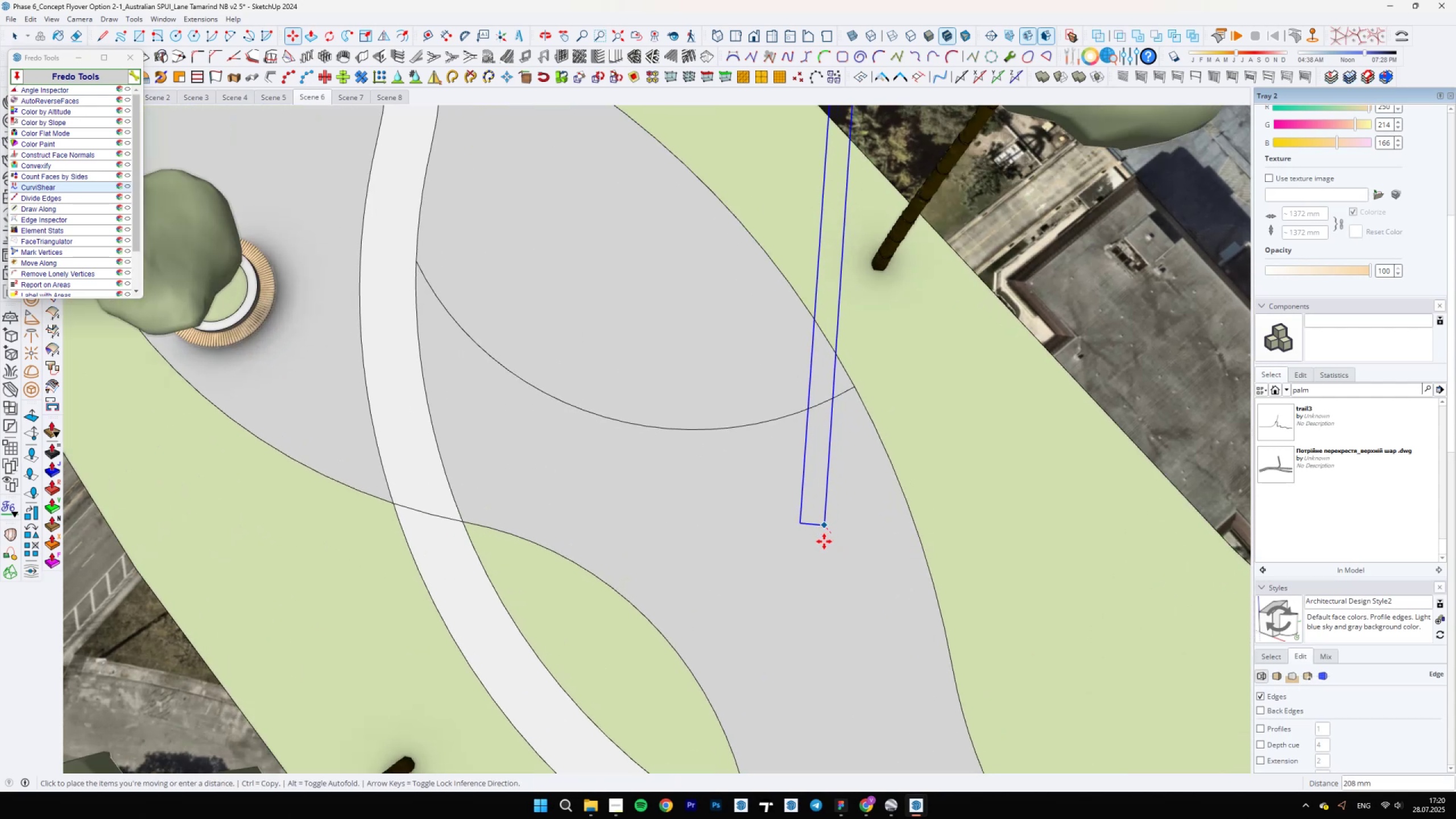 
scroll: coordinate [809, 541], scroll_direction: down, amount: 11.0
 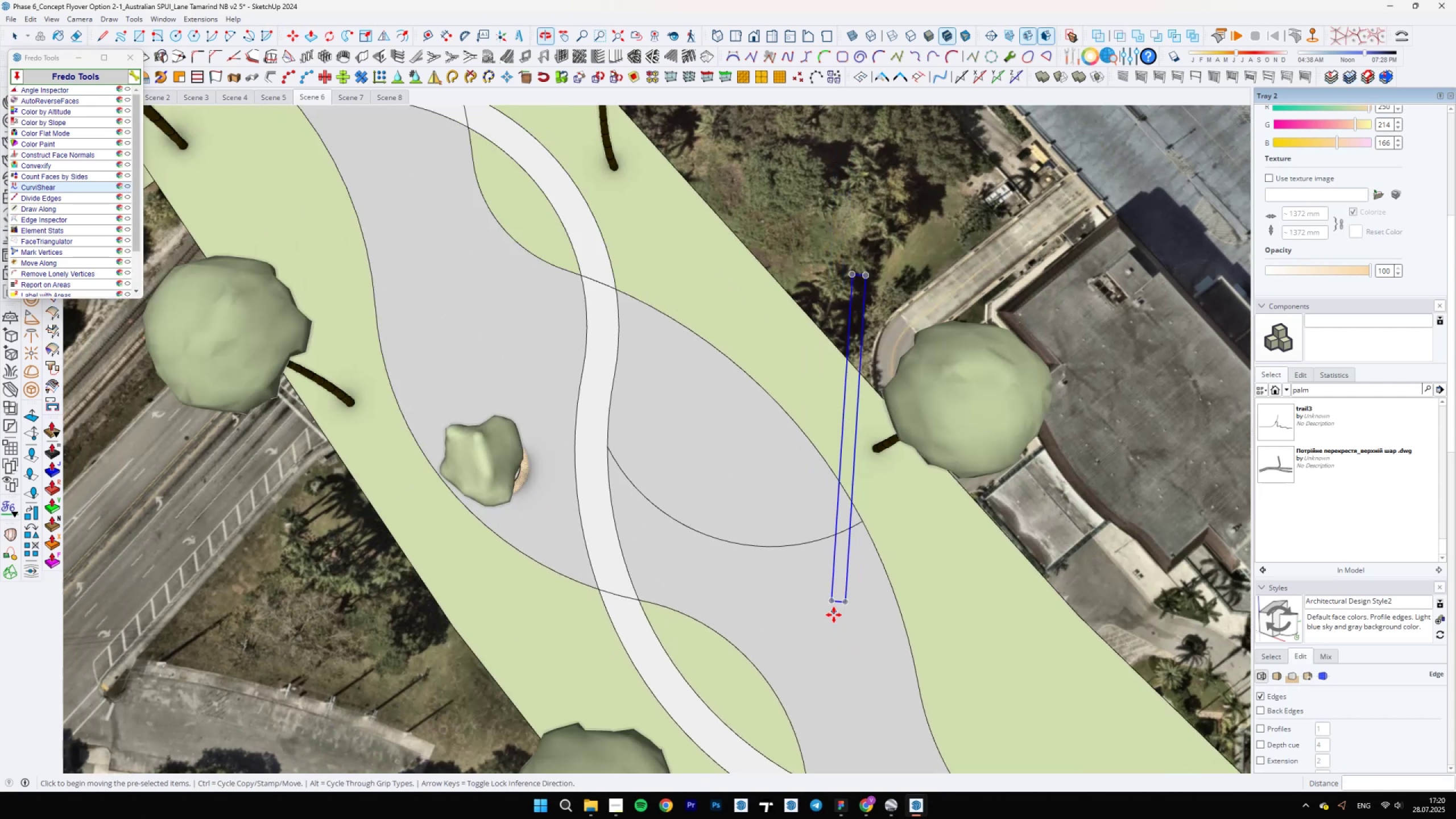 
hold_key(key=ShiftLeft, duration=0.47)
 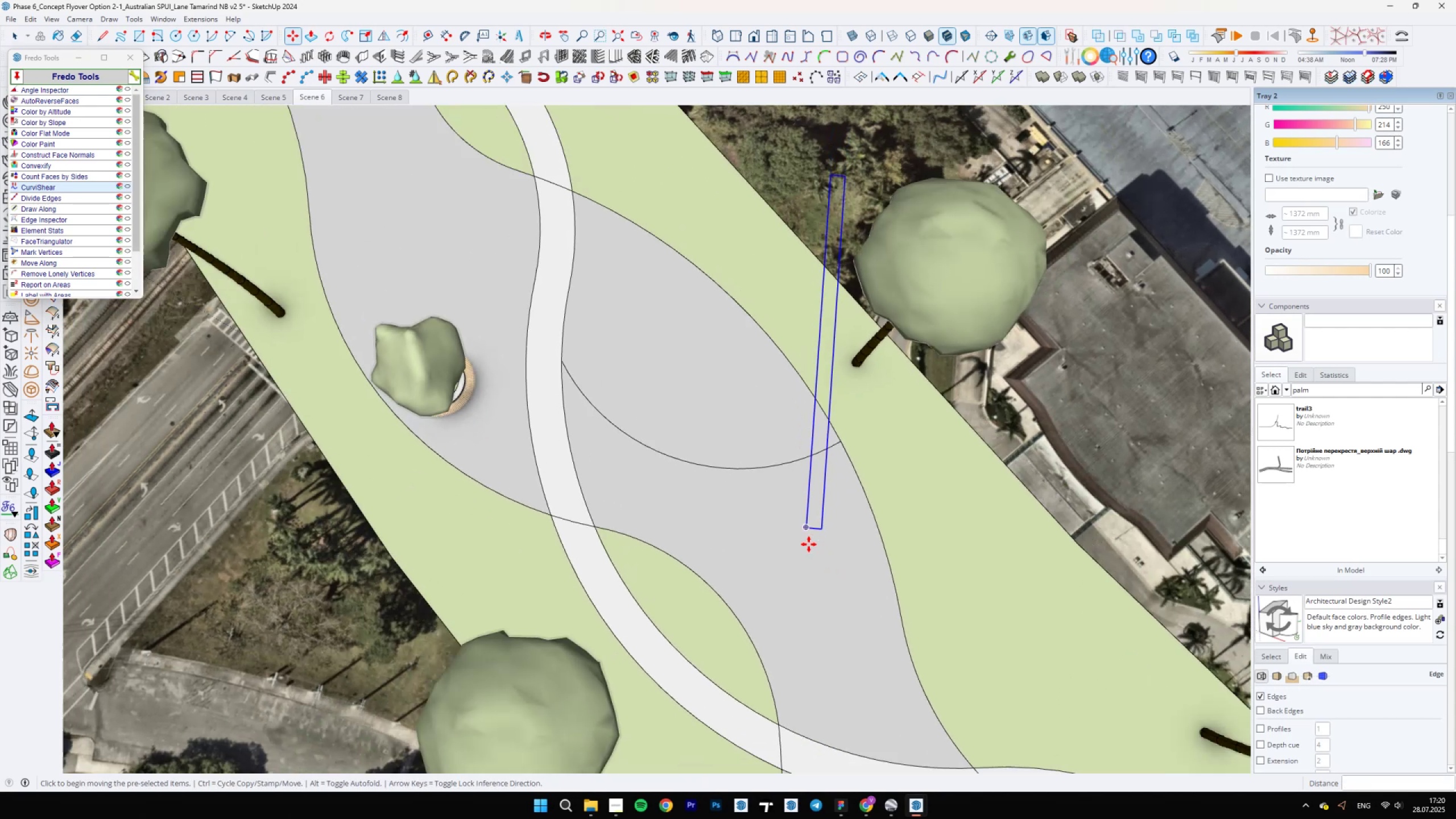 
key(Control+ControlLeft)
 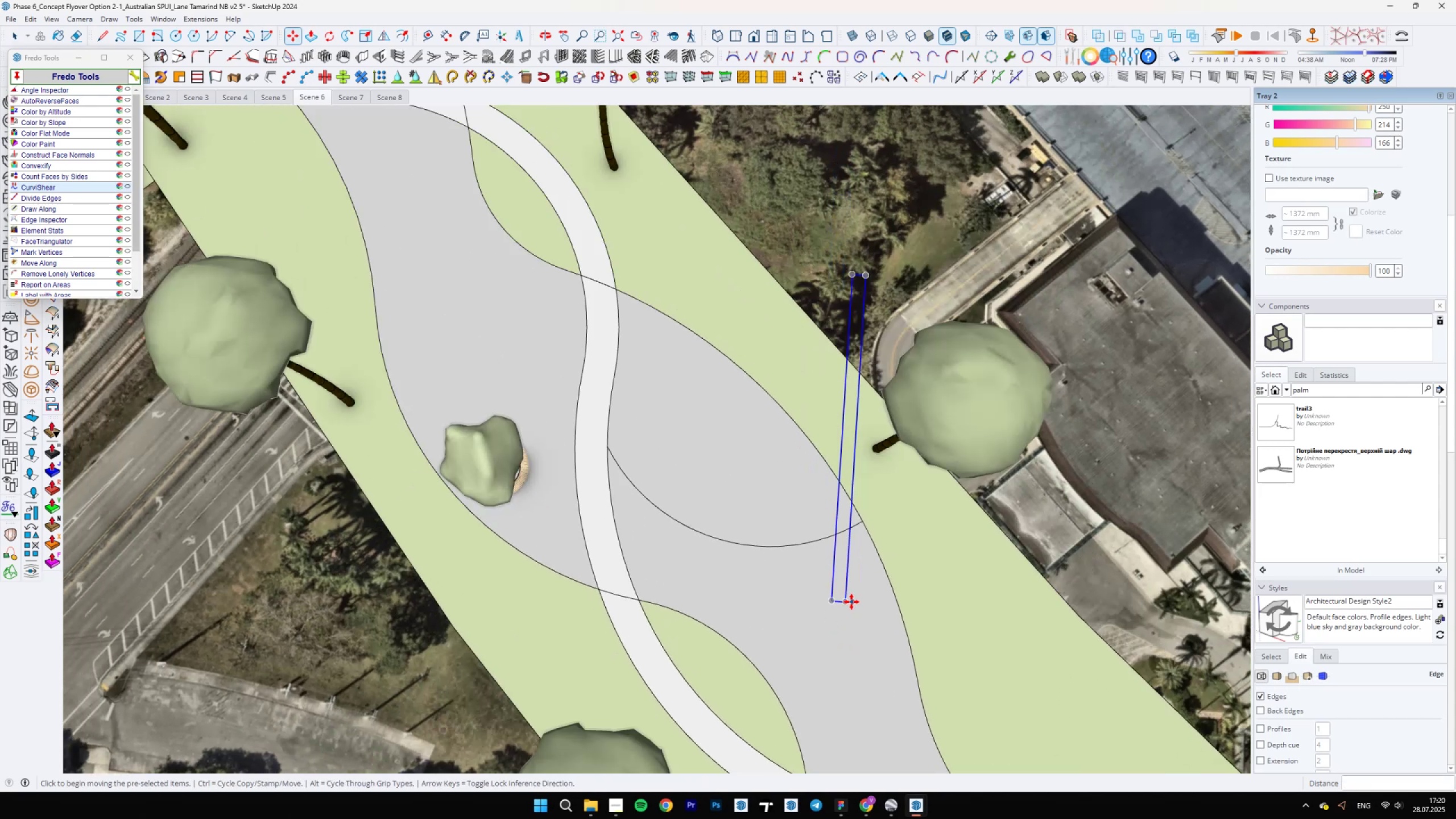 
key(Control+ControlLeft)
 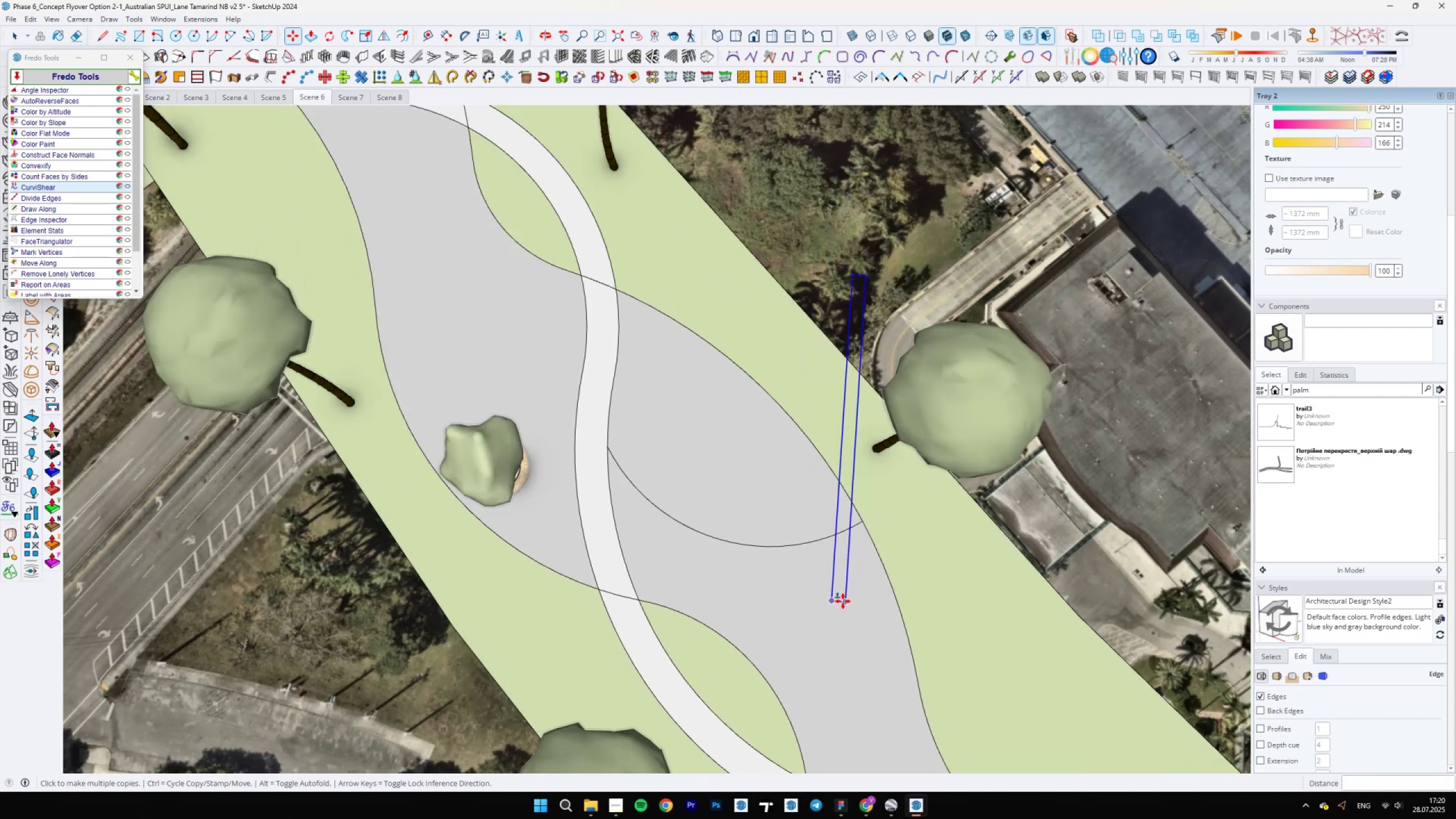 
left_click([843, 601])
 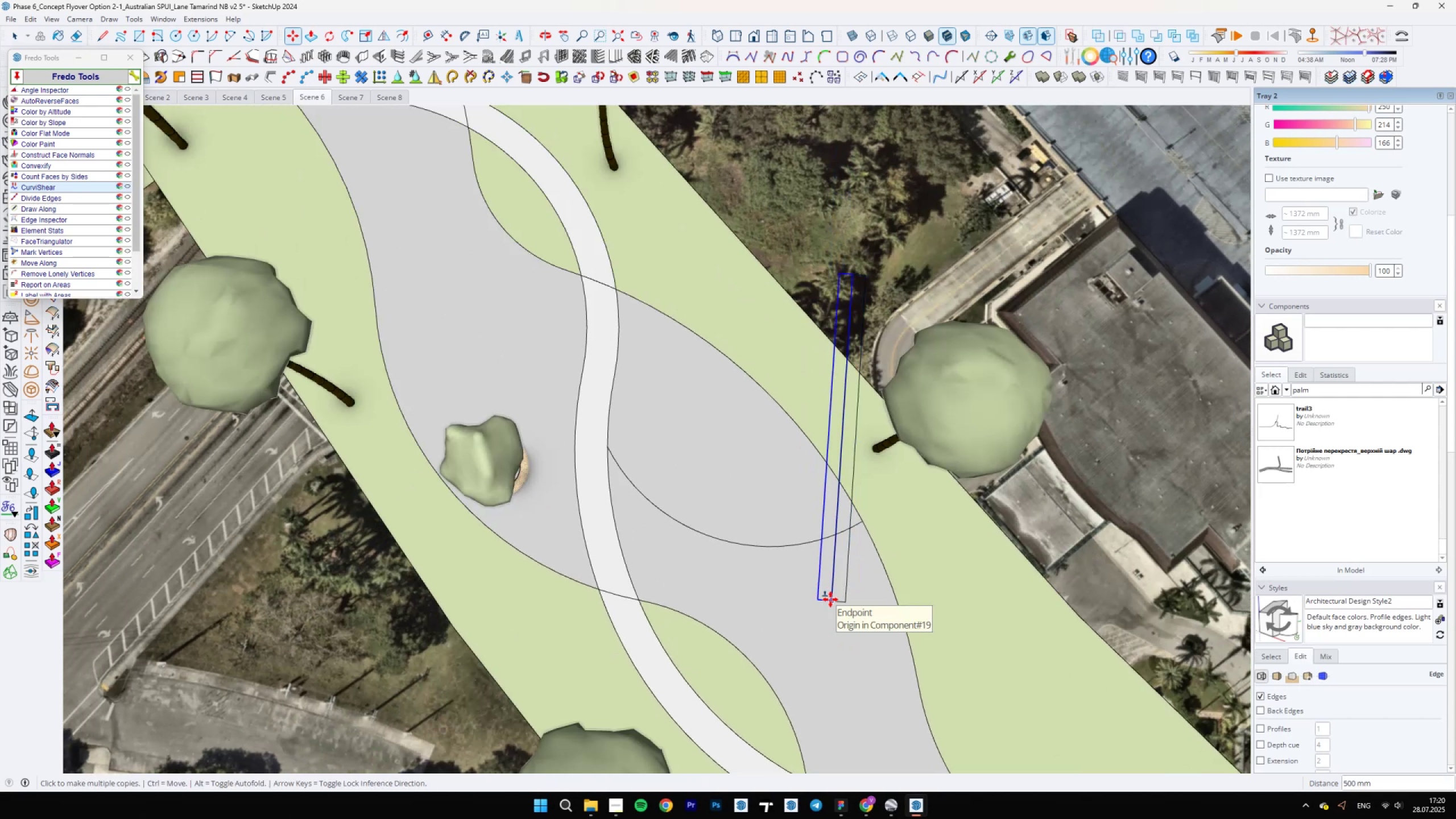 
type(1000)
 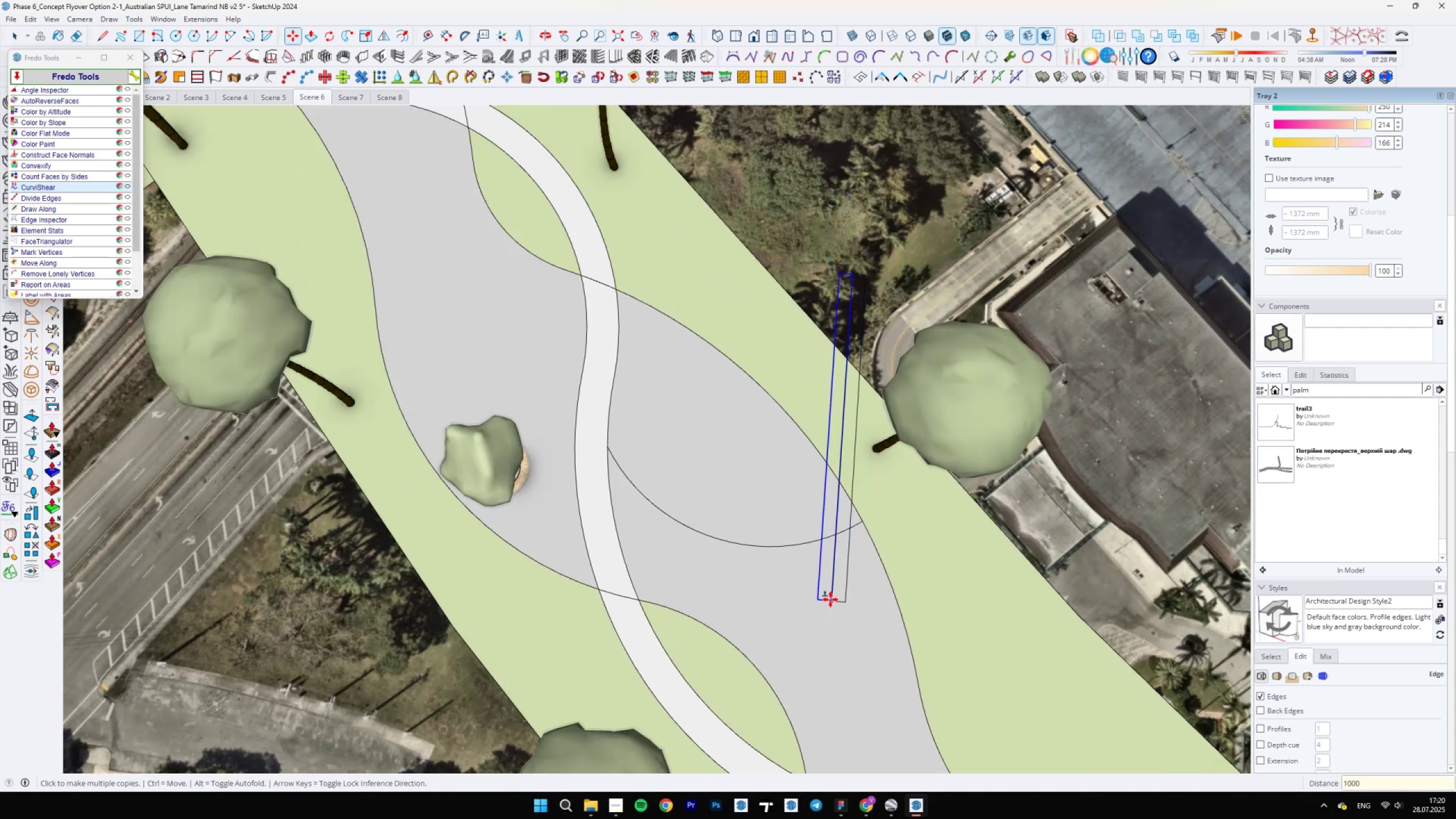 
key(Enter)
 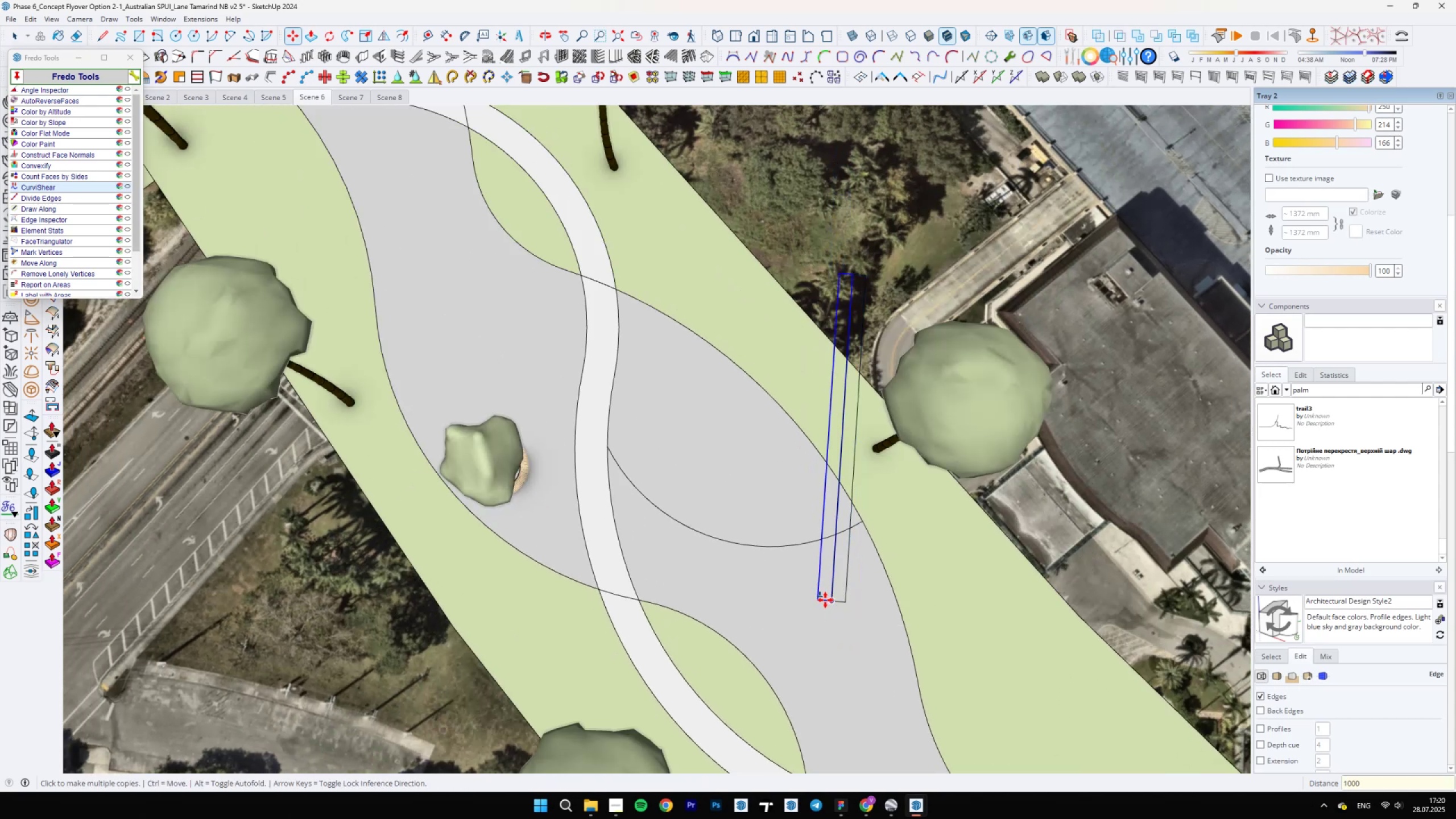 
type(x12)
 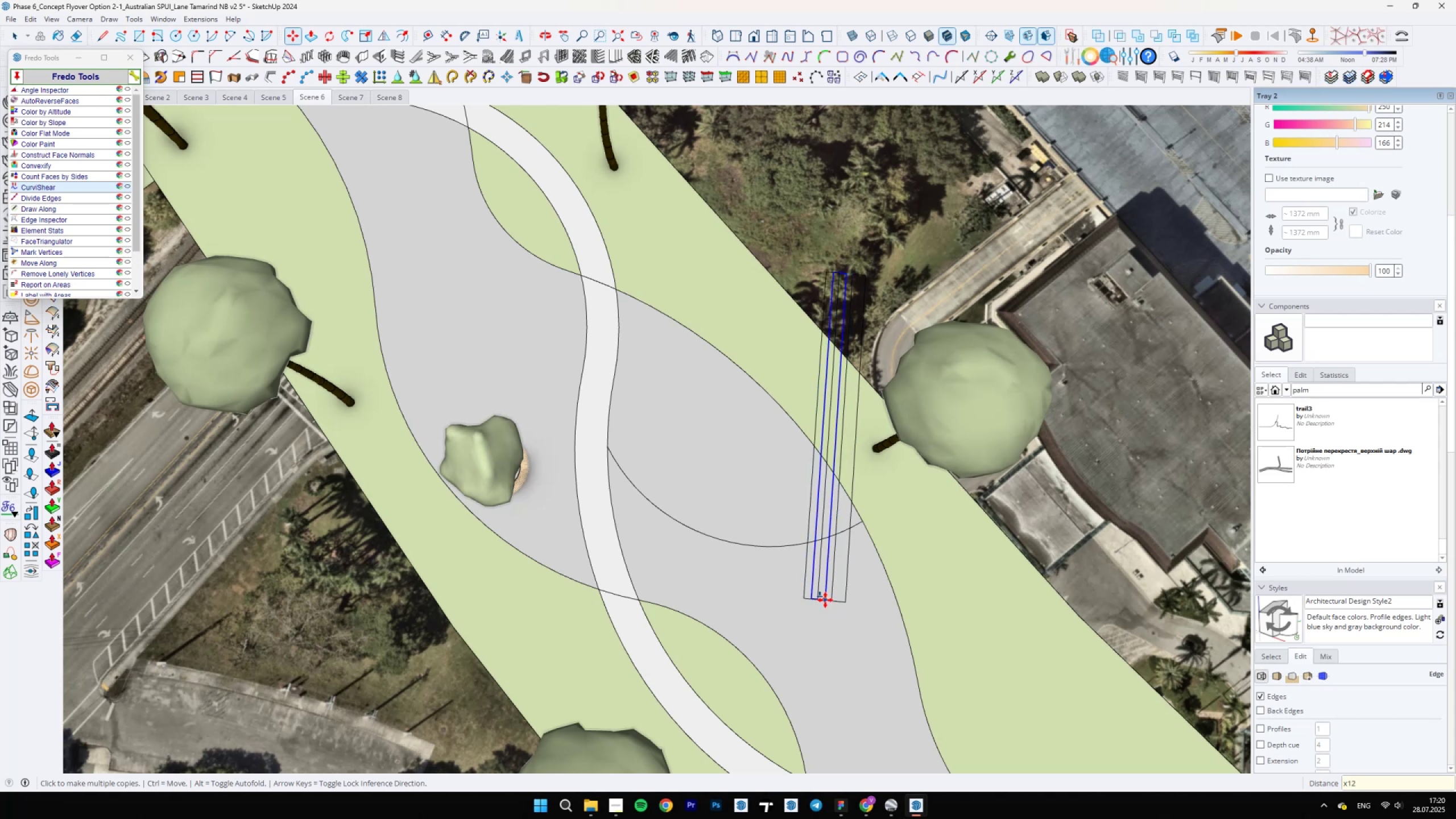 
key(Enter)
 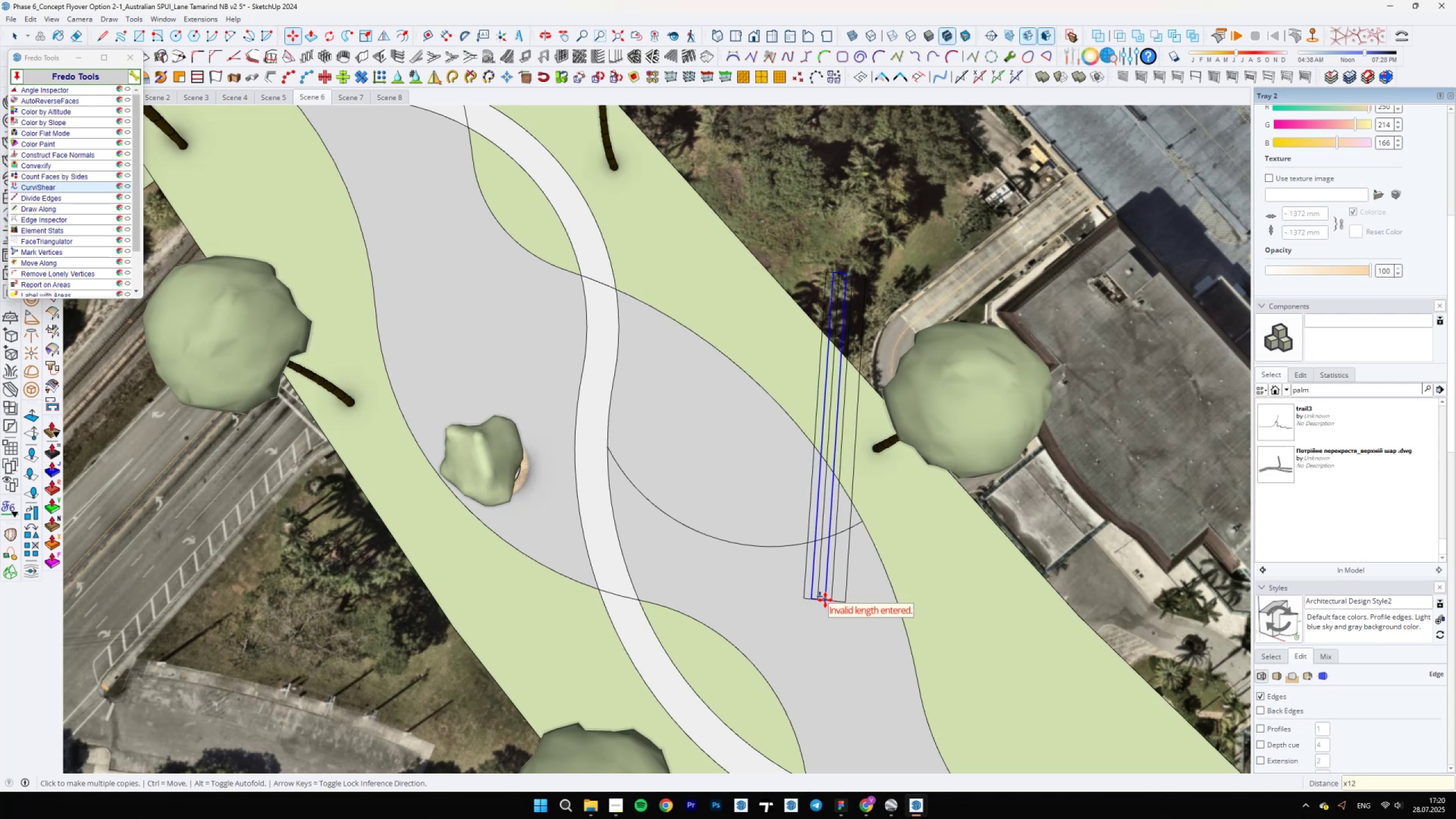 
scroll: coordinate [812, 603], scroll_direction: up, amount: 4.0
 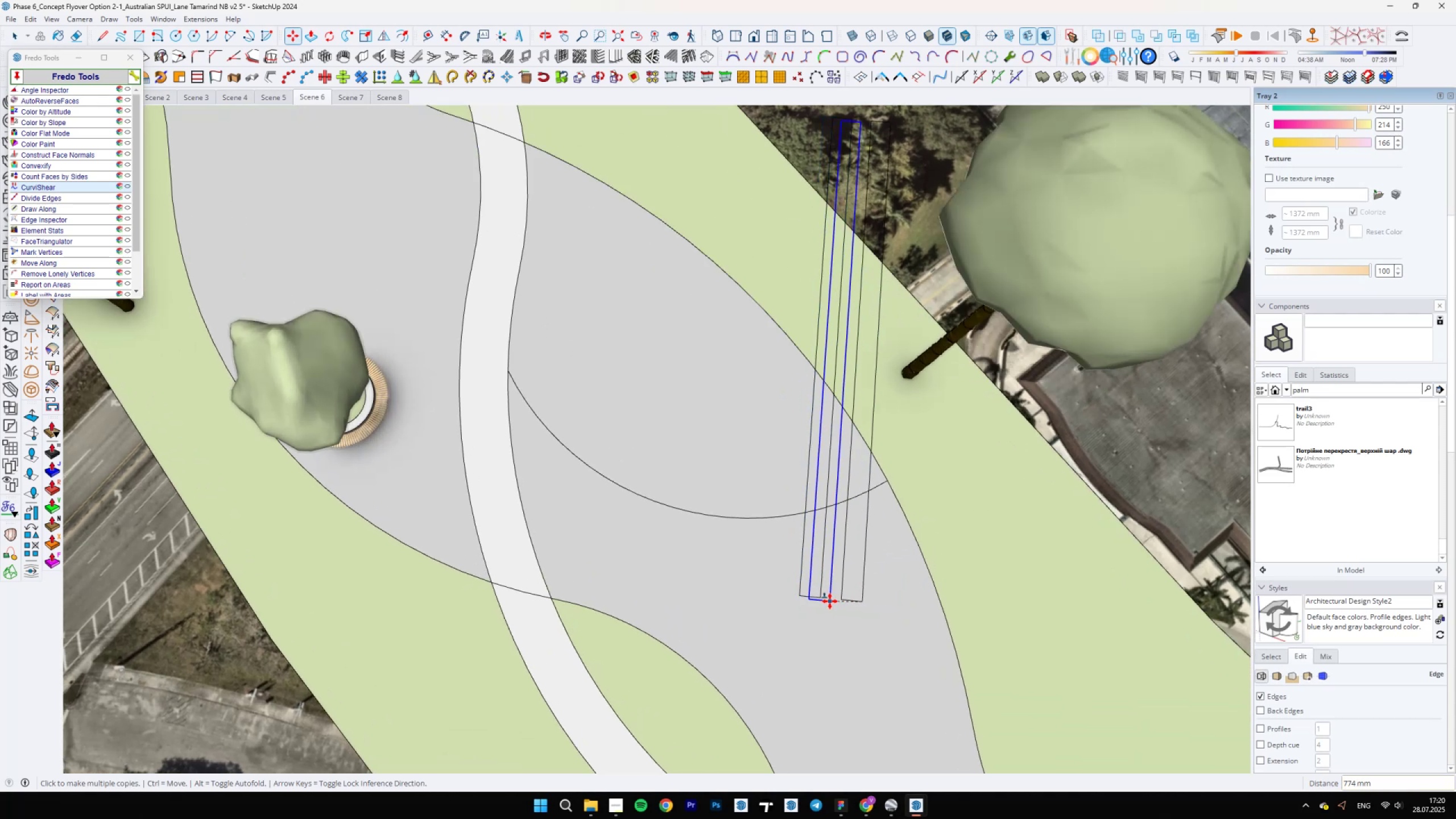 
key(Space)
 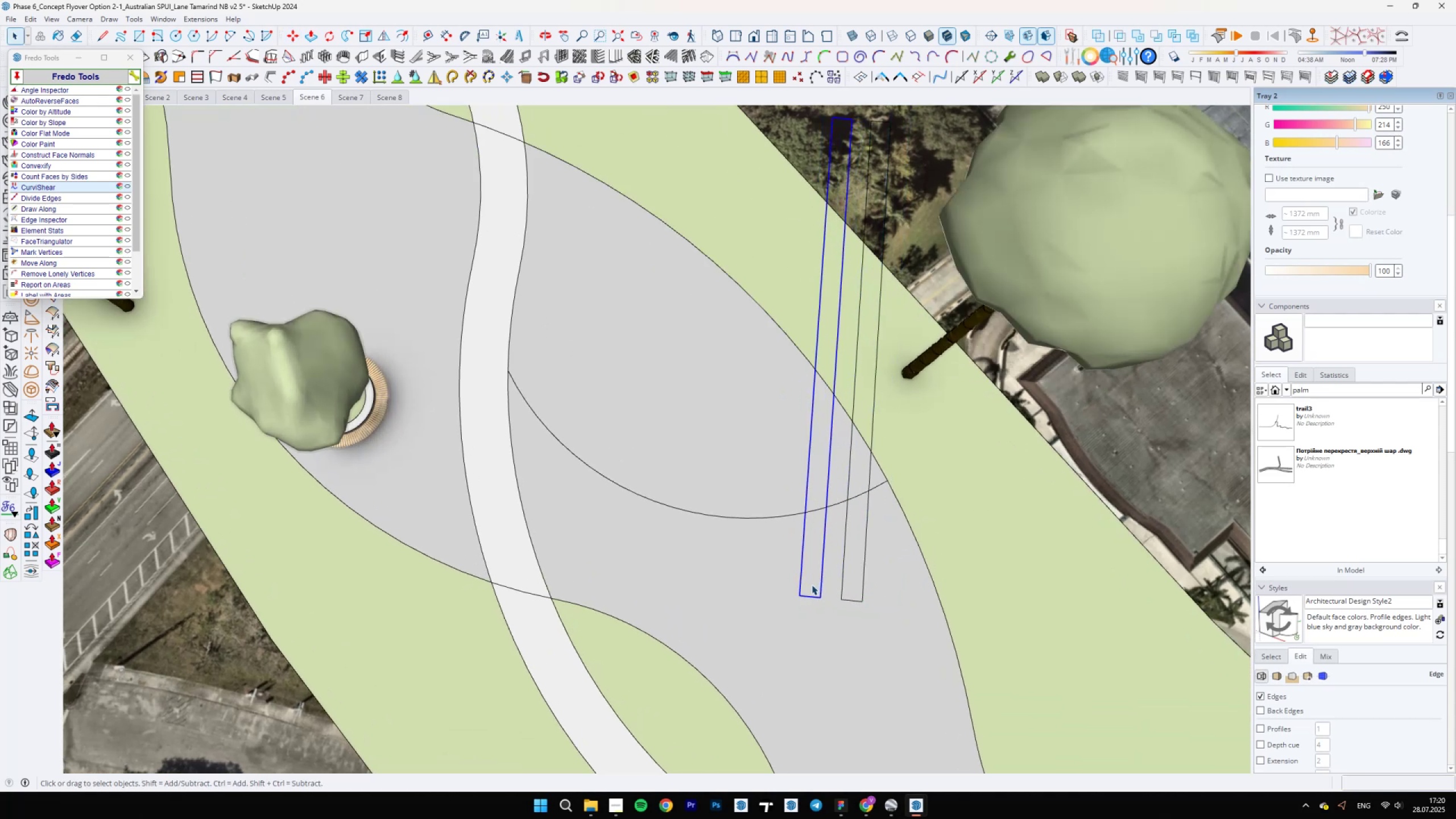 
key(M)
 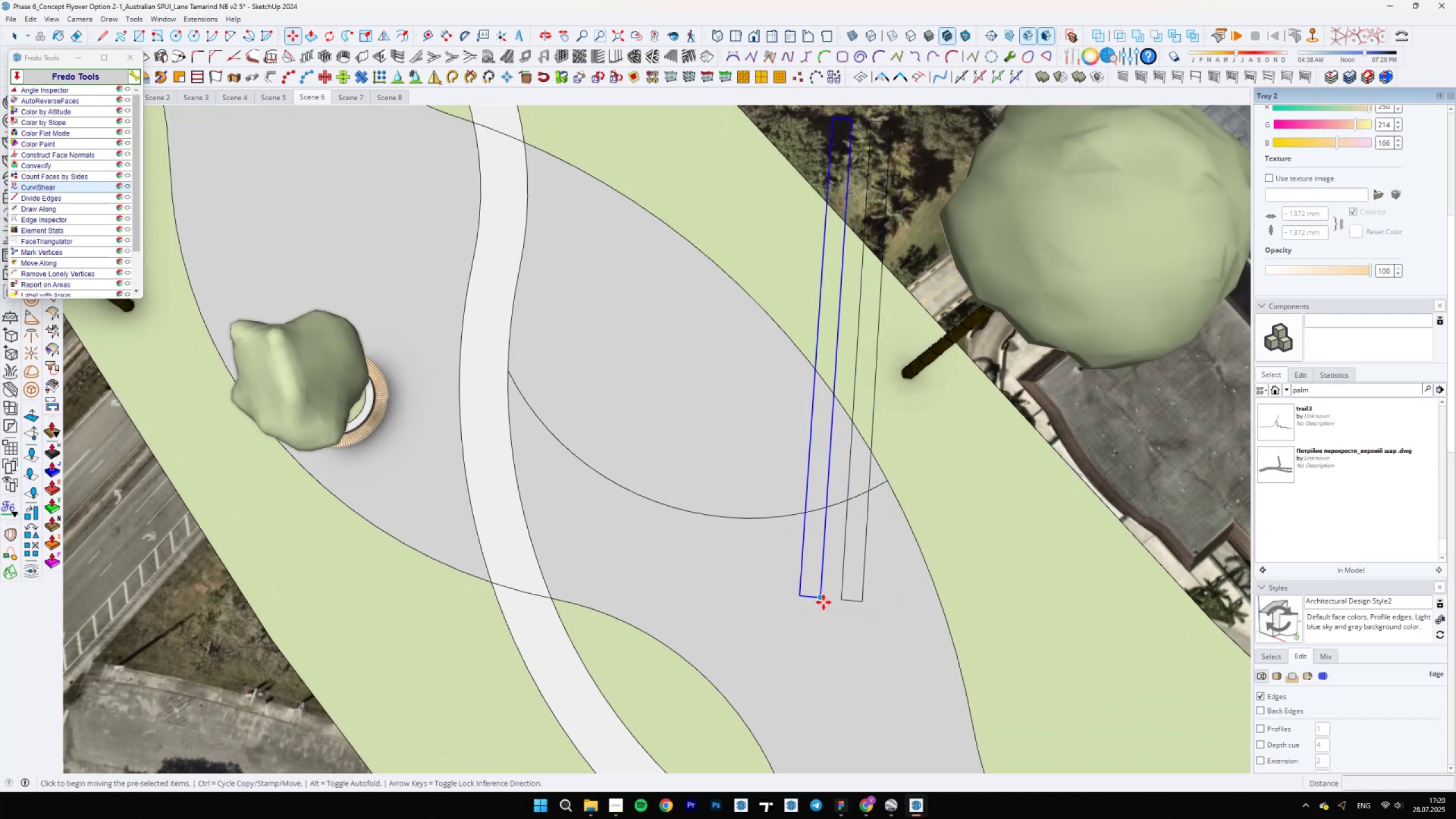 
key(Control+ControlLeft)
 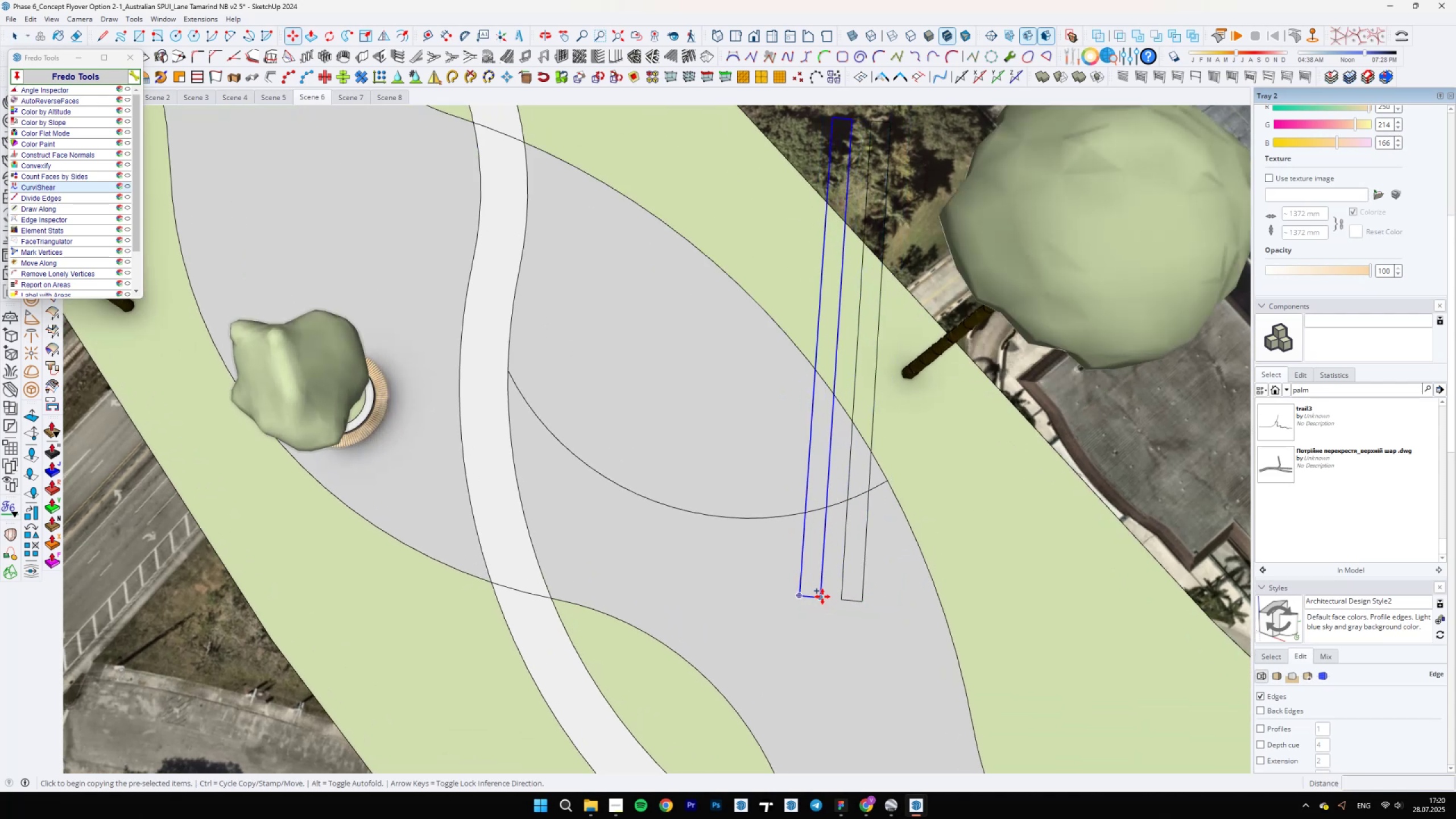 
left_click([822, 597])
 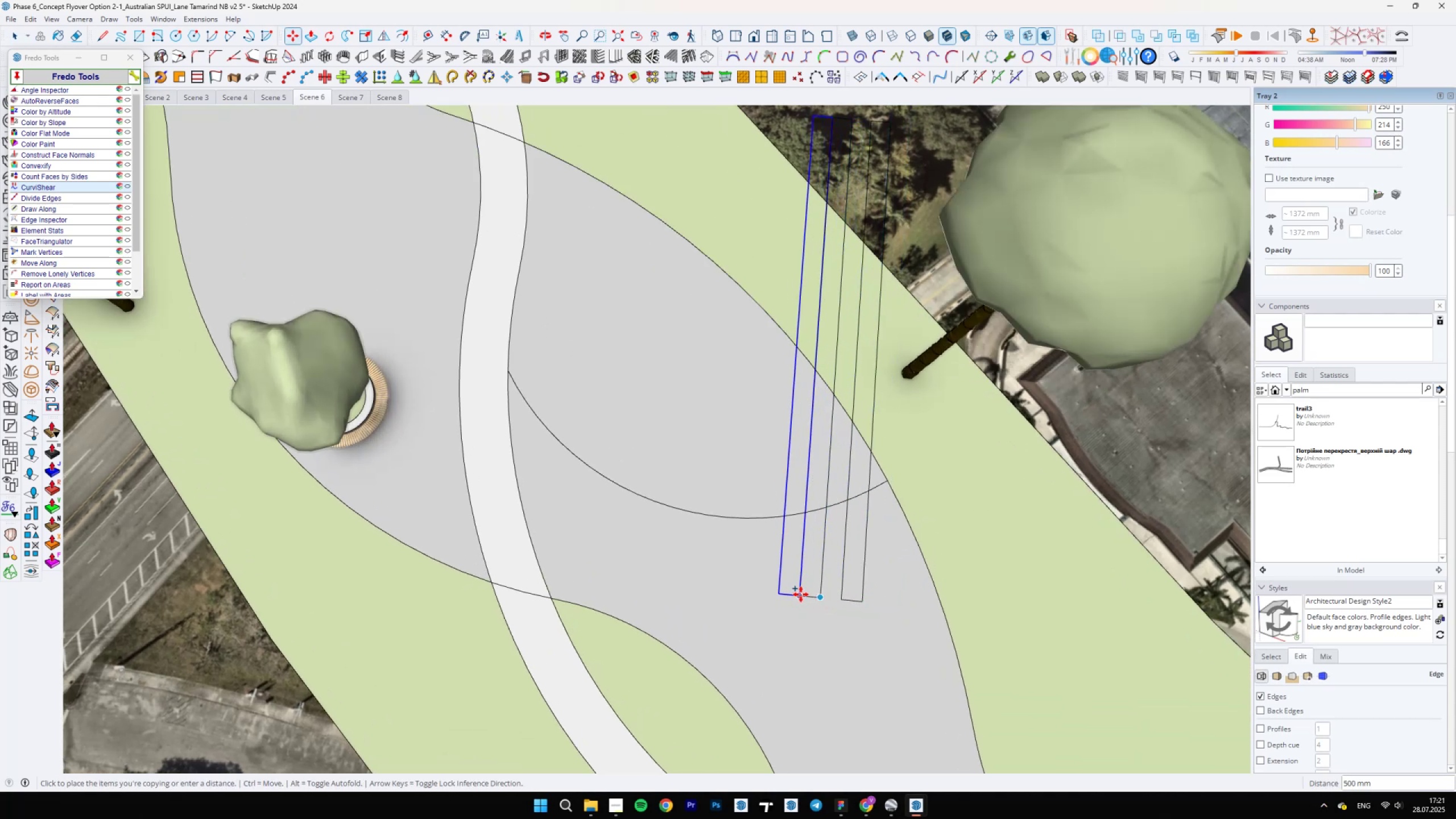 
type(1000)
 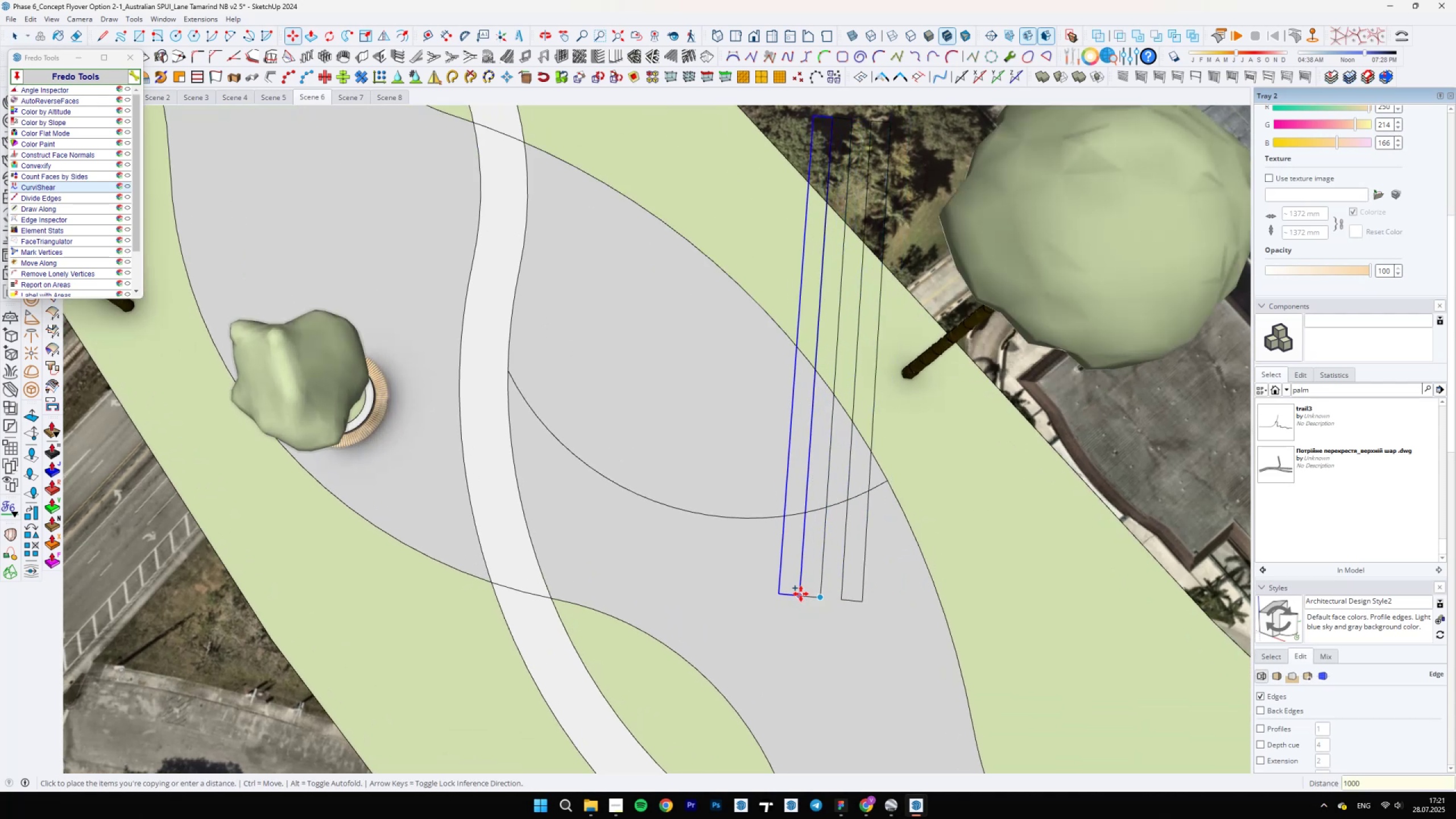 
key(Enter)
 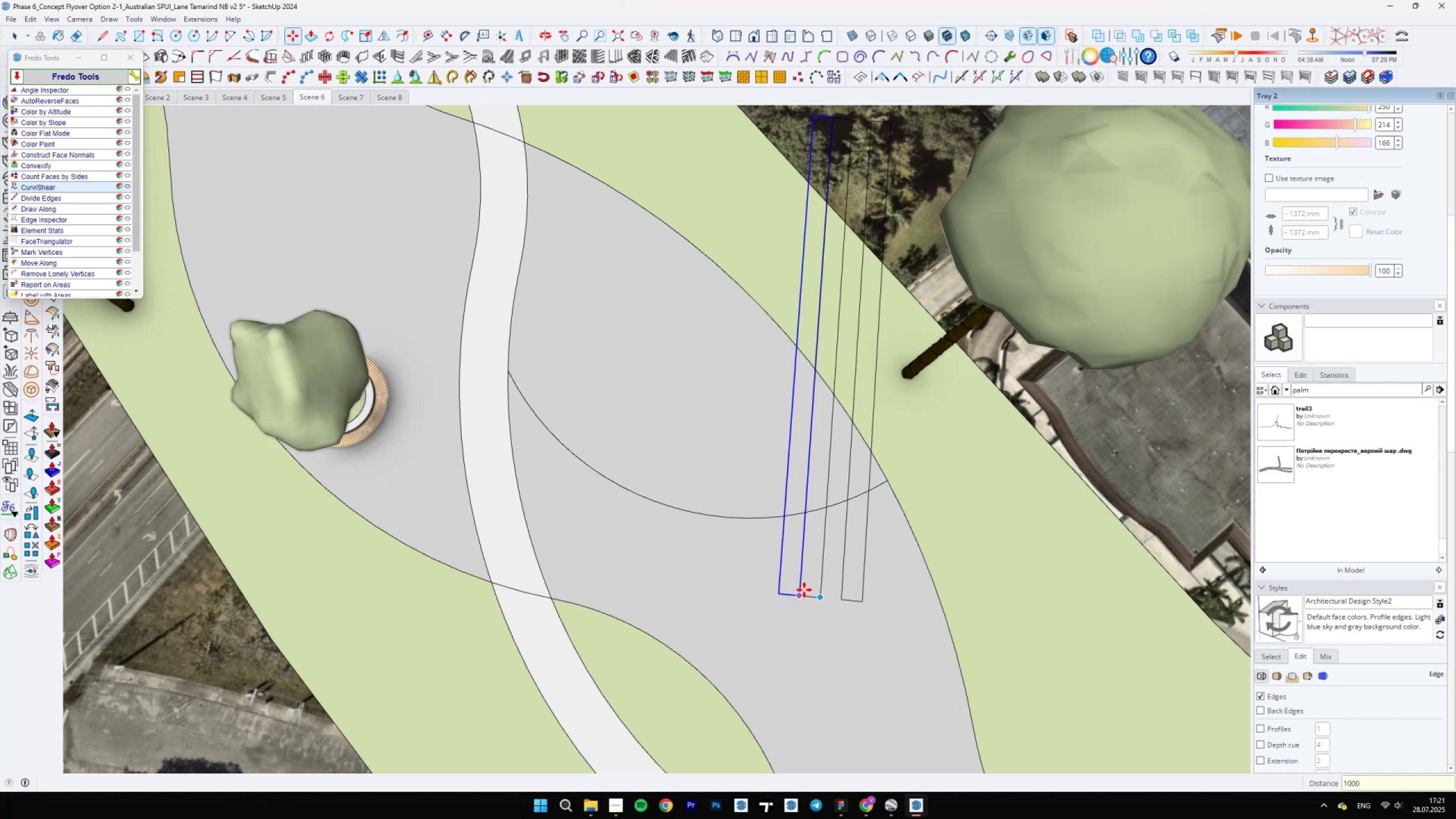 
type(x10)
 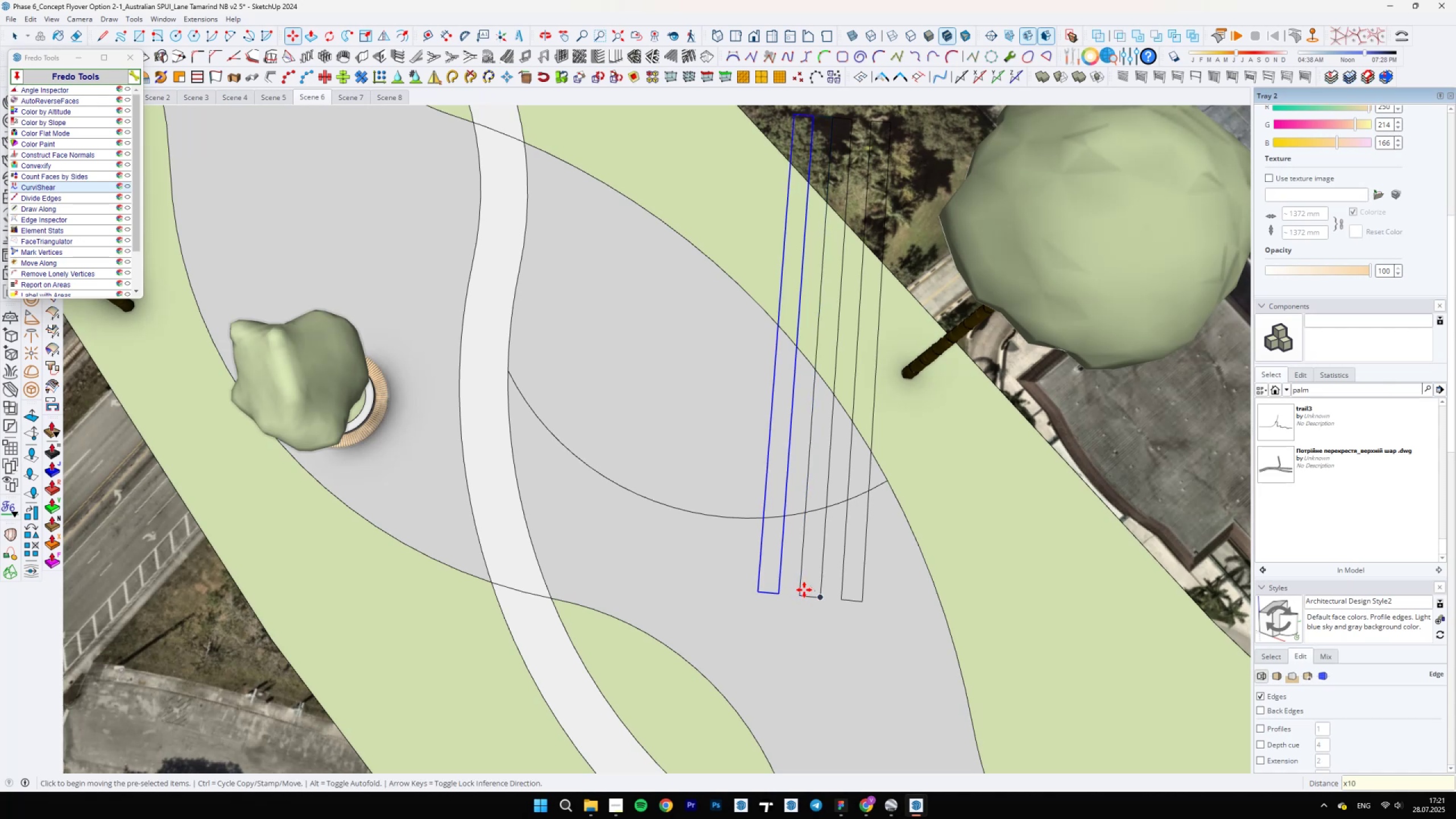 
key(Enter)
 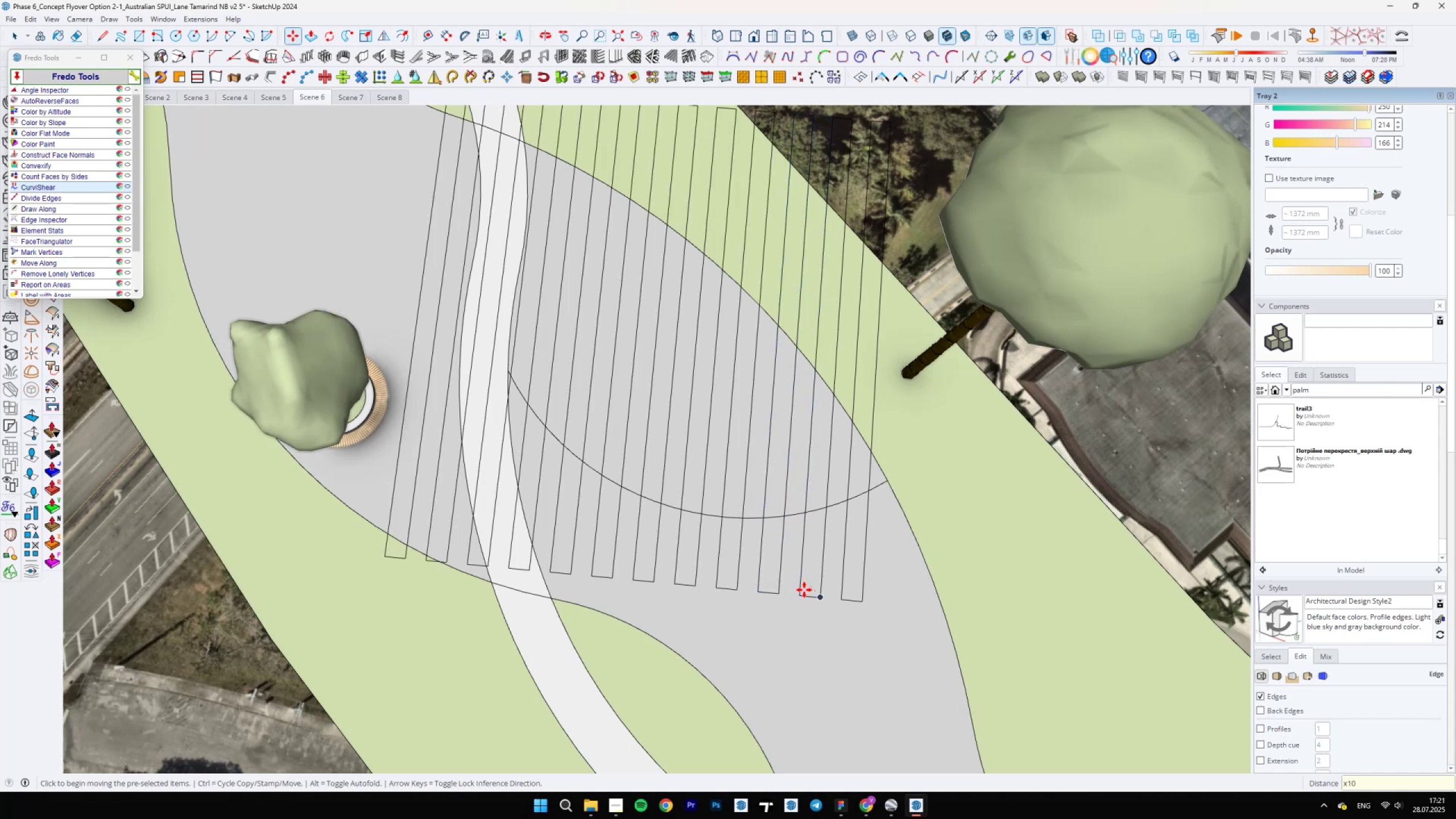 
type(x8)
 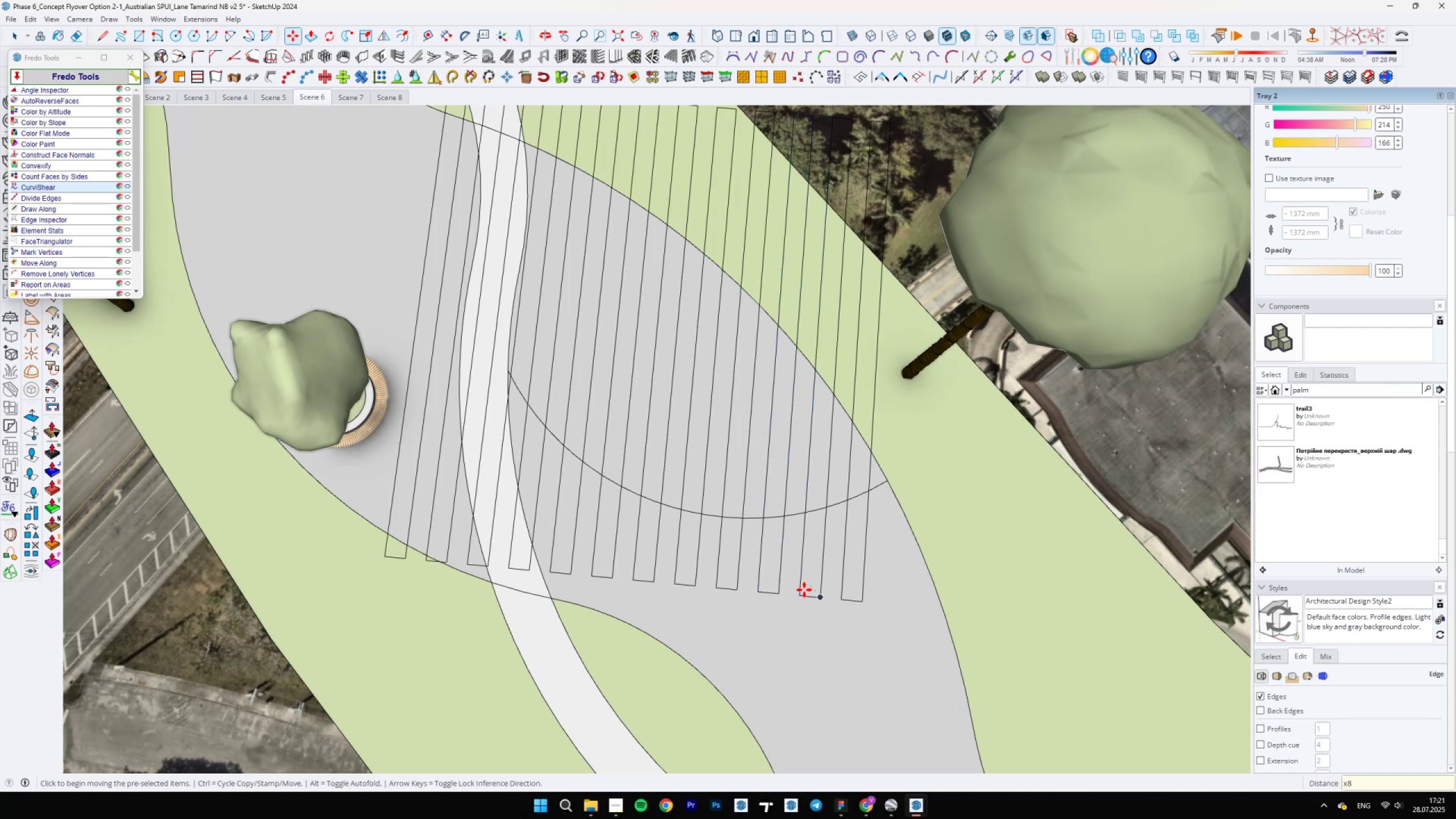 
key(Enter)
 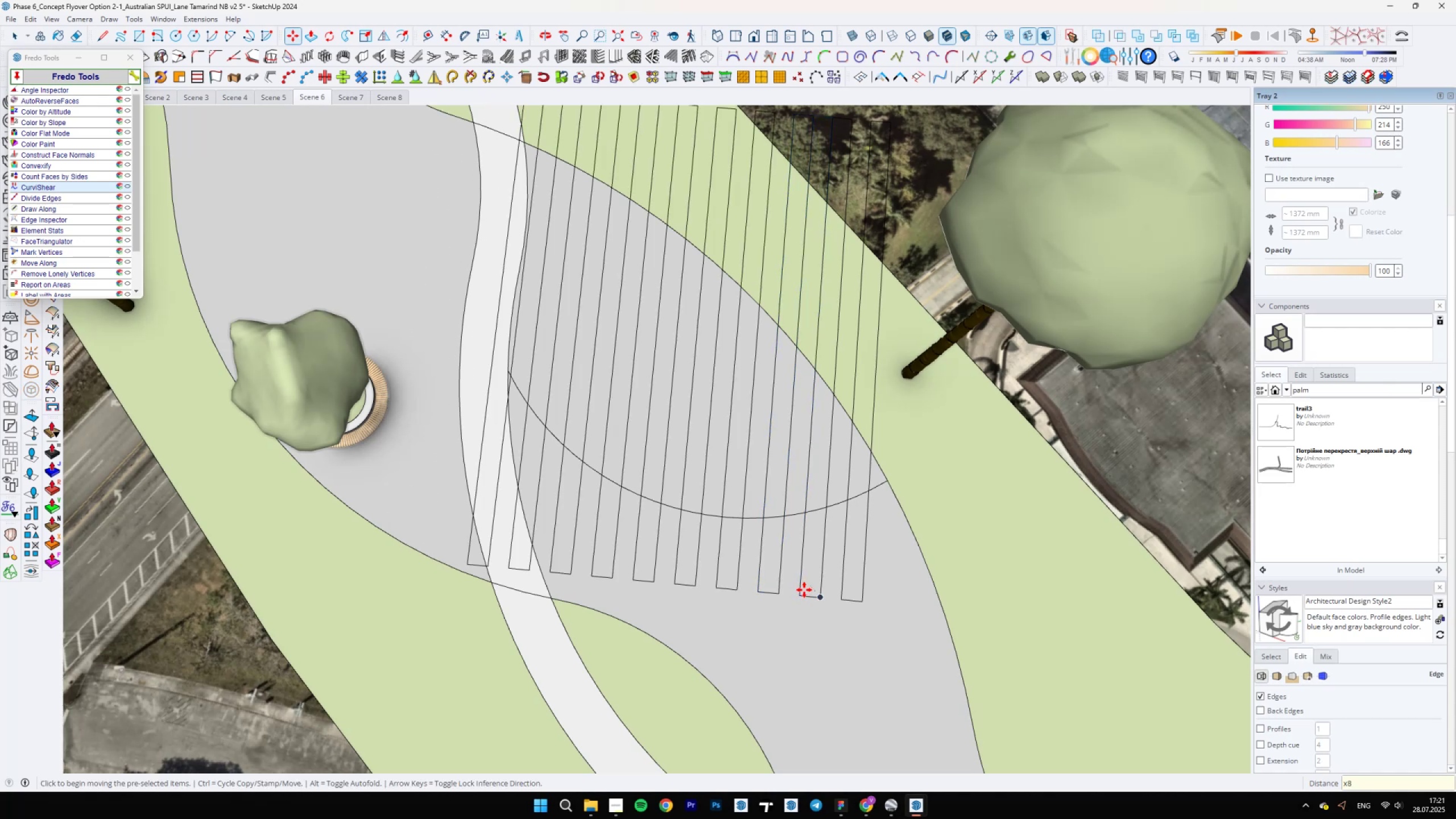 
key(Space)
 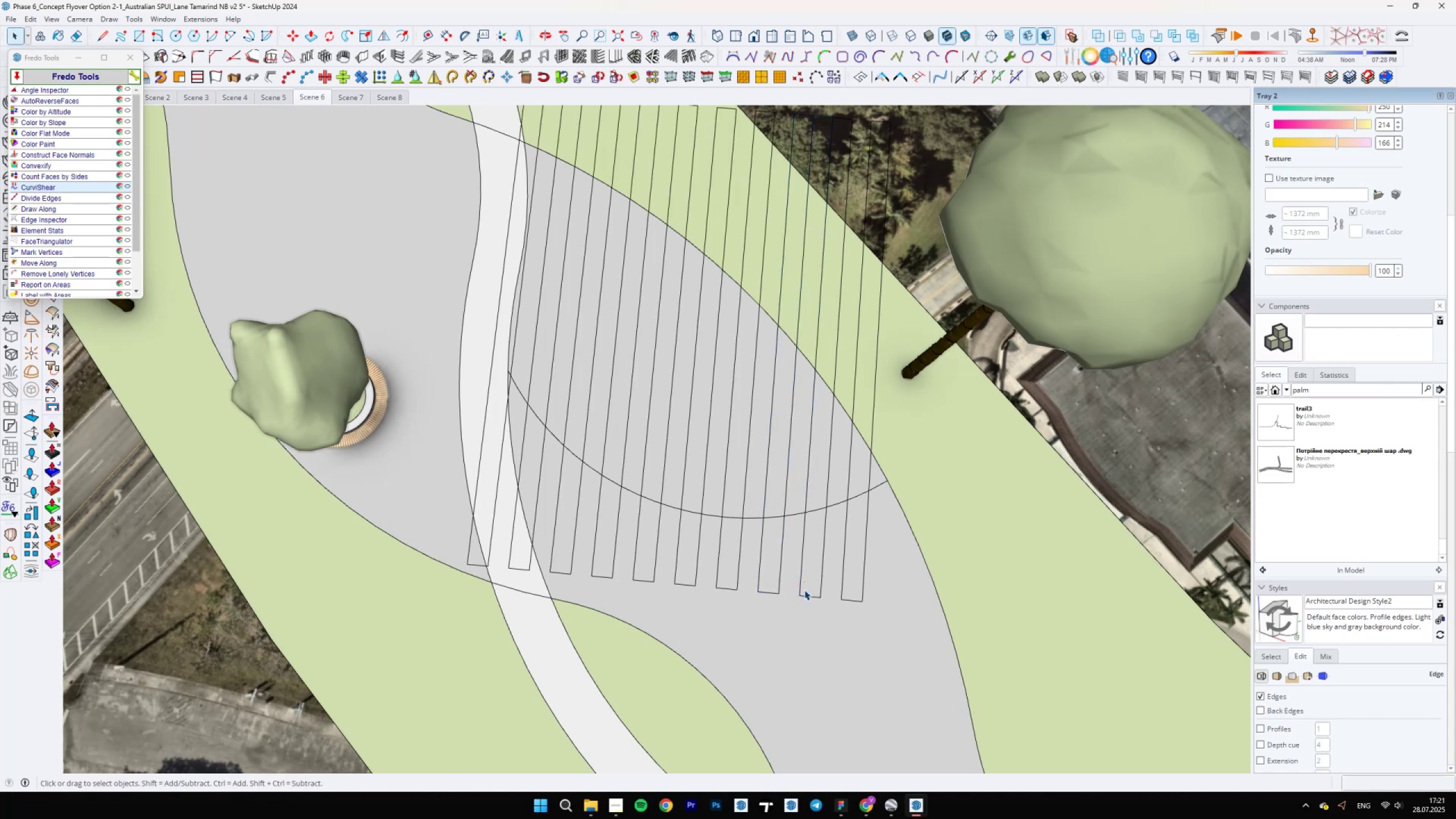 
scroll: coordinate [803, 598], scroll_direction: down, amount: 5.0
 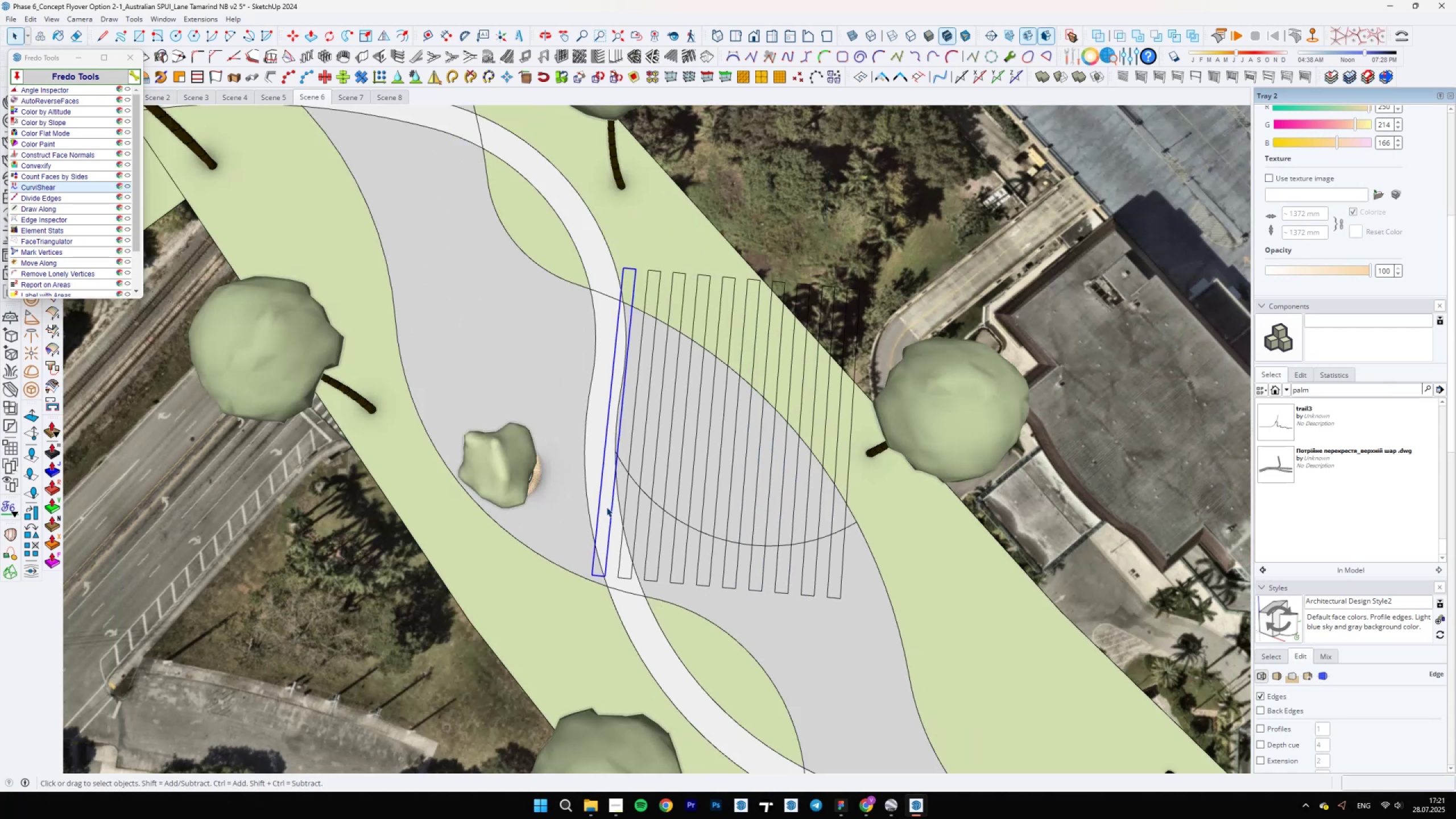 
key(M)
 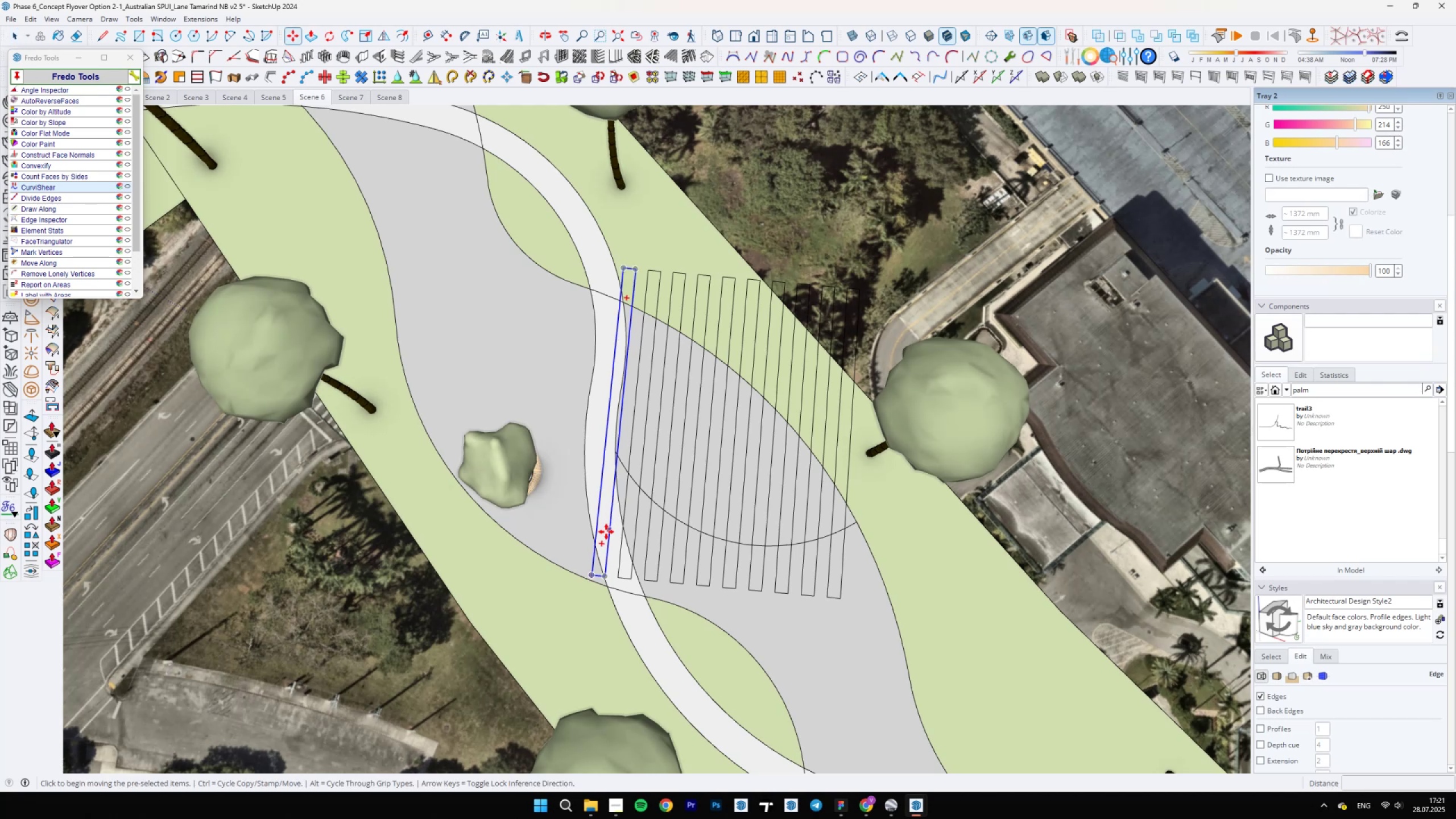 
key(Meta+MetaLeft)
 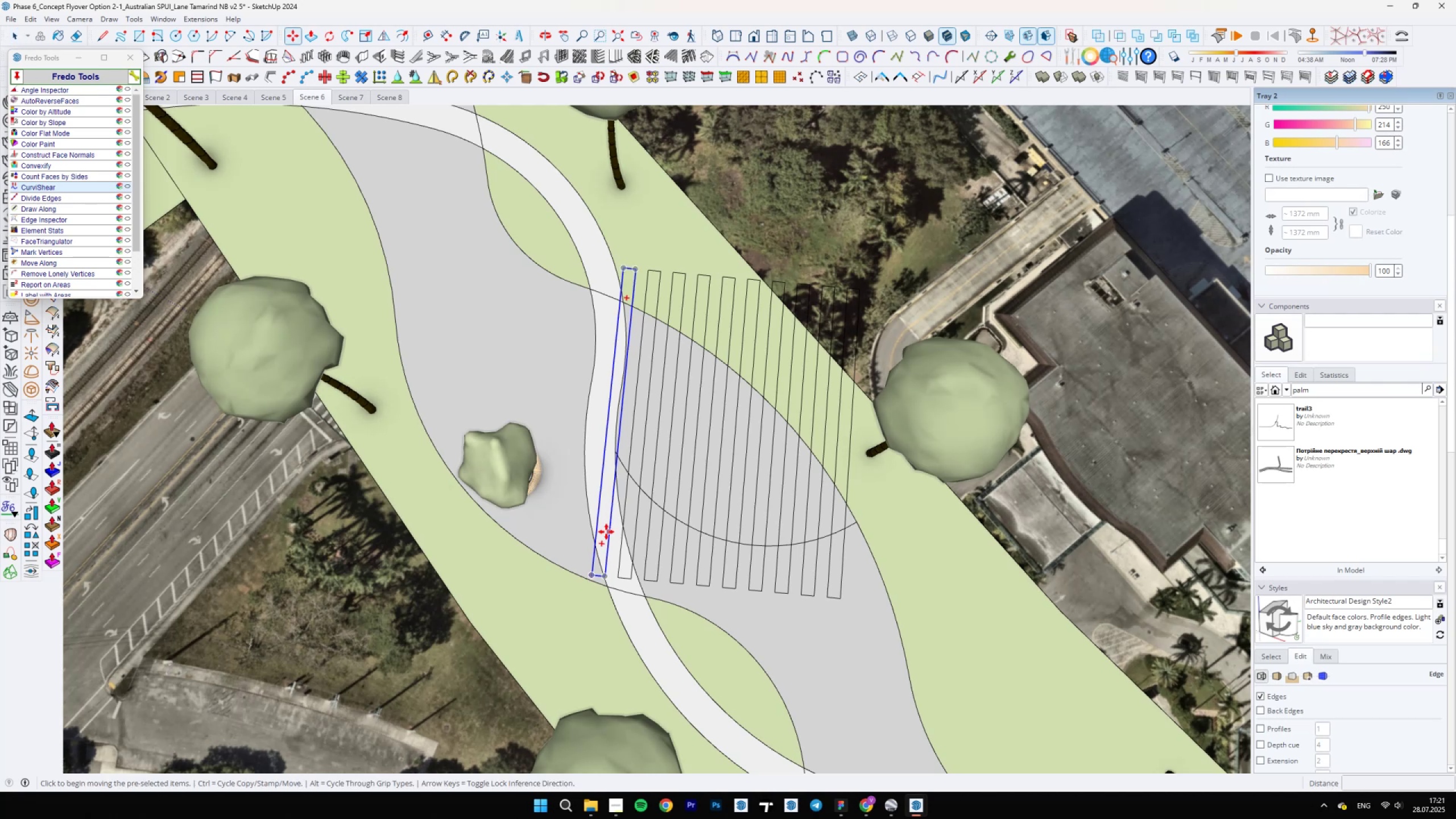 
key(Control+Meta+ControlLeft)
 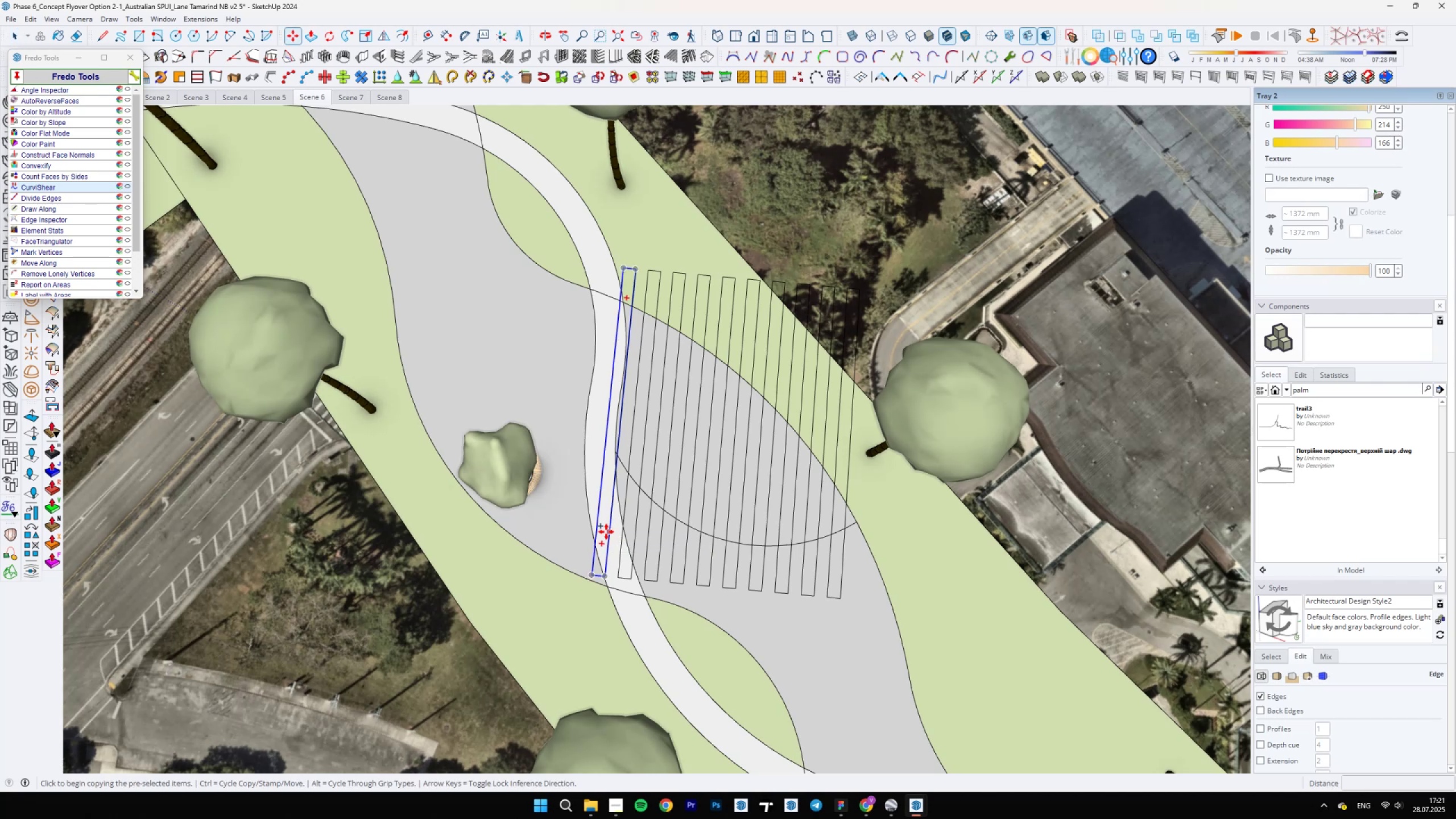 
double_click([575, 529])
 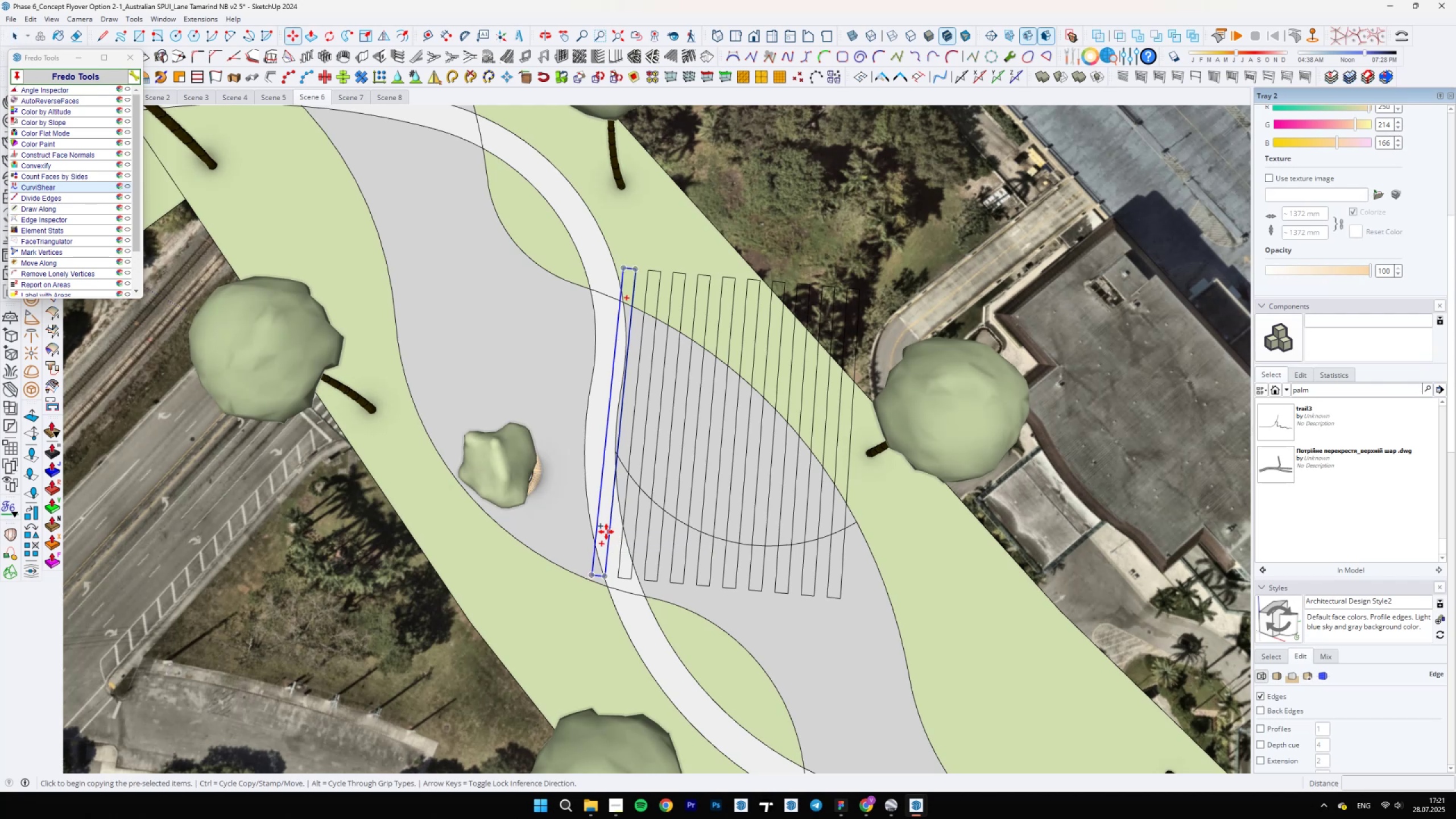 
key(Space)
 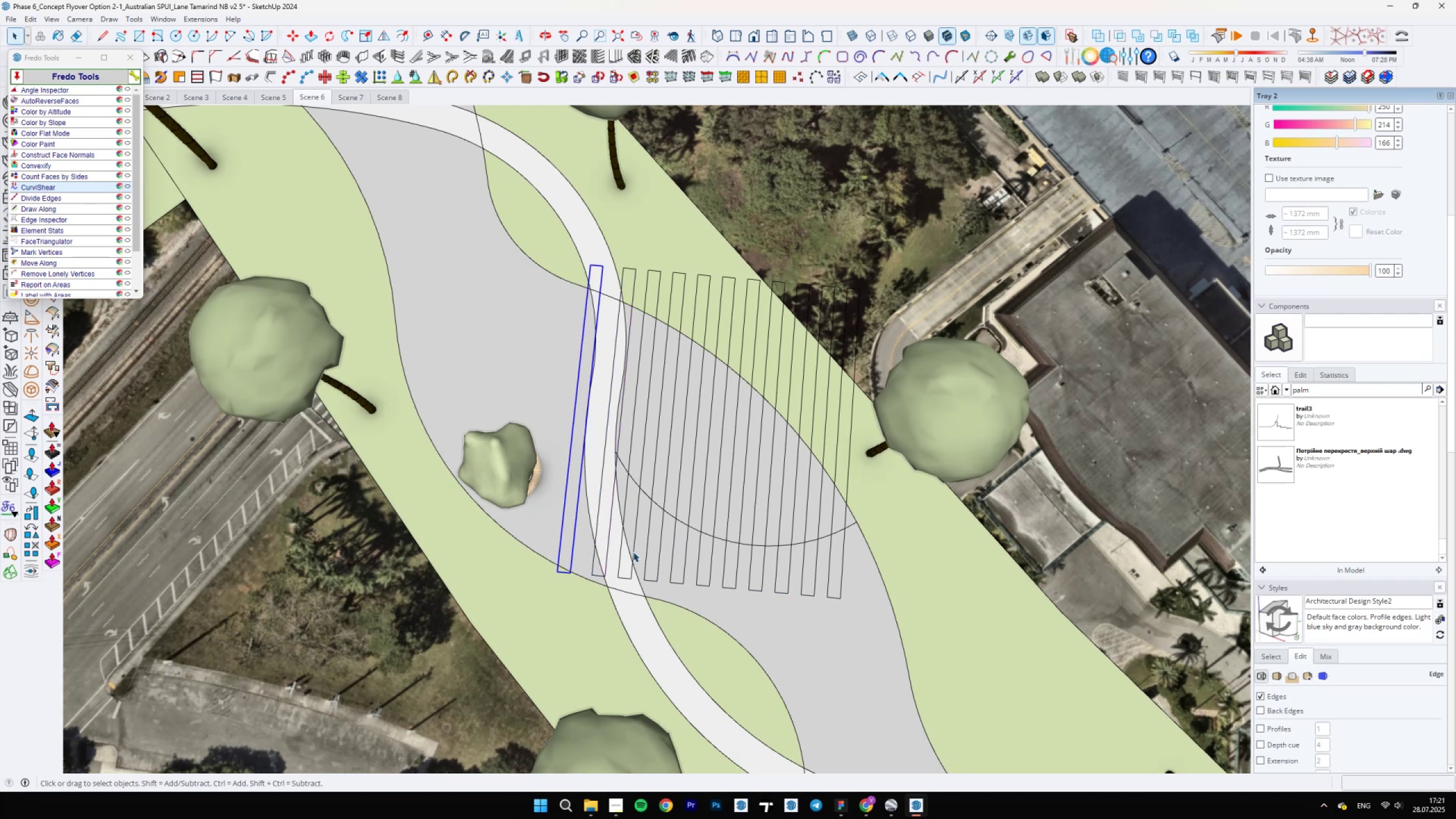 
wait(11.46)
 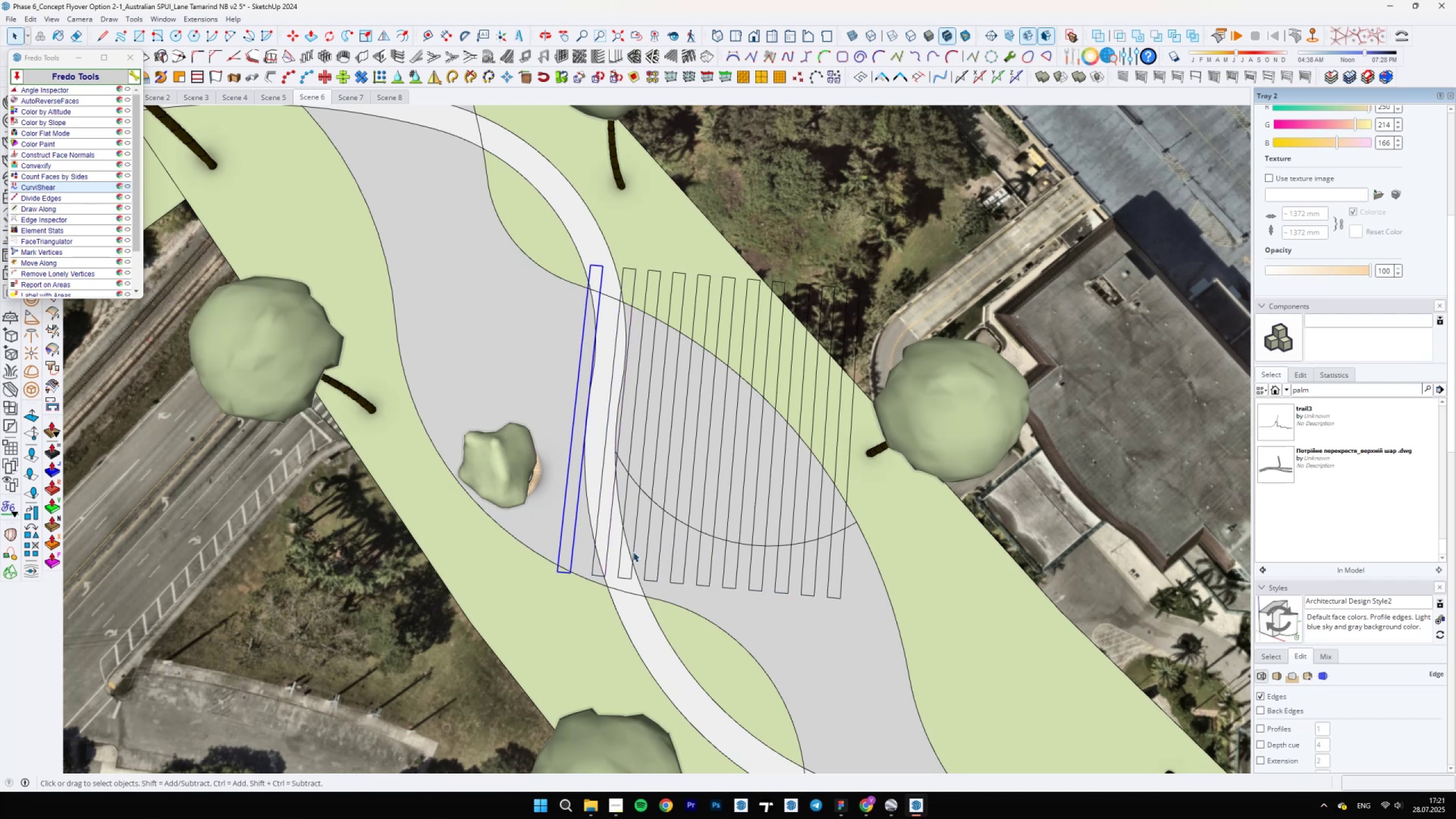 
scroll: coordinate [839, 557], scroll_direction: up, amount: 4.0
 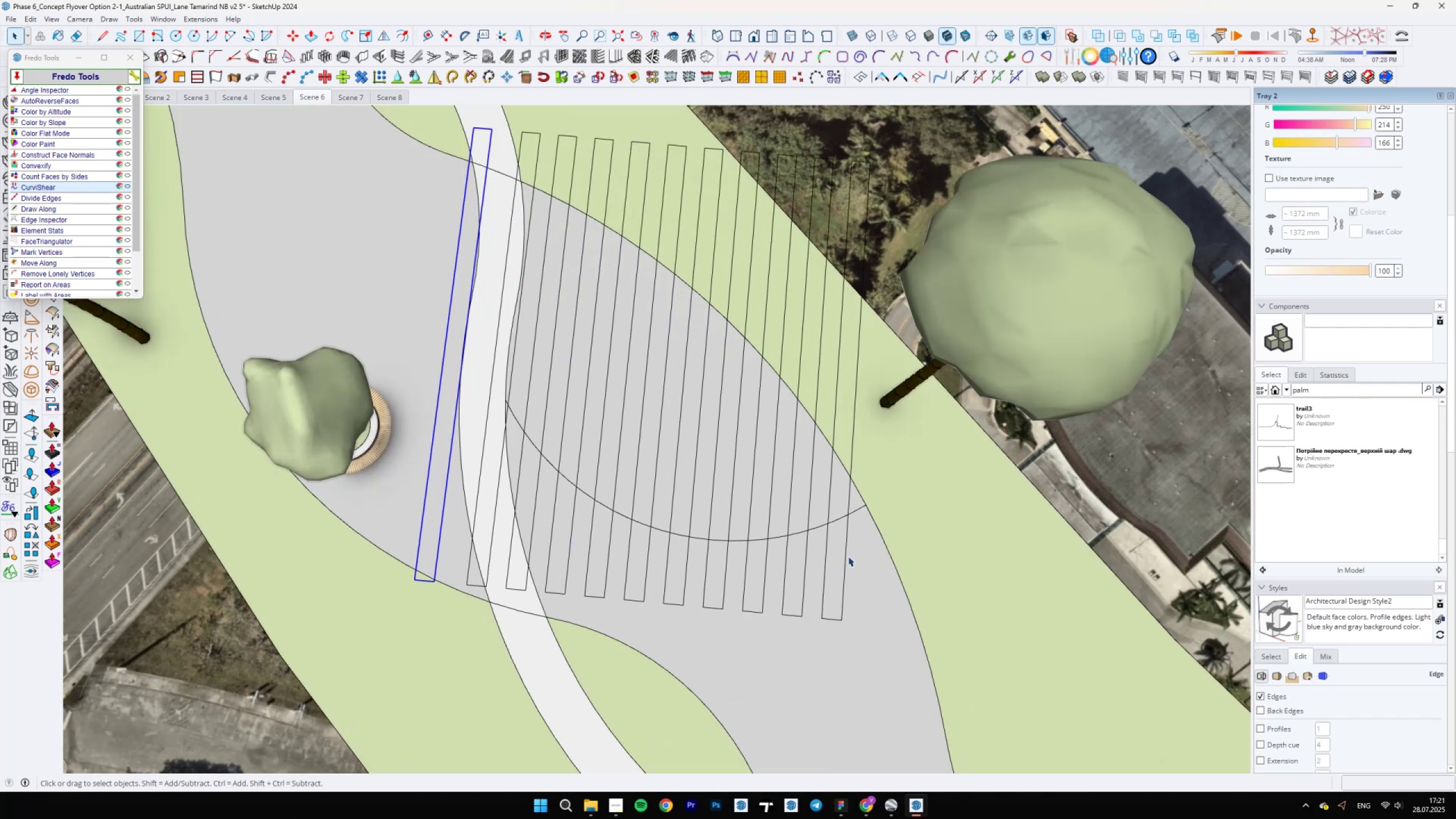 
left_click([847, 556])
 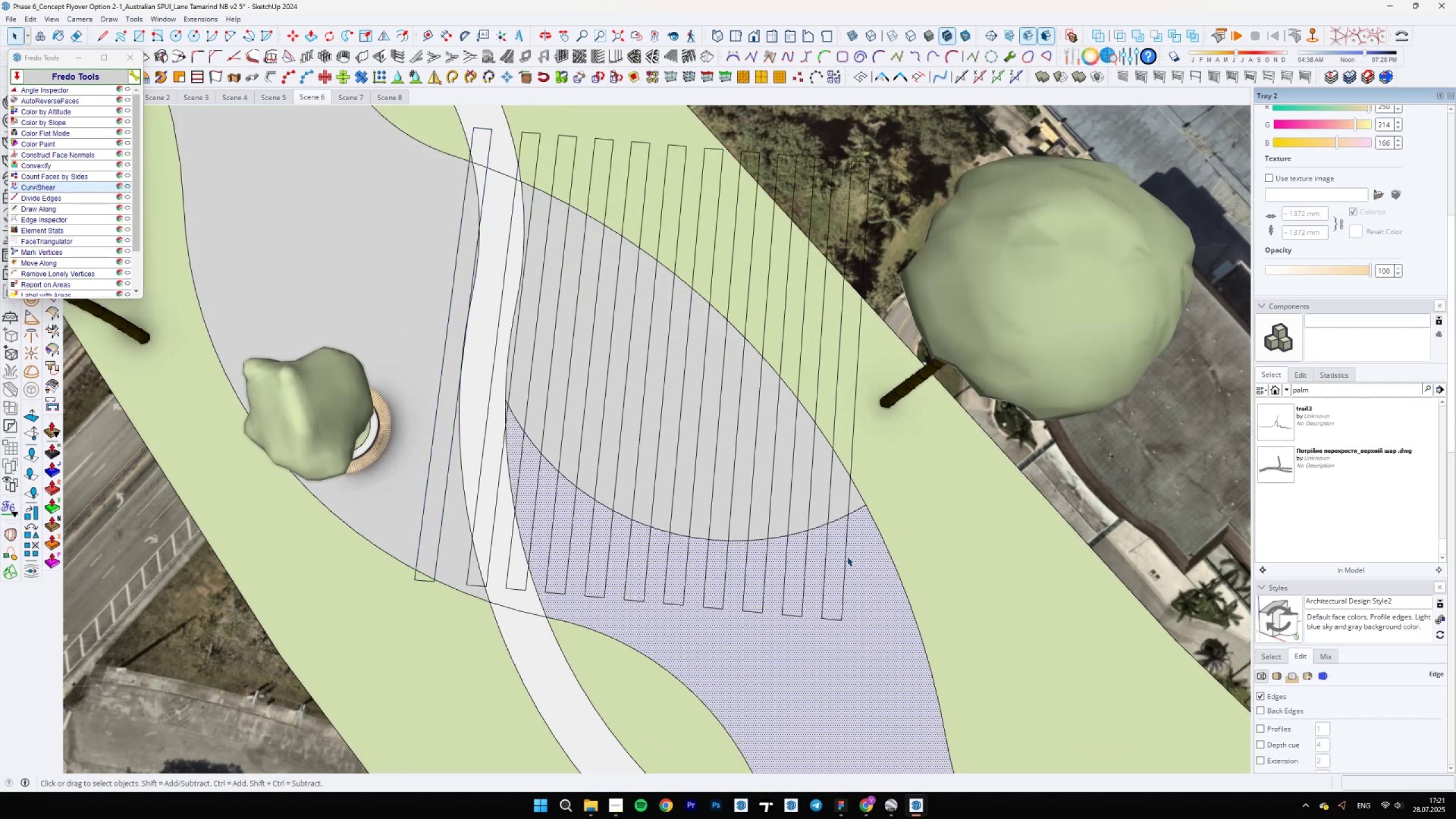 
left_click([847, 556])
 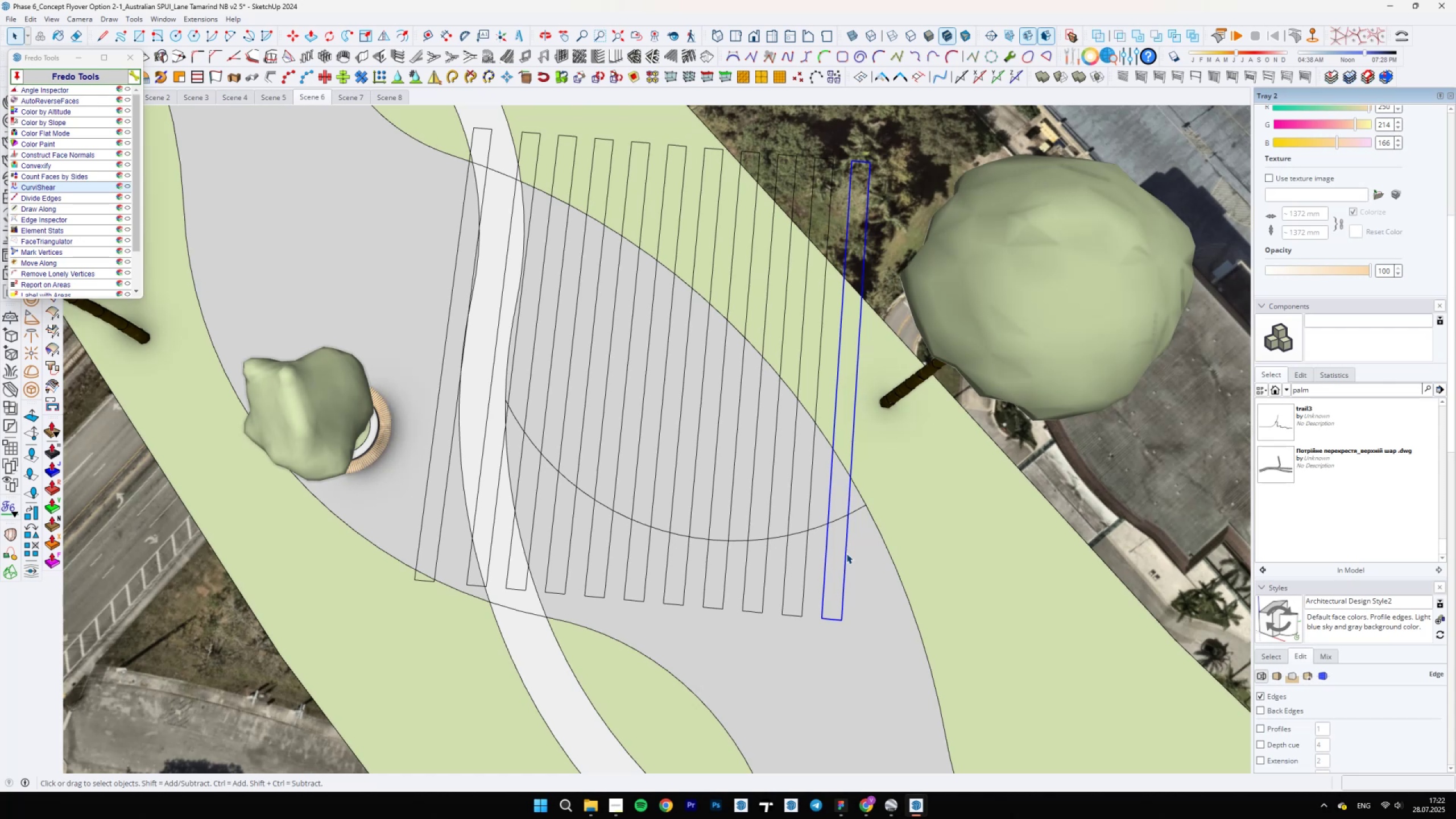 
wait(57.13)
 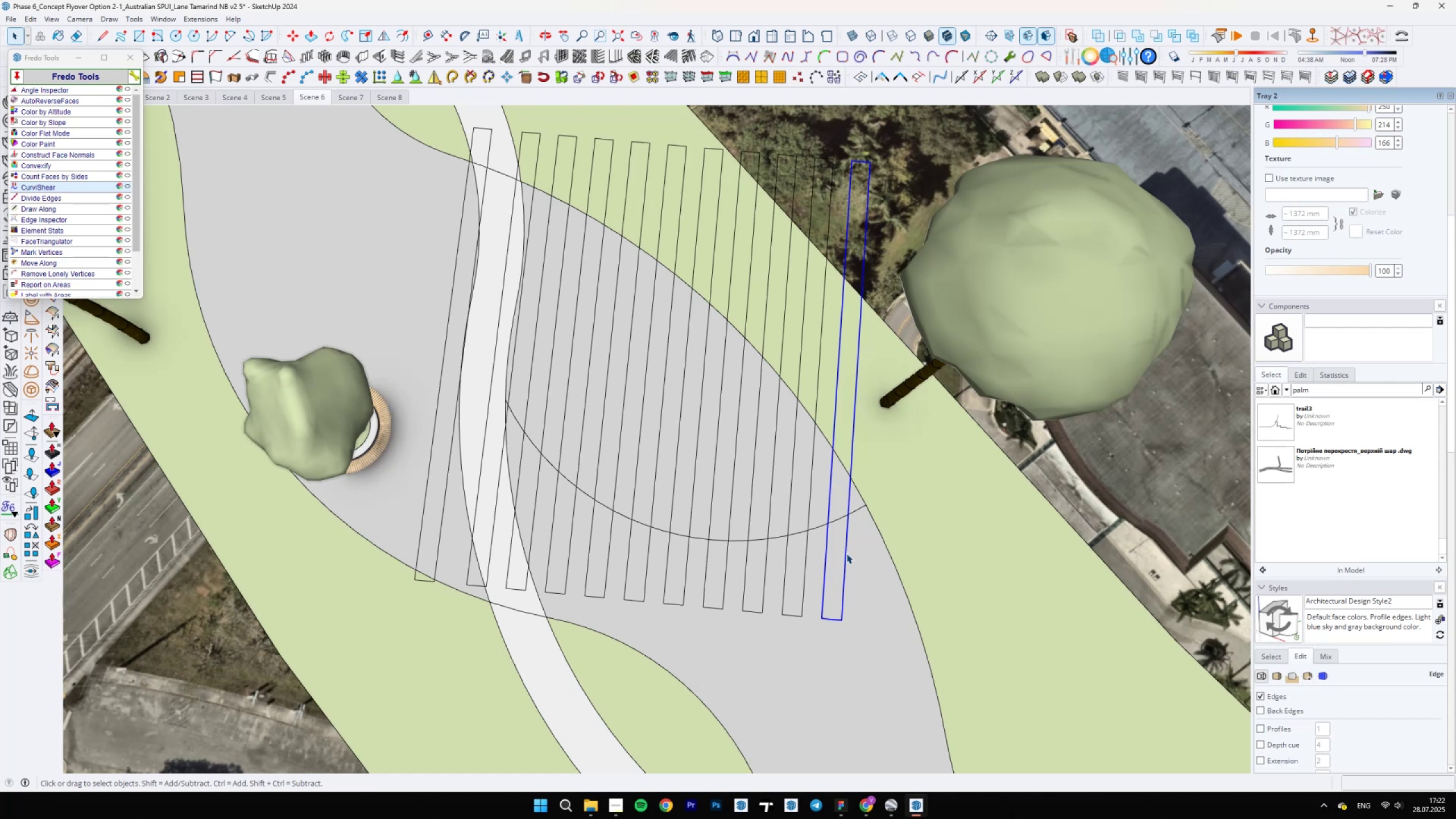 
left_click([882, 555])
 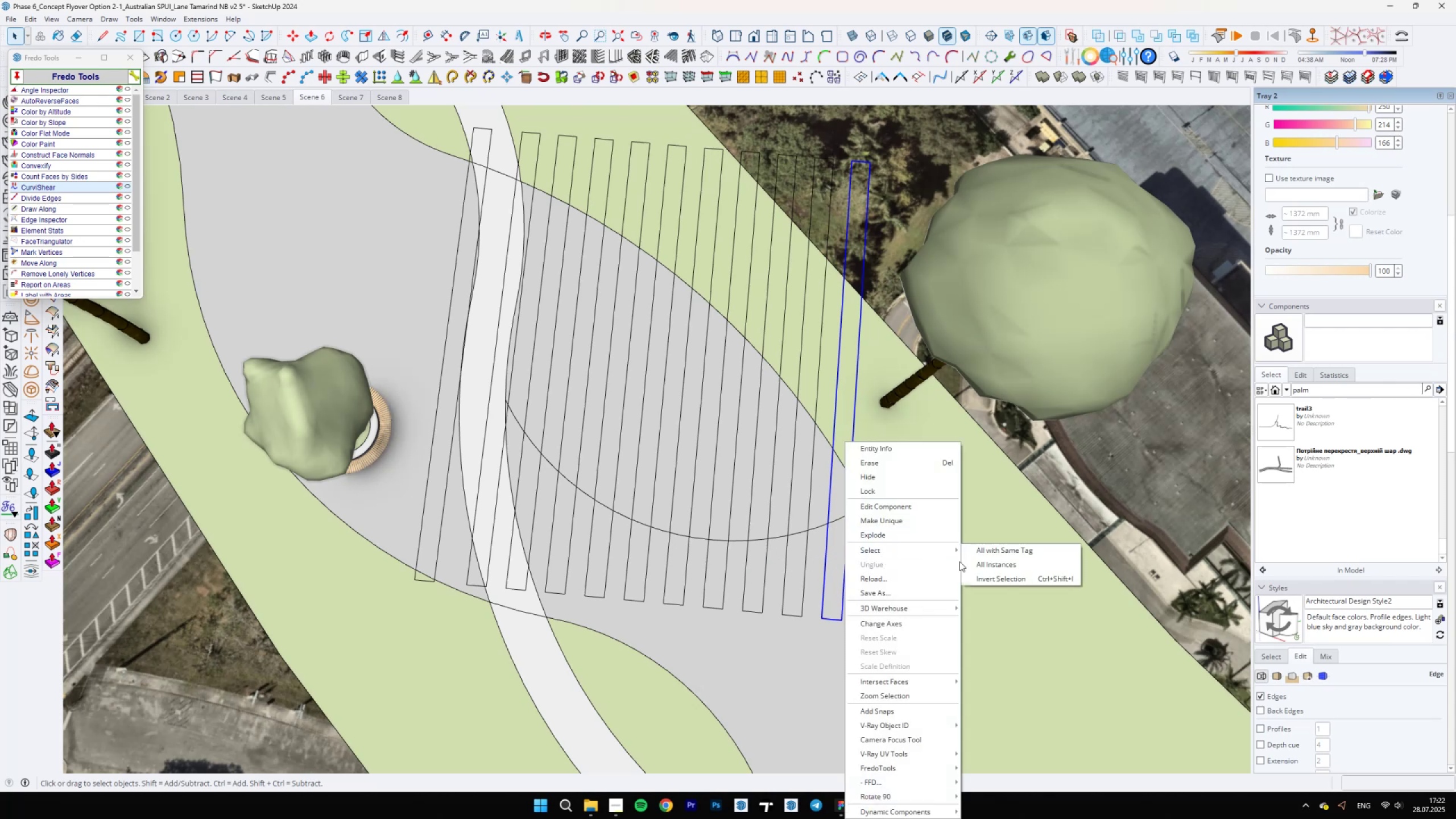 
left_click([977, 560])
 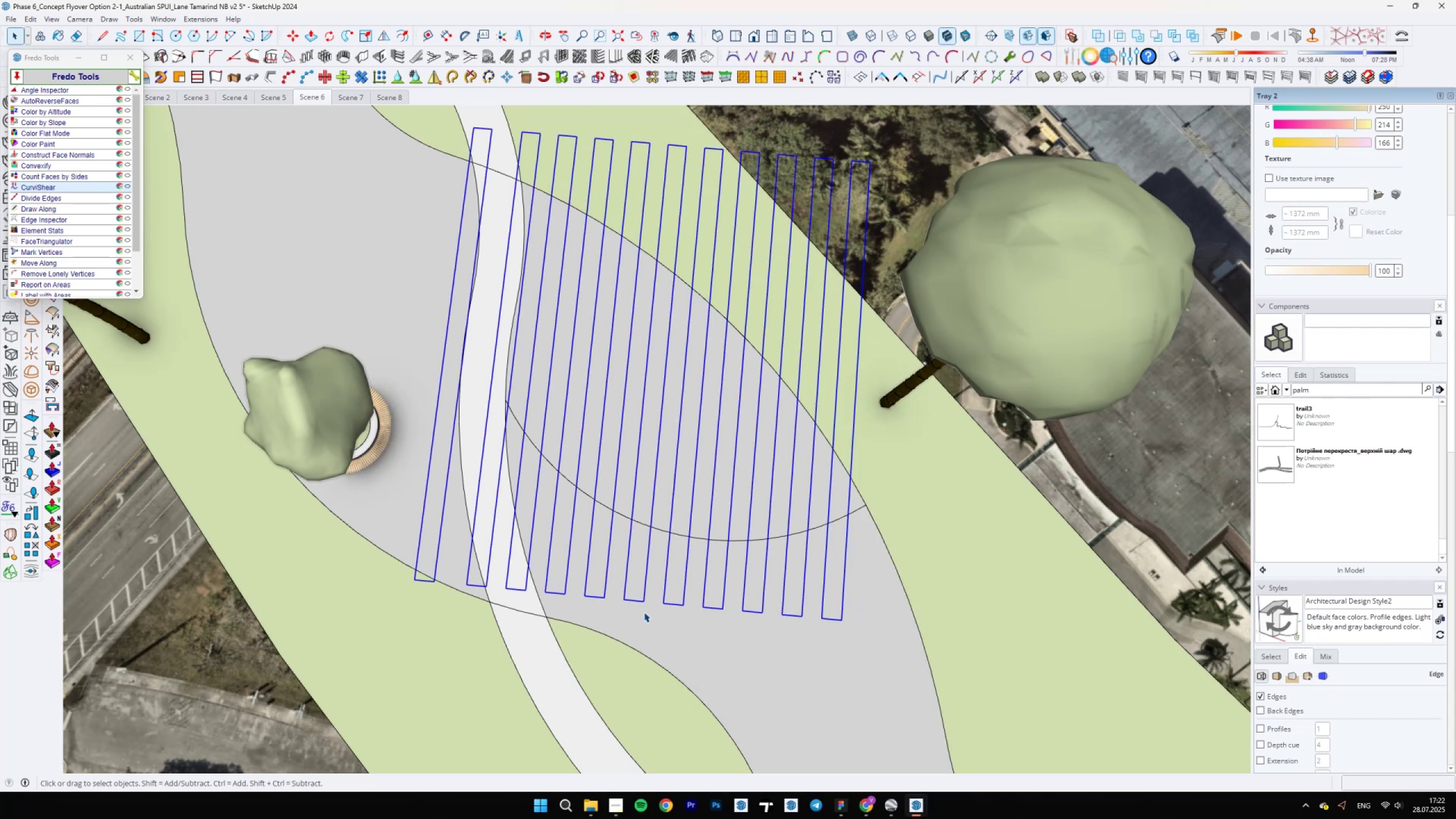 
scroll: coordinate [627, 611], scroll_direction: up, amount: 4.0
 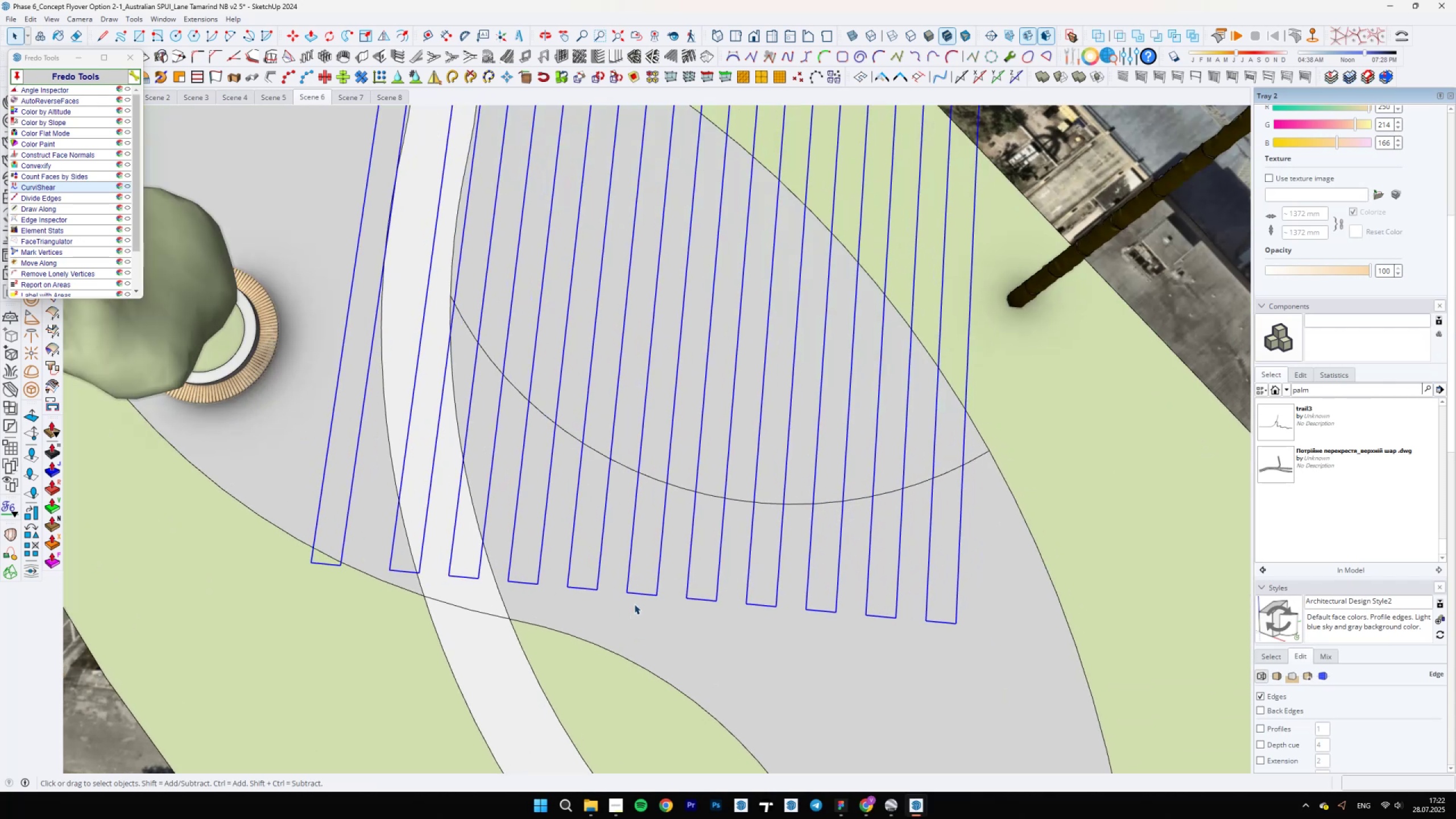 
key(M)
 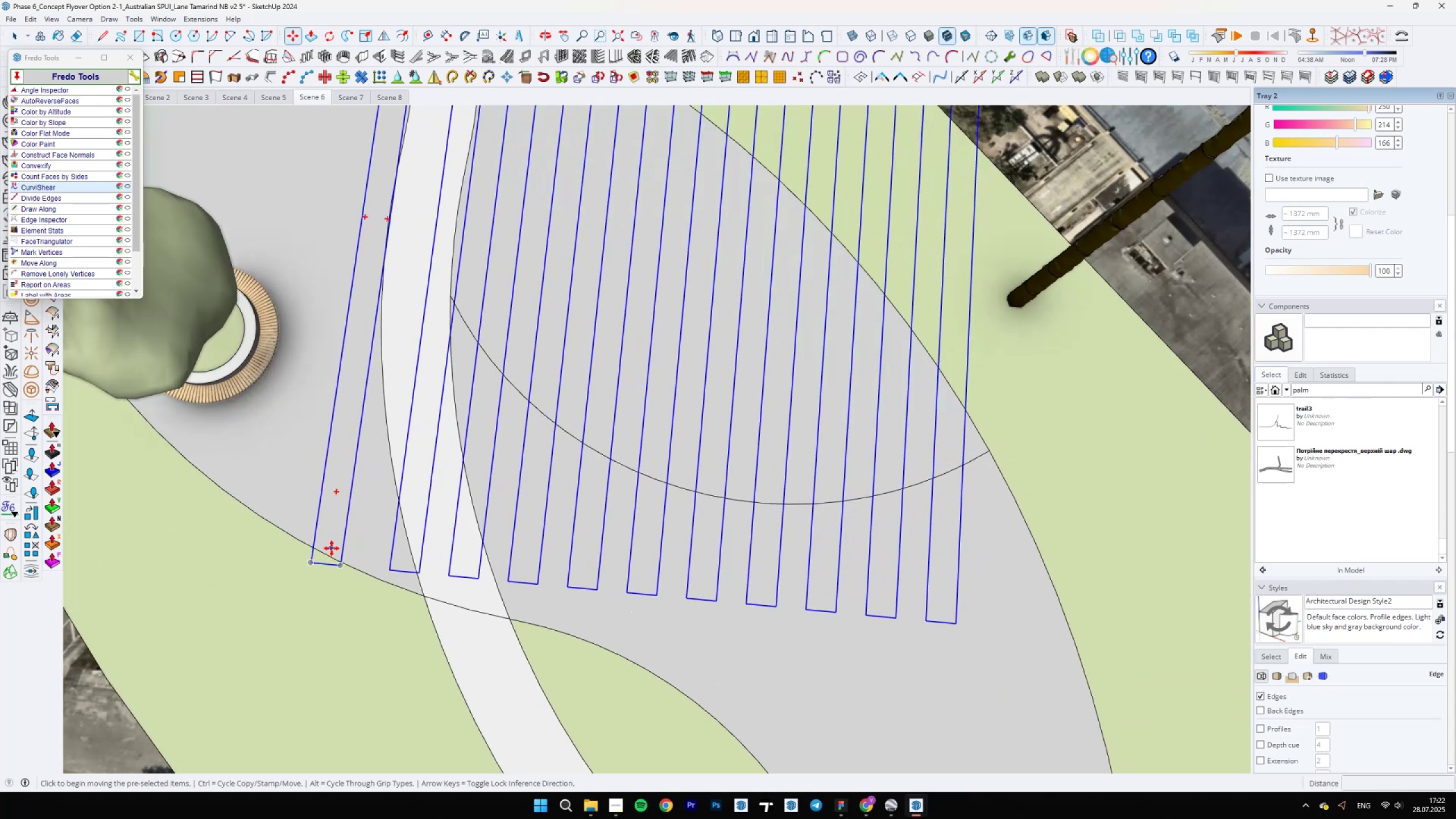 
scroll: coordinate [346, 582], scroll_direction: down, amount: 3.0
 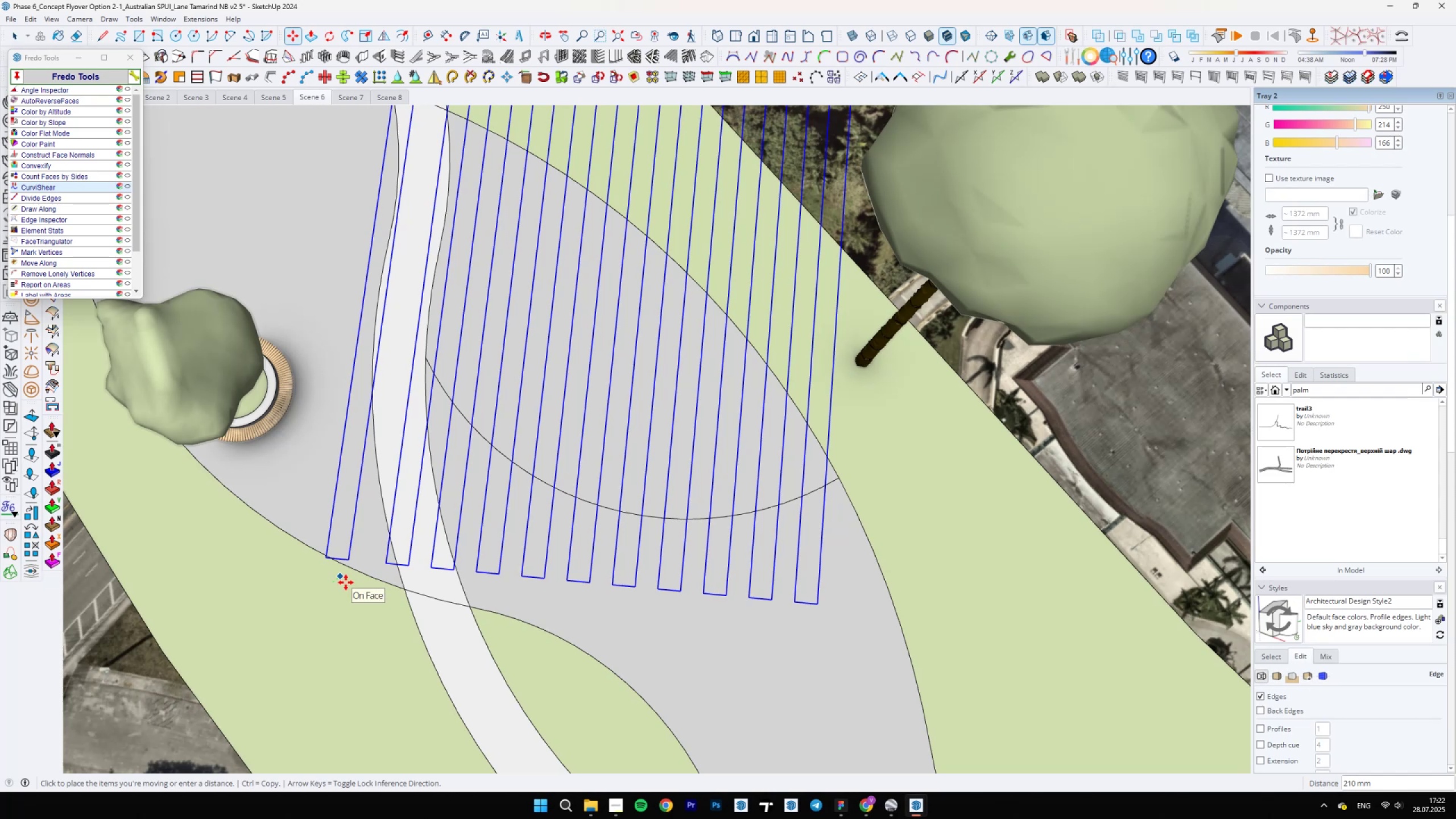 
left_click([346, 582])
 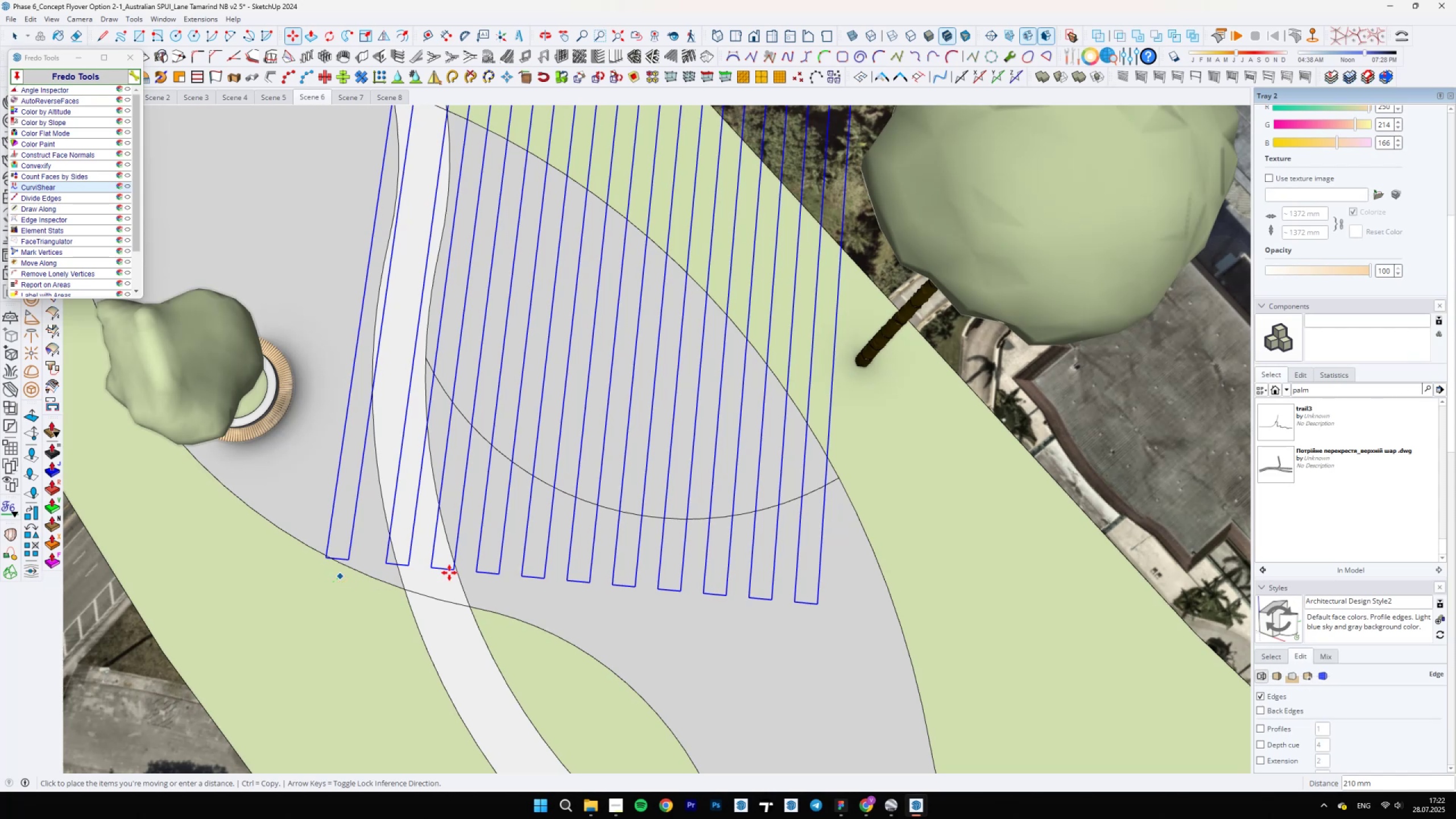 
key(Space)
 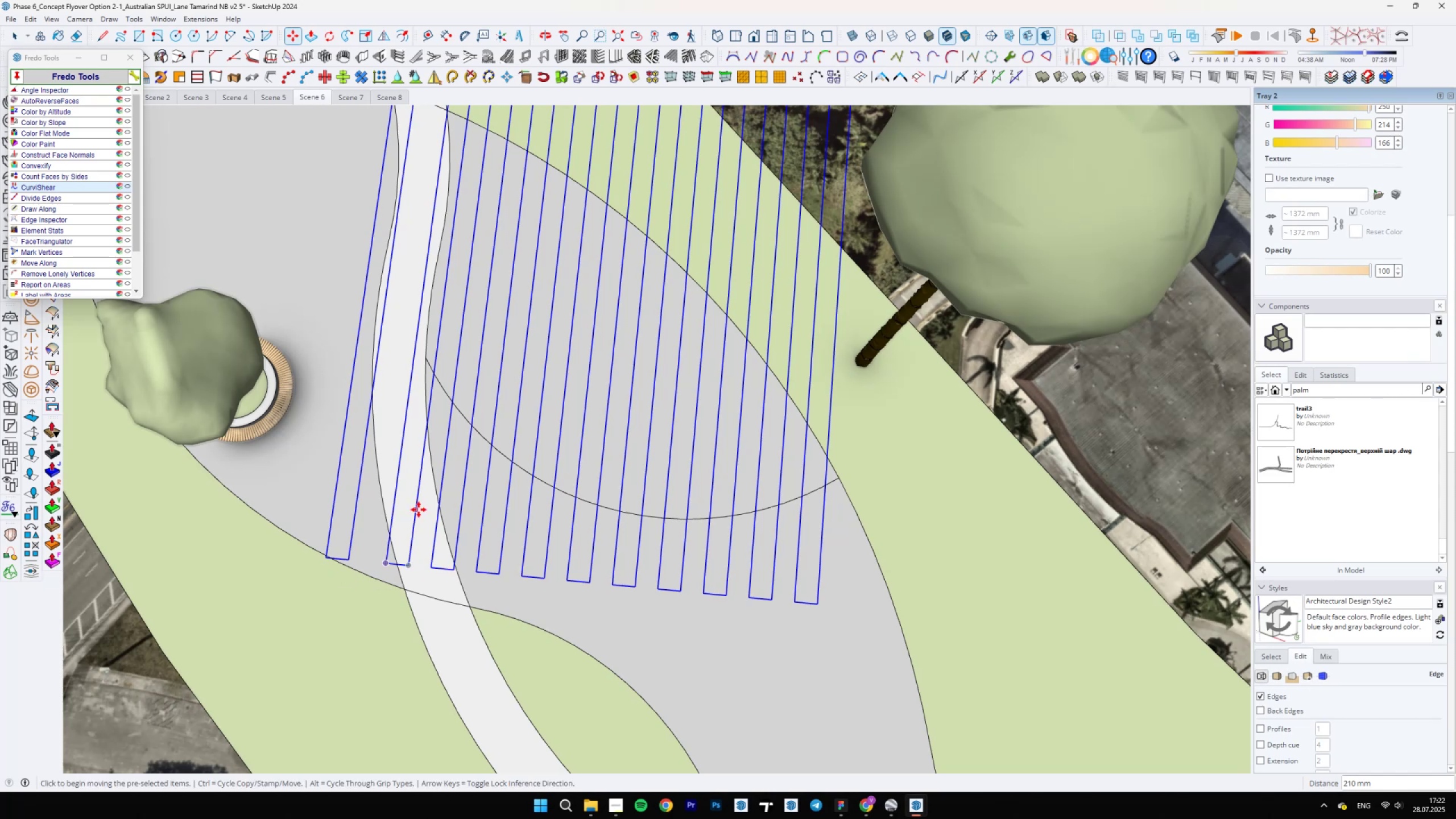 
scroll: coordinate [491, 396], scroll_direction: down, amount: 6.0
 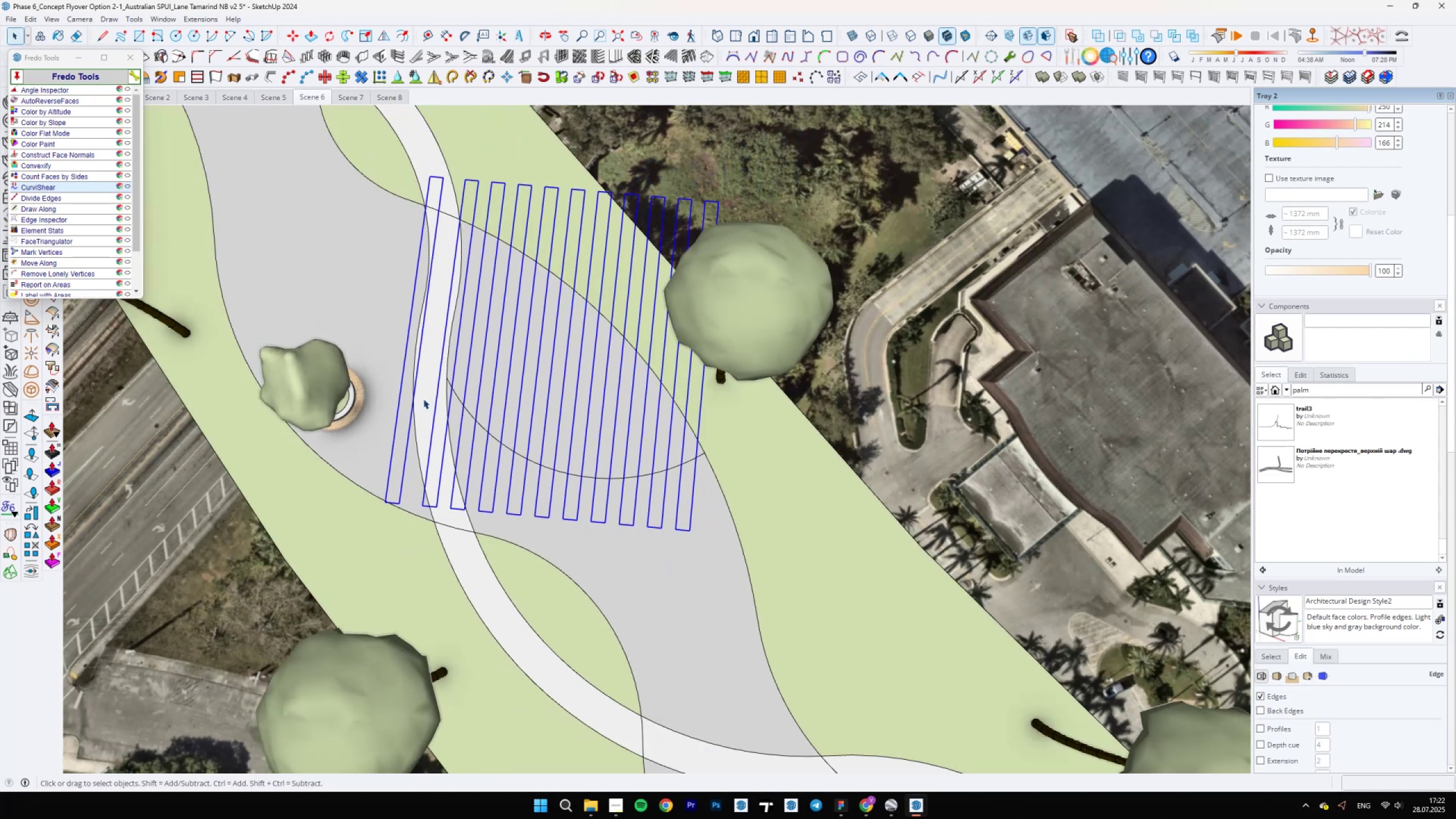 
hold_key(key=ShiftLeft, duration=0.98)
left_click([410, 420])
 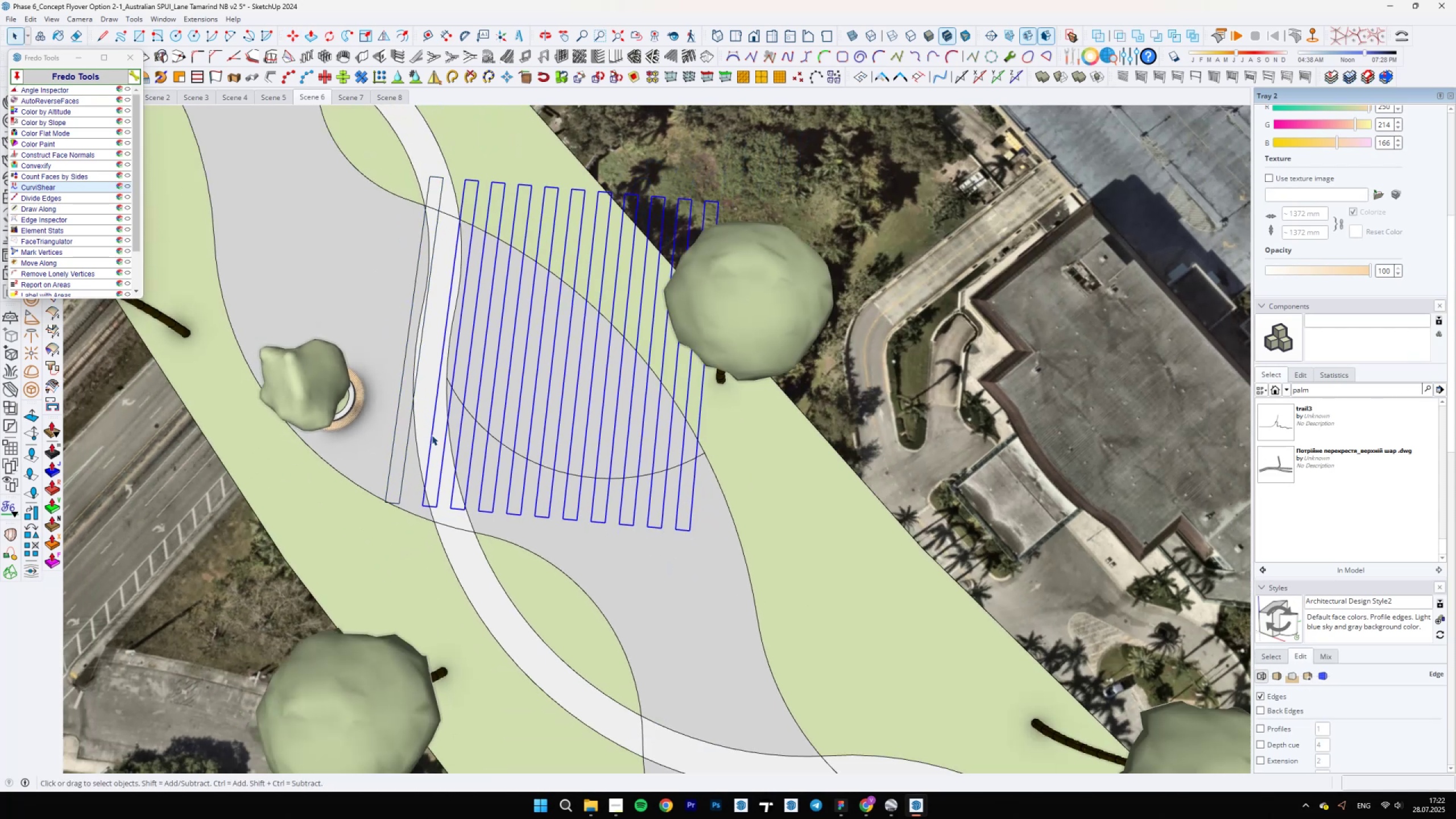 
right_click([432, 435])
 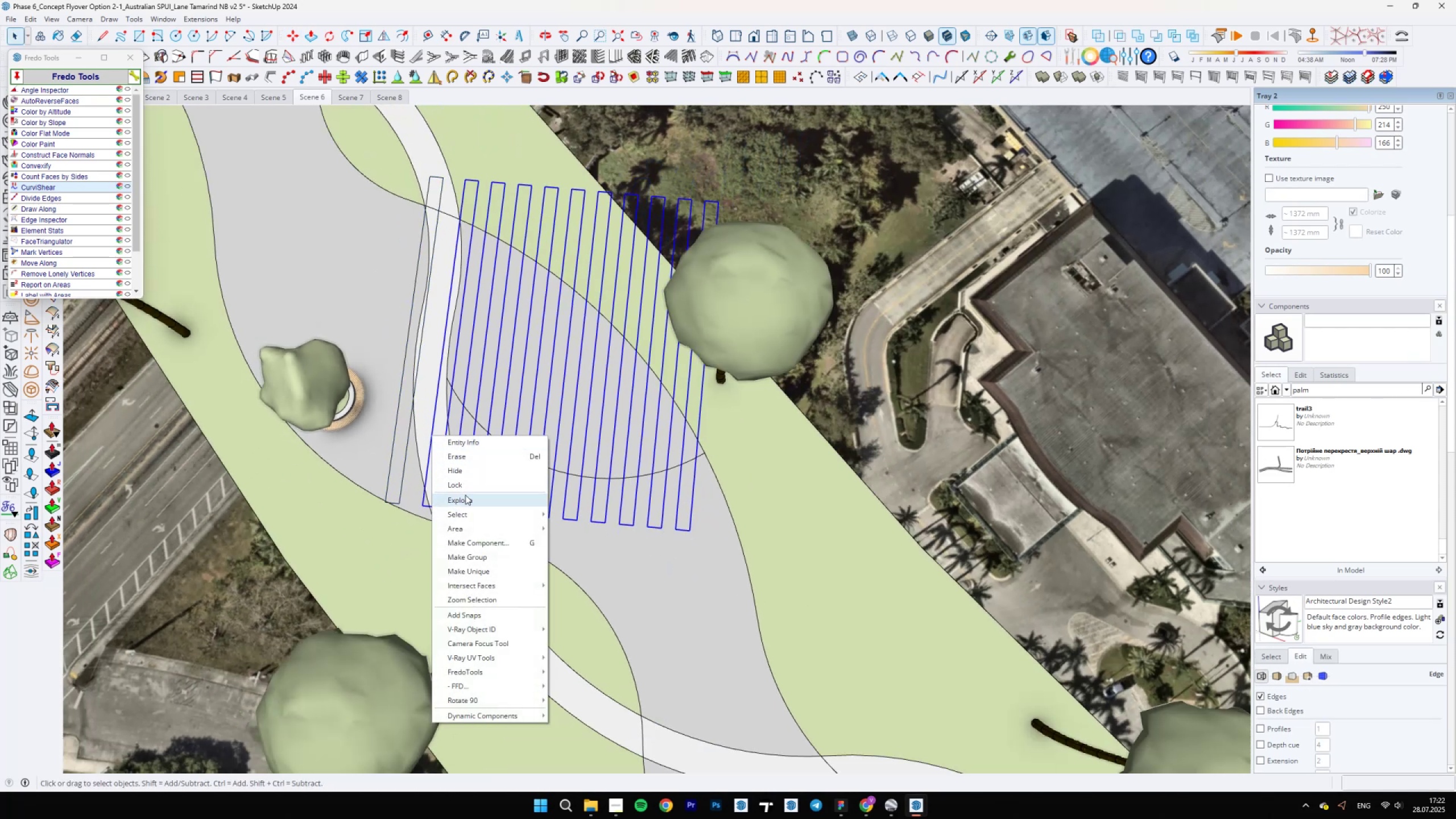 
left_click([464, 499])
 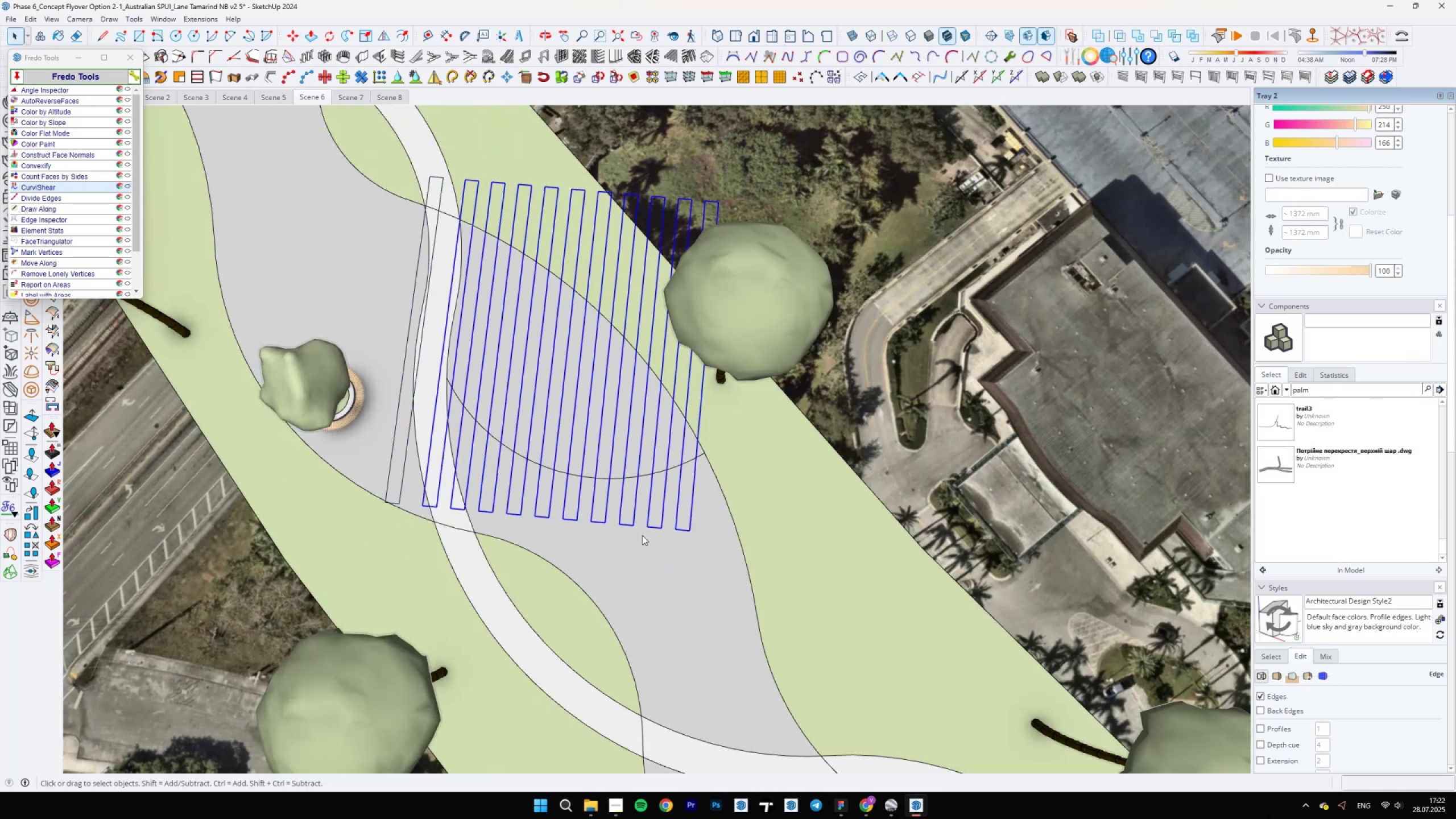 
key(E)
 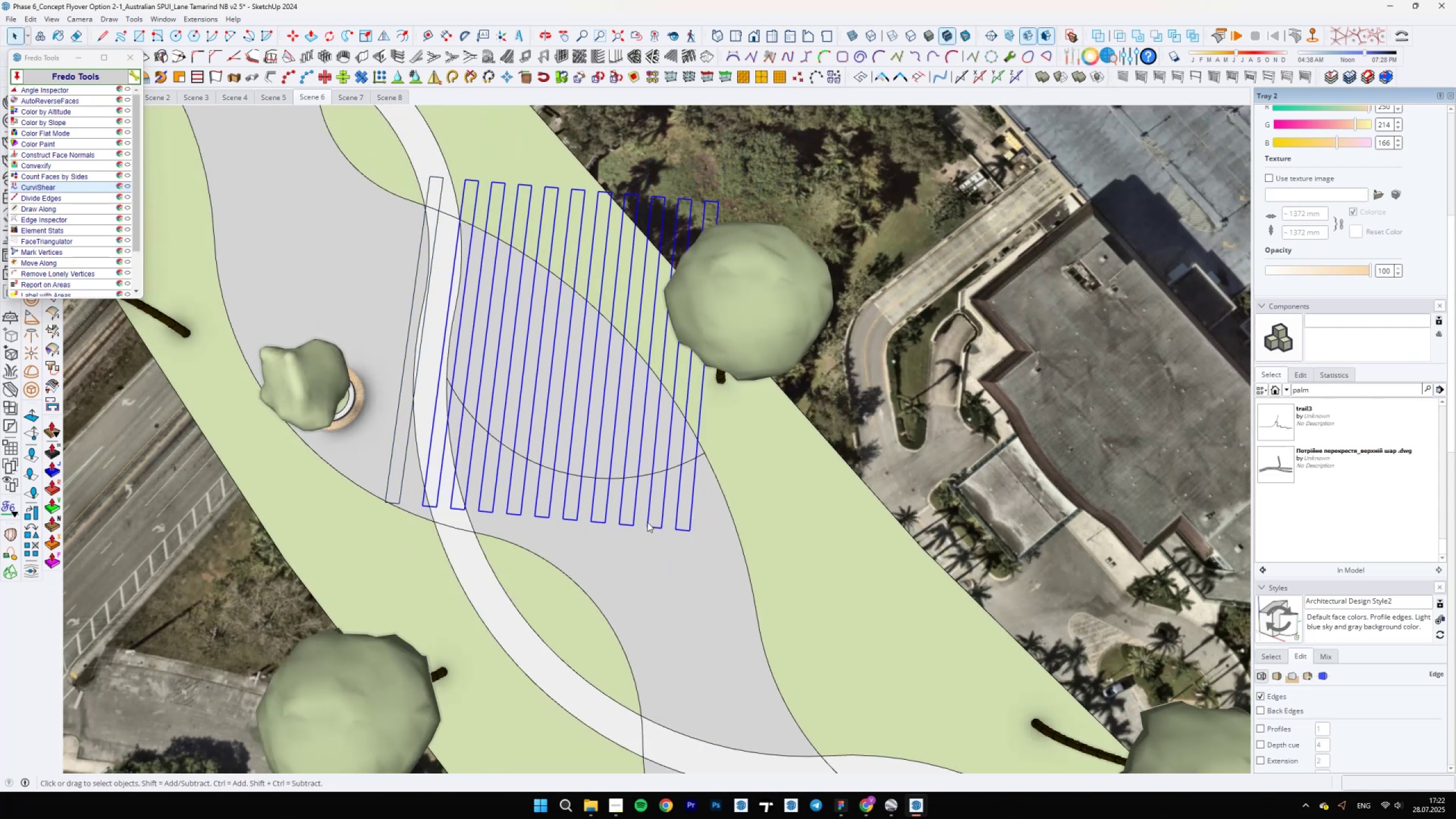 
scroll: coordinate [665, 488], scroll_direction: up, amount: 4.0
 